 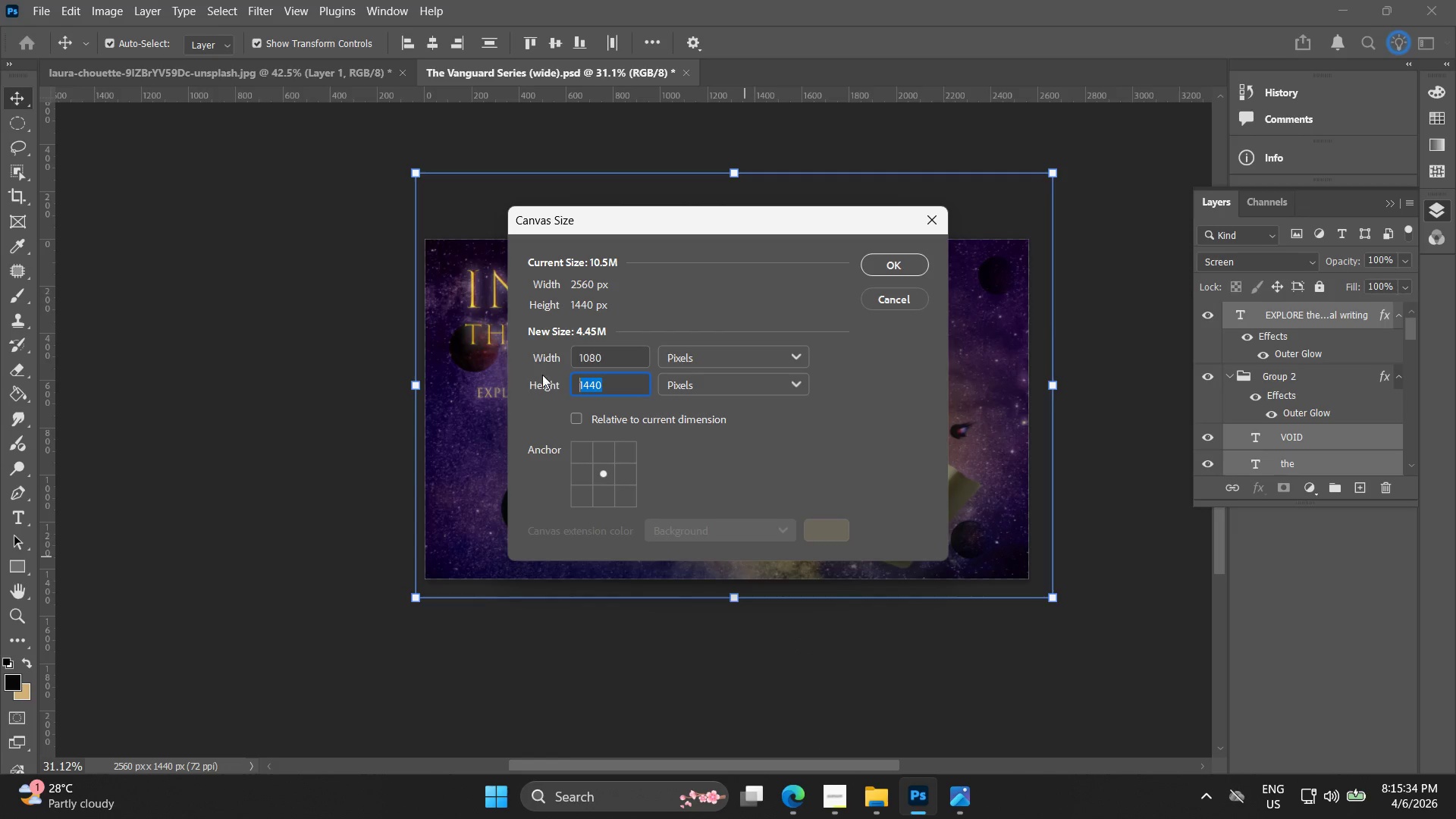 
type(1350)
 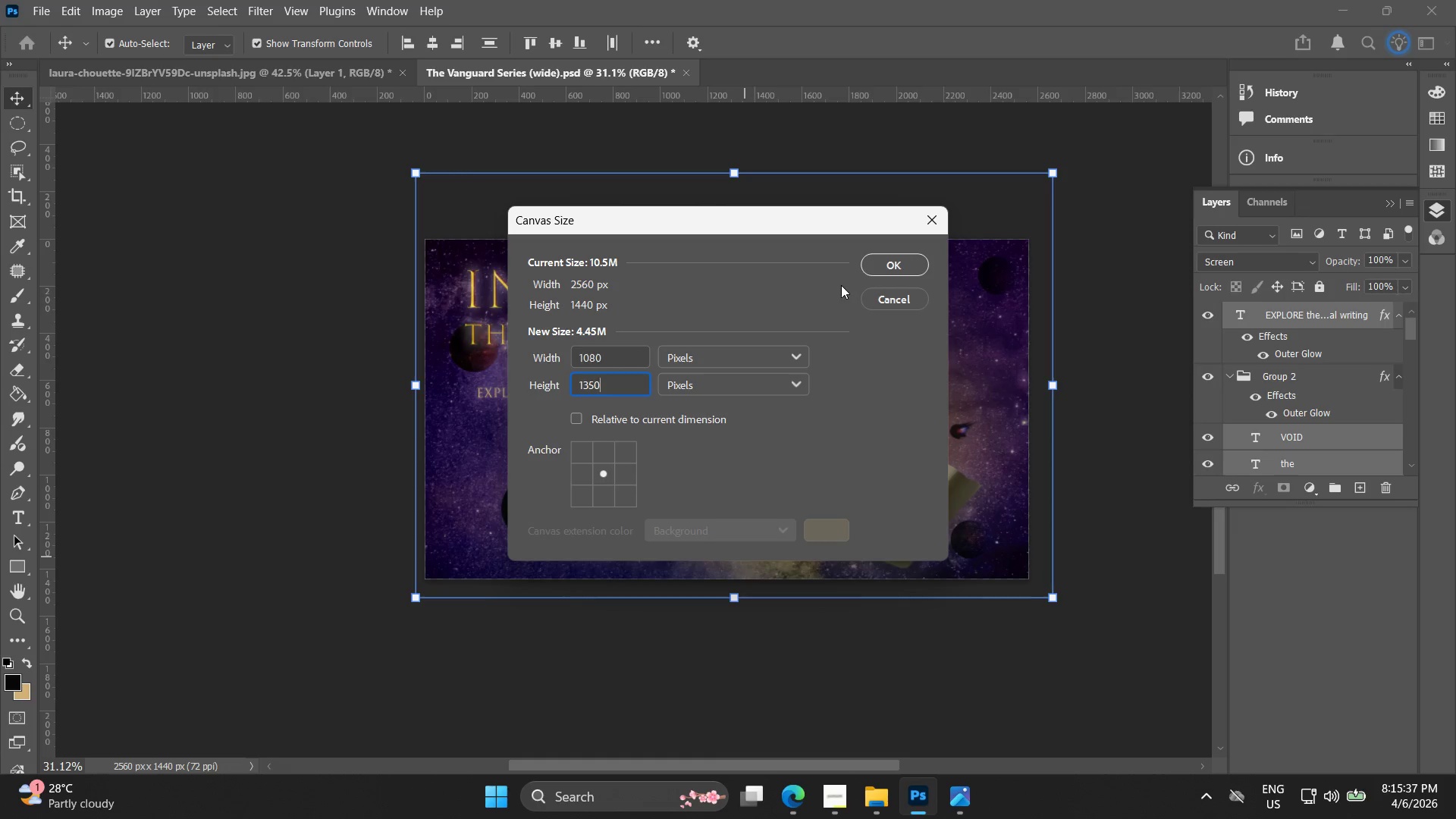 
left_click([864, 265])
 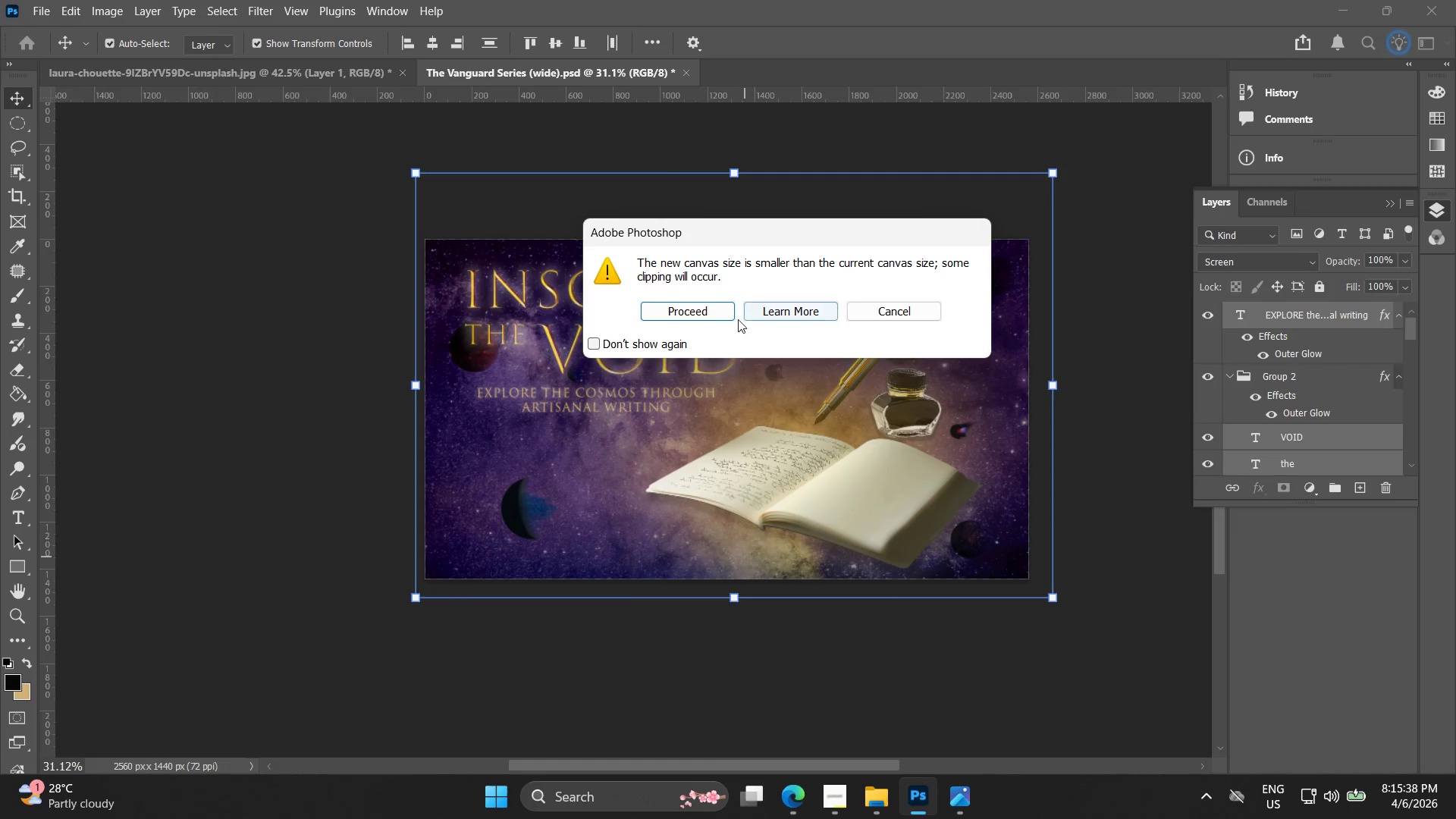 
left_click([708, 320])
 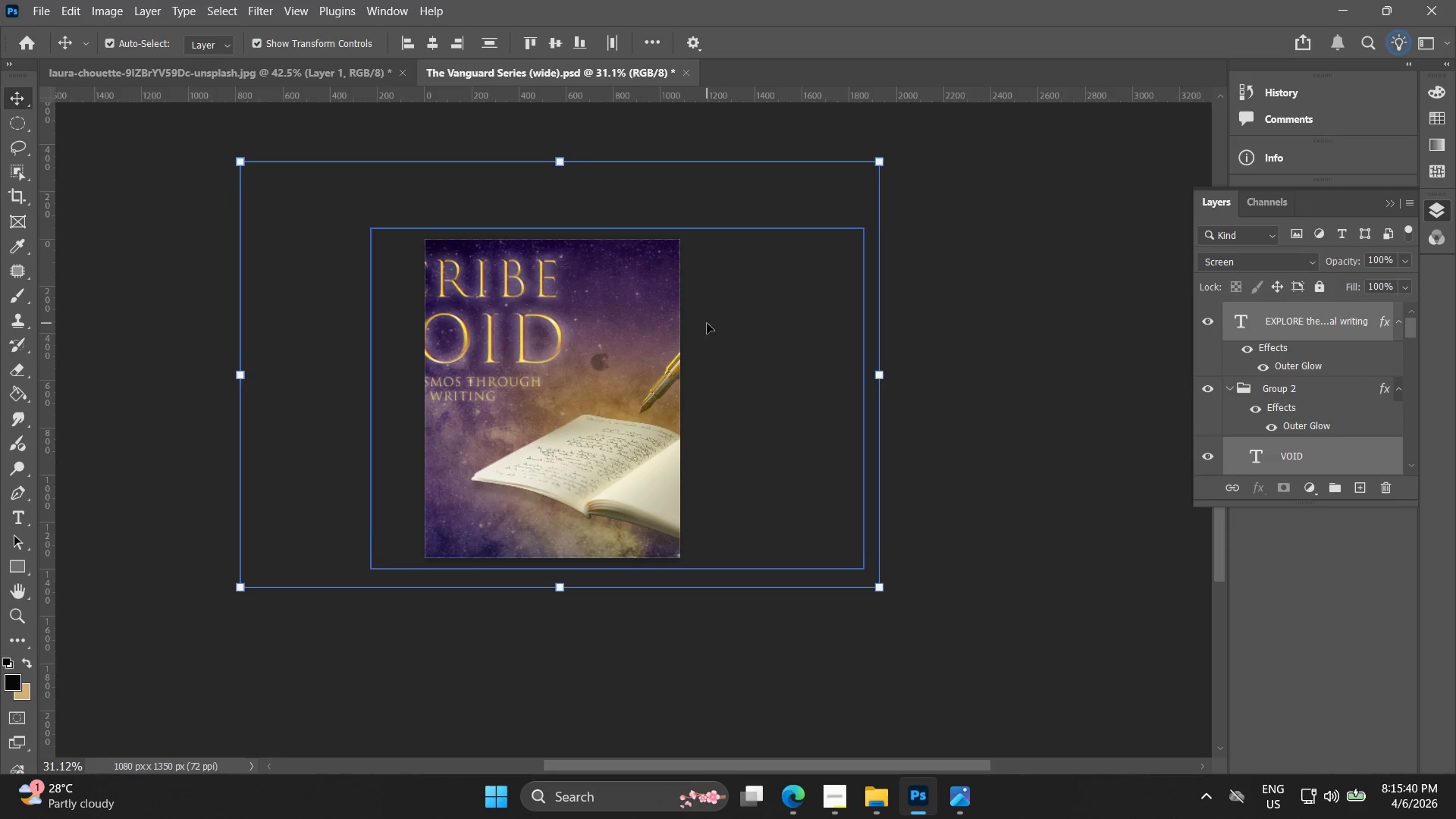 
key(Control+Z)
 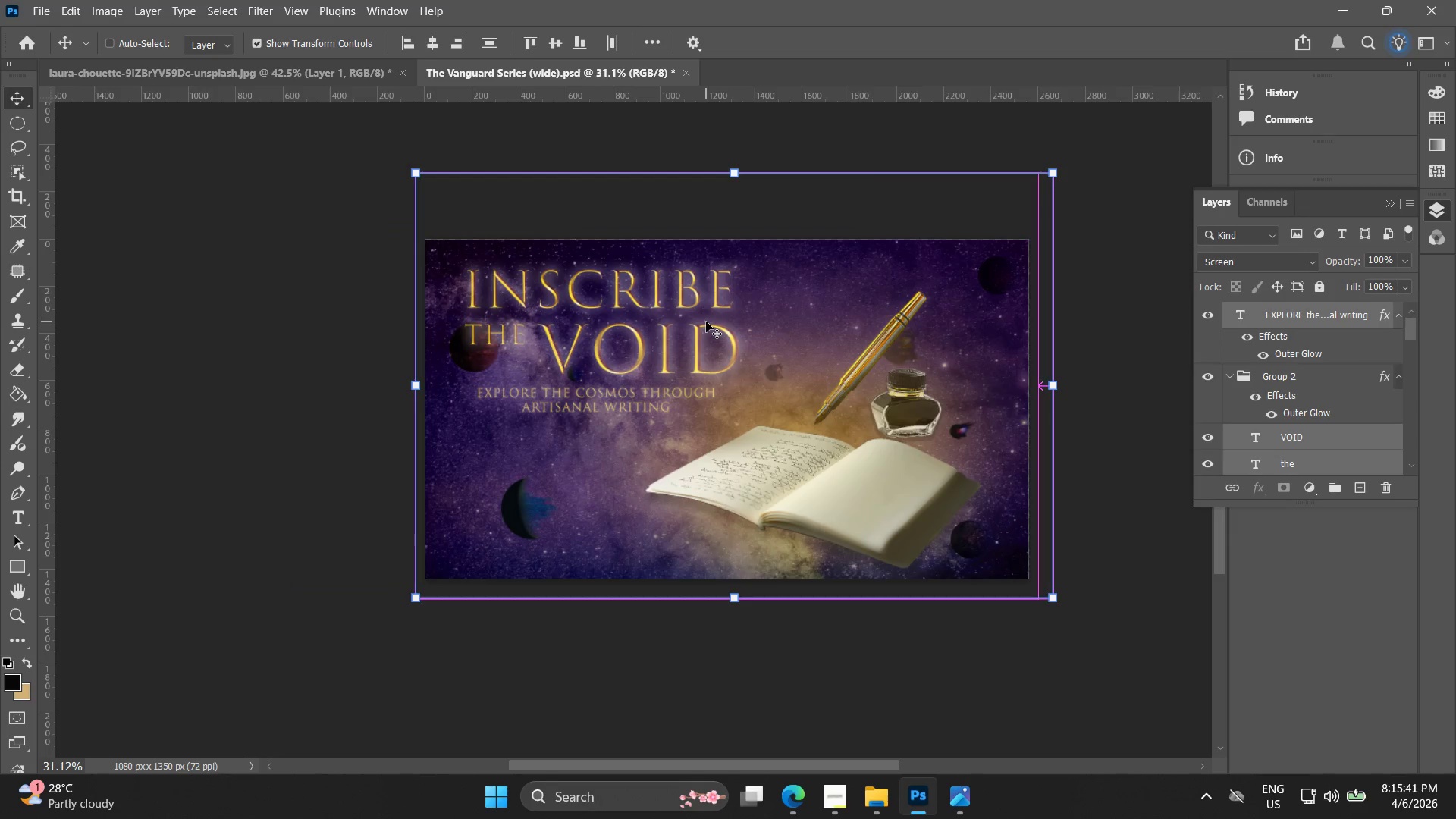 
key(Control+Shift+Z)
 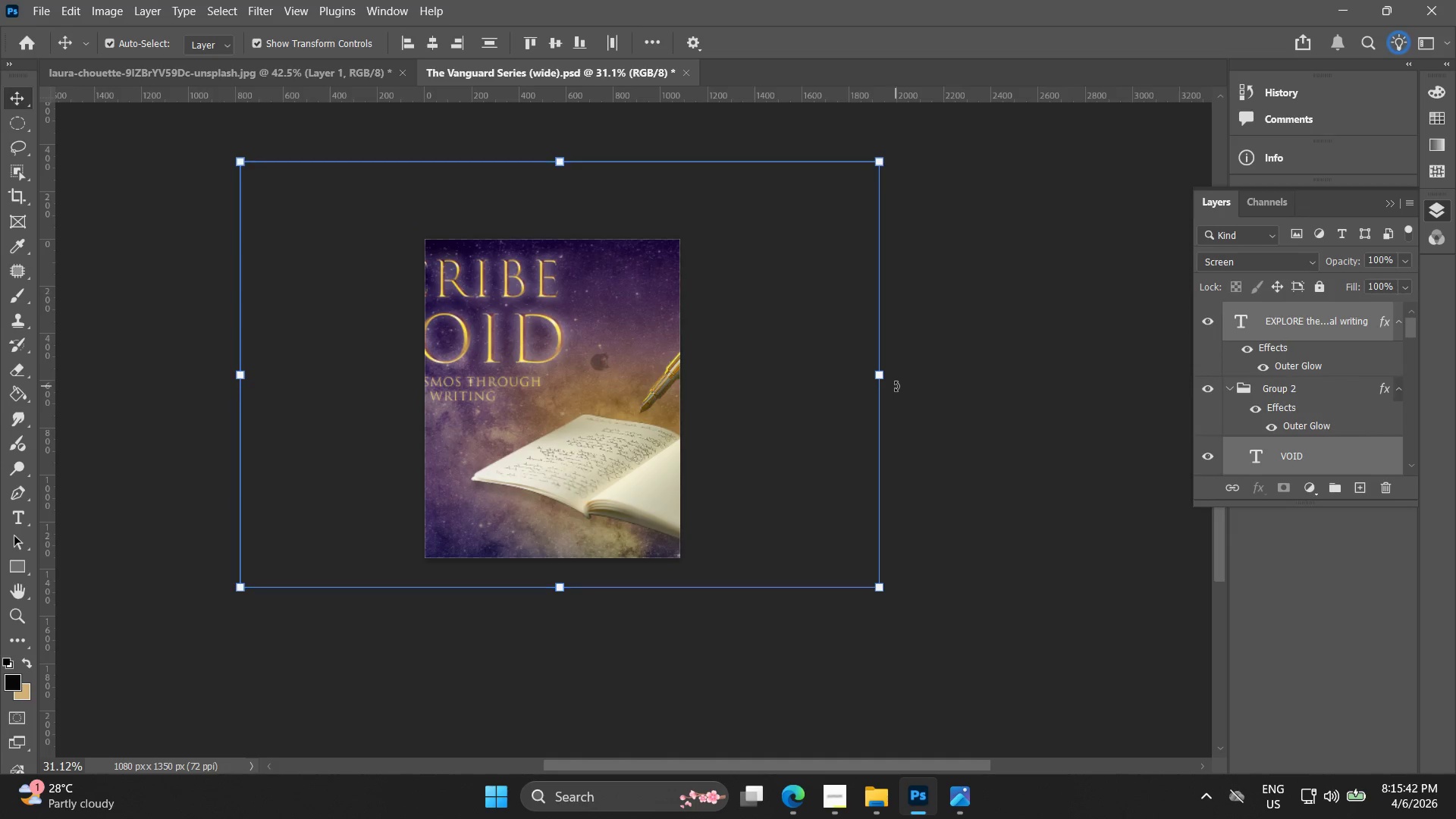 
left_click_drag(start_coordinate=[882, 378], to_coordinate=[702, 372])
 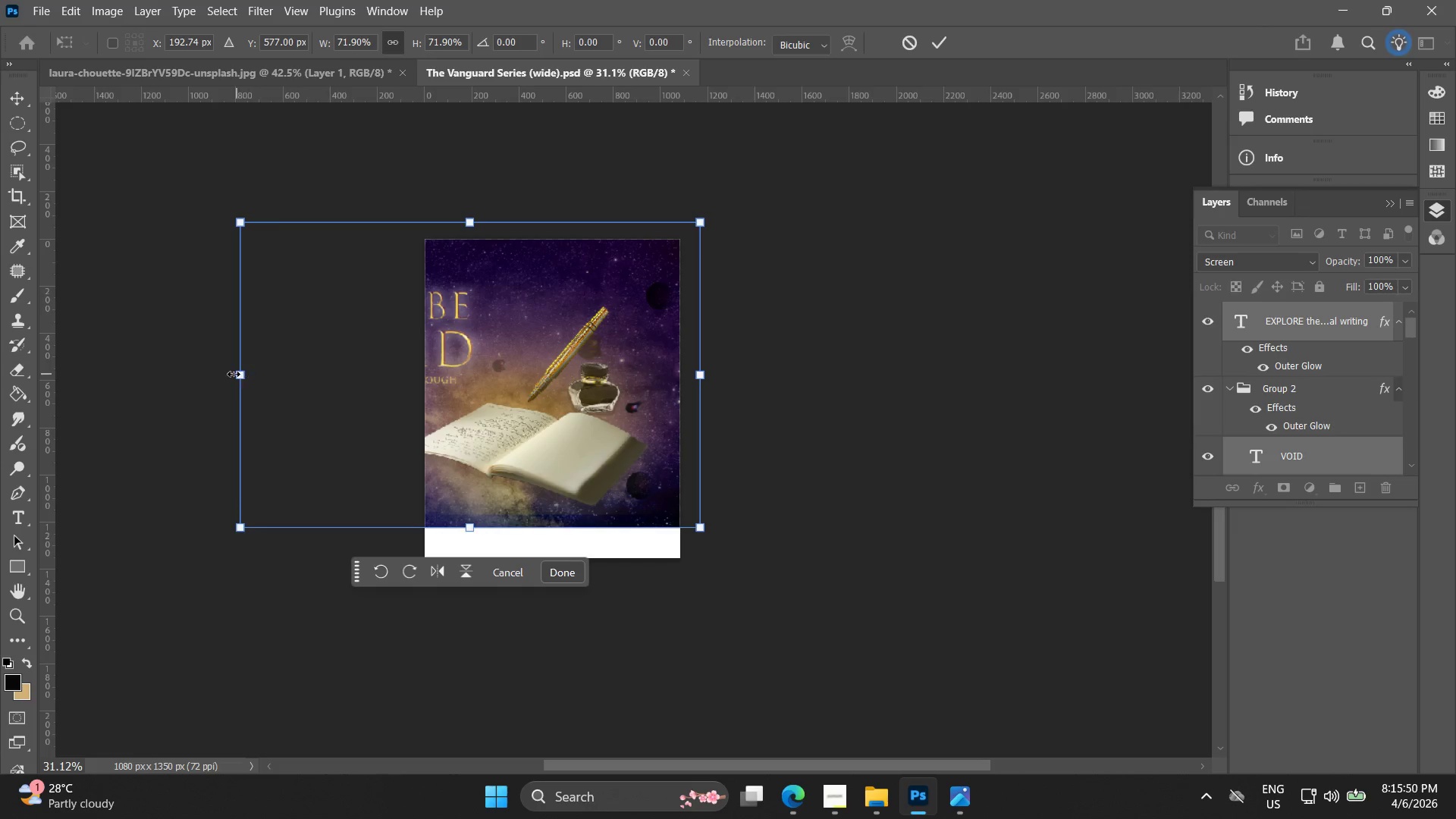 
left_click_drag(start_coordinate=[240, 377], to_coordinate=[419, 375])
 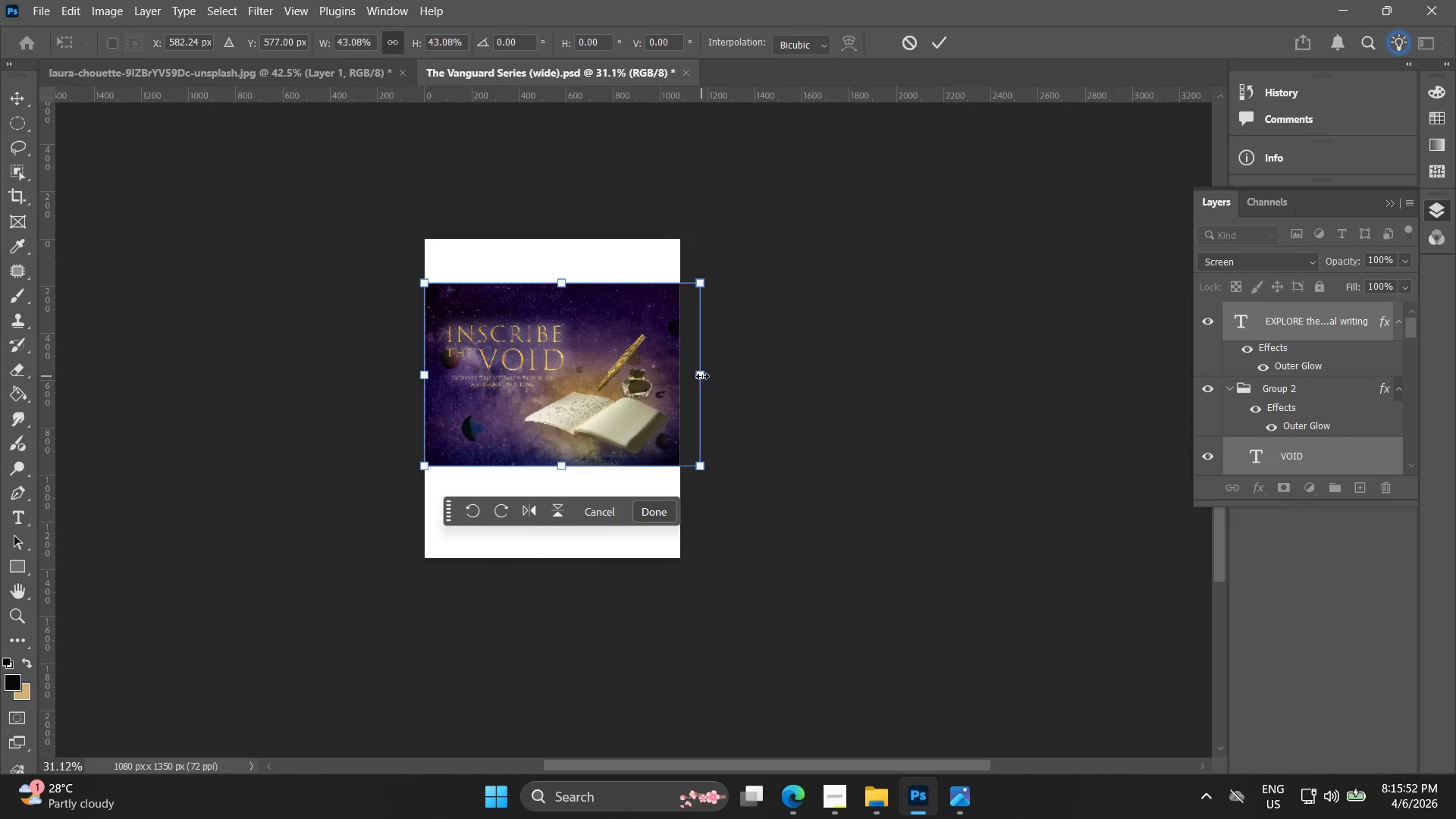 
left_click_drag(start_coordinate=[704, 376], to_coordinate=[692, 378])
 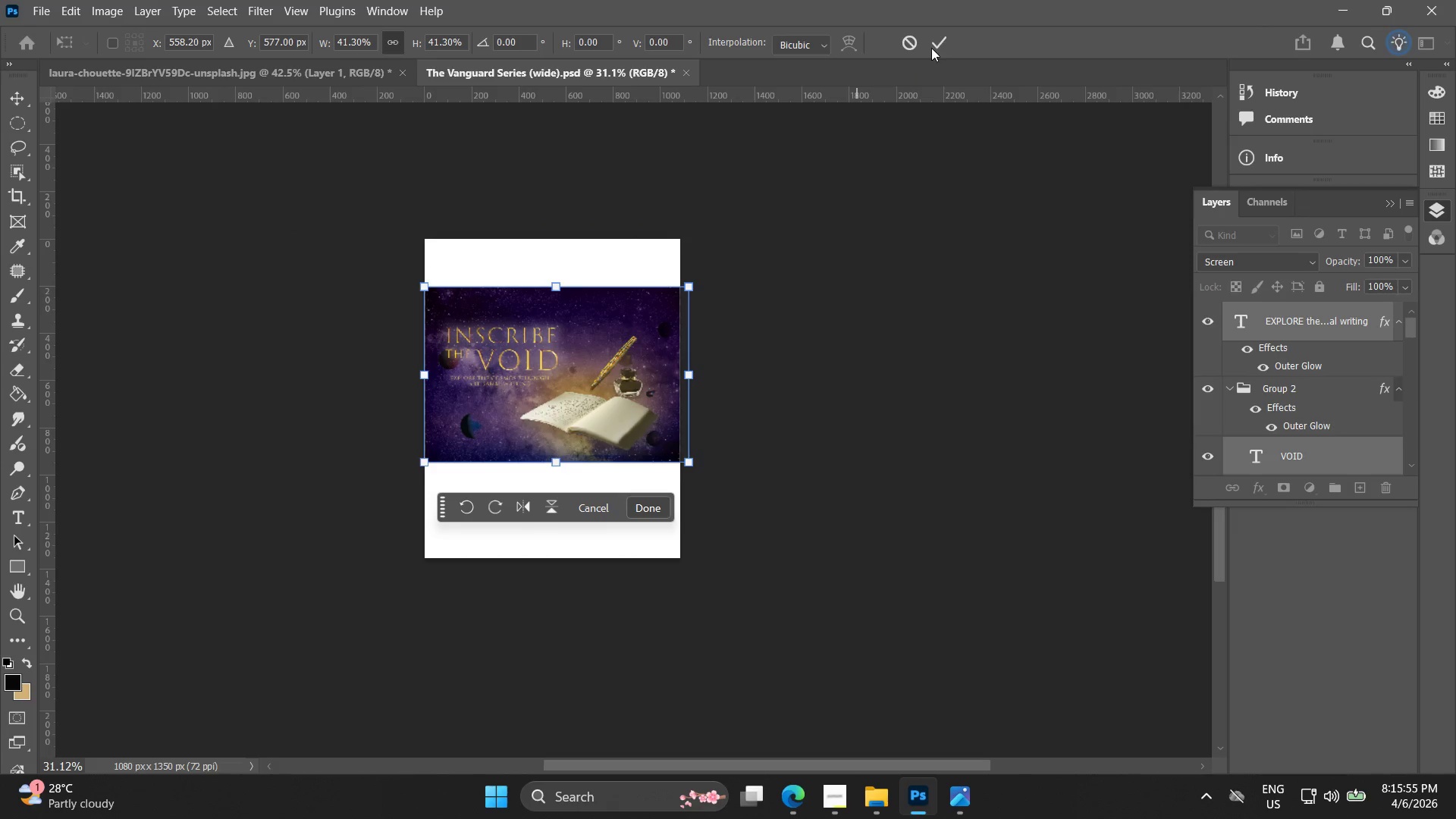 
left_click([937, 46])
 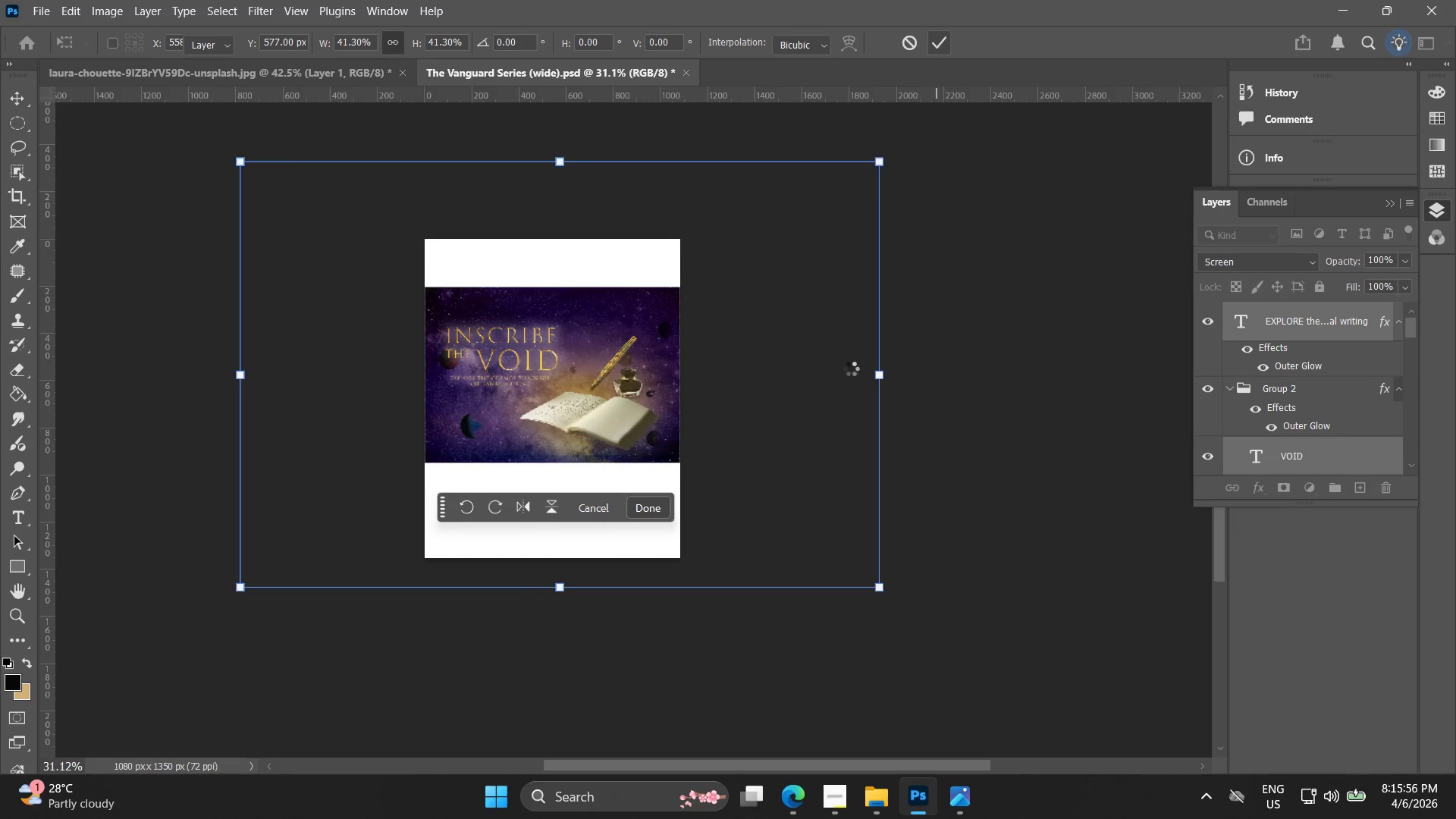 
key(Alt+AltLeft)
 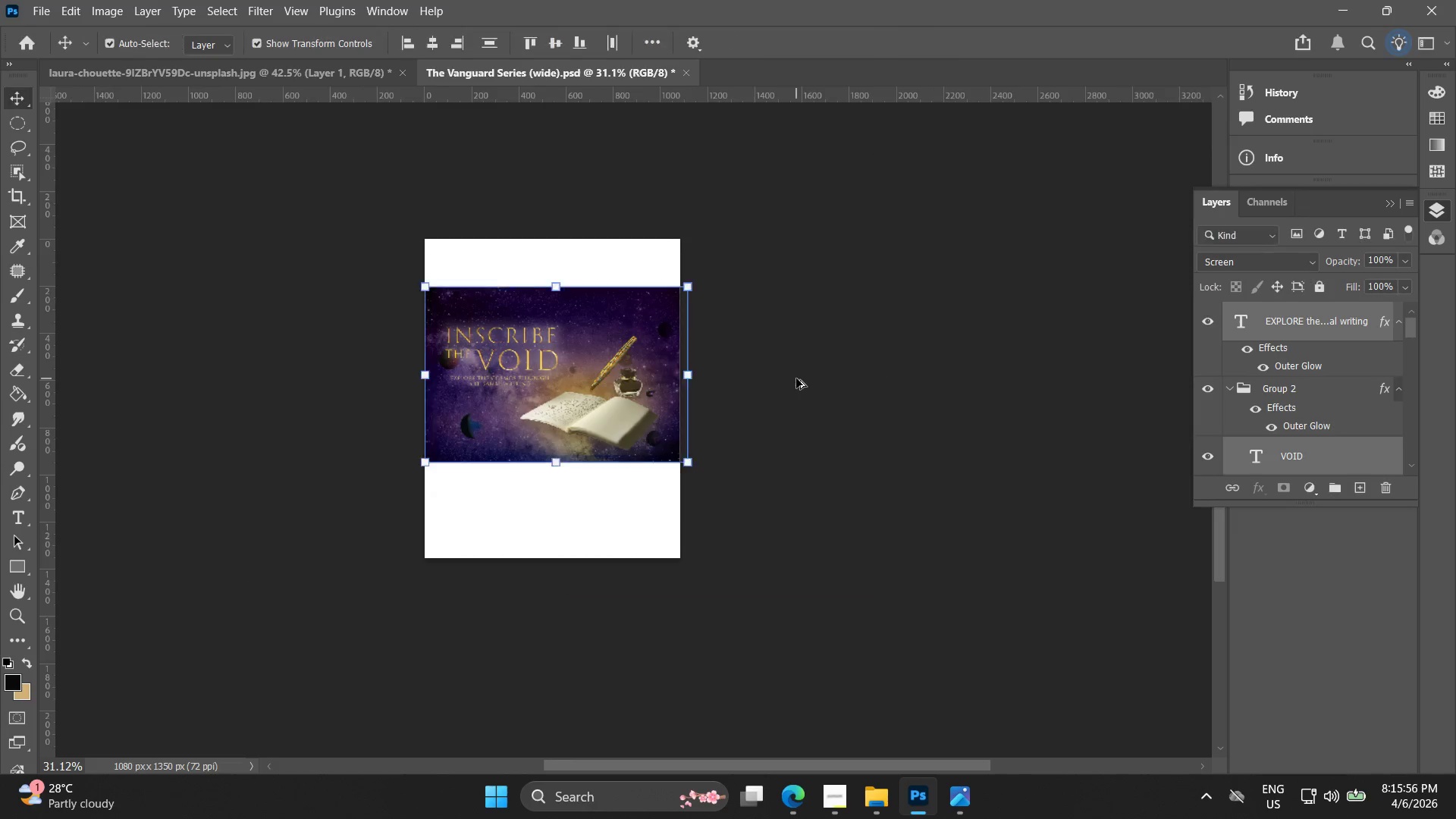 
hold_key(key=Space, duration=0.41)
 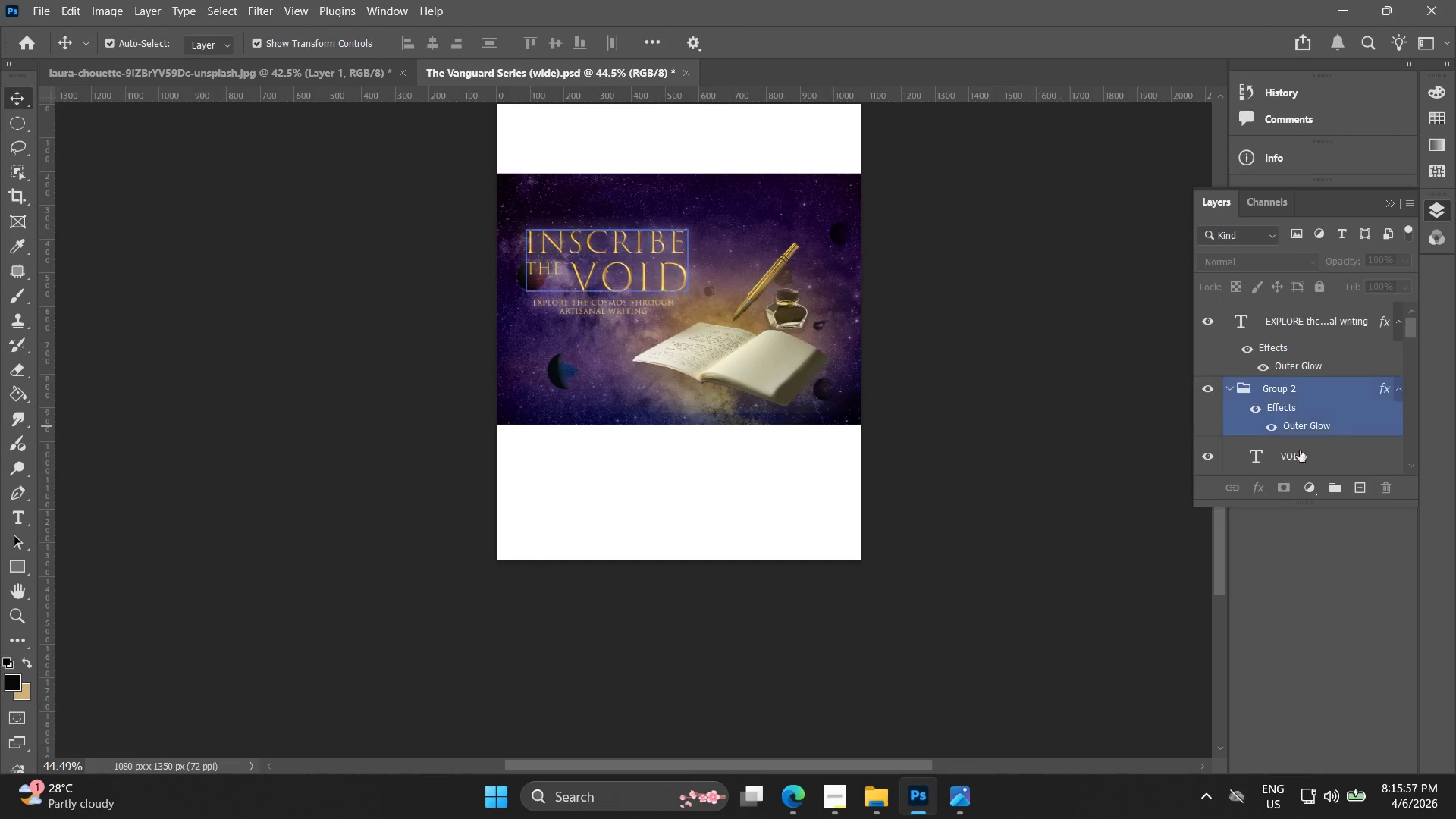 
left_click_drag(start_coordinate=[864, 353], to_coordinate=[1026, 300])
 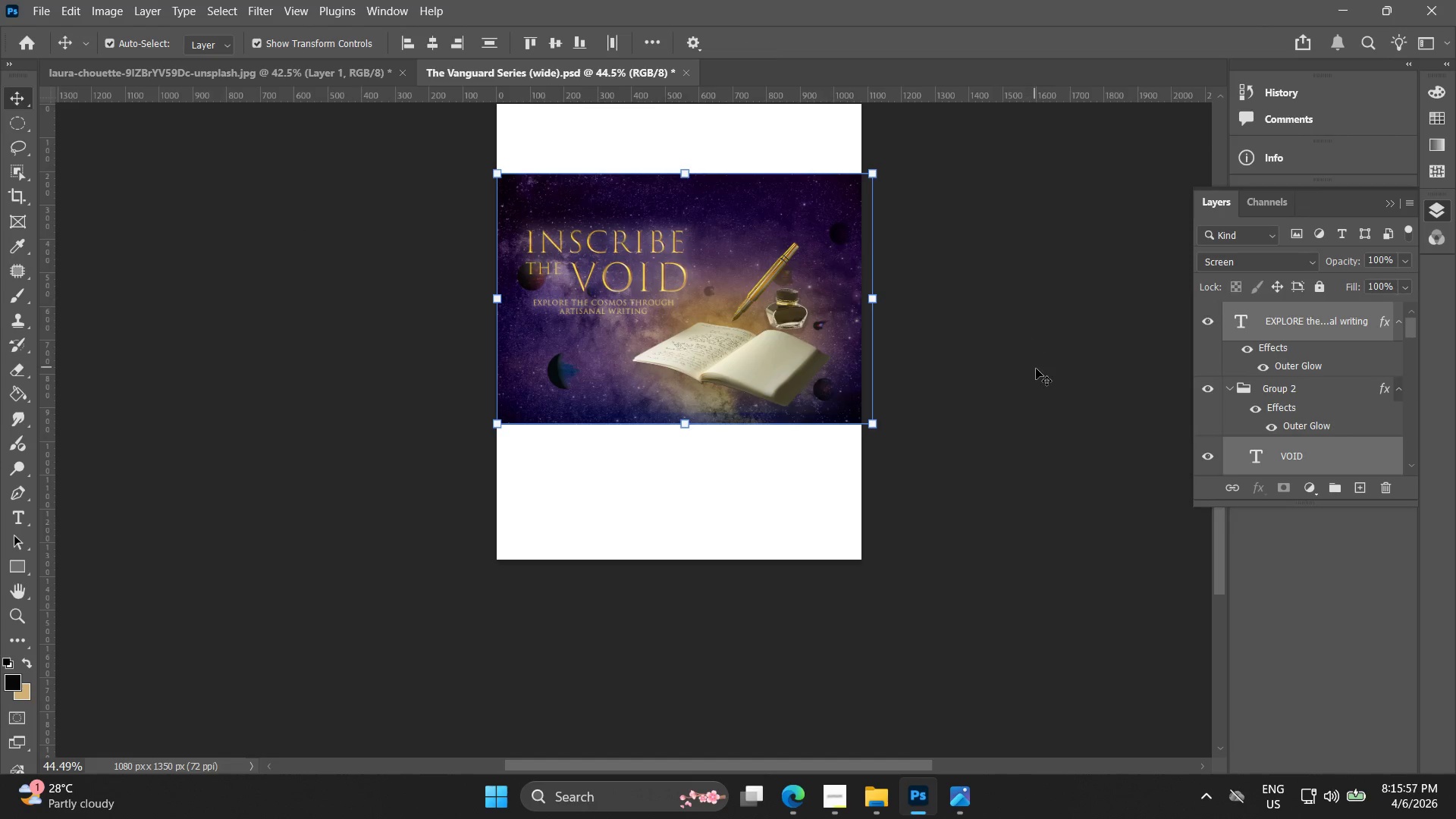 
scroll: coordinate [796, 378], scroll_direction: up, amount: 4.0
 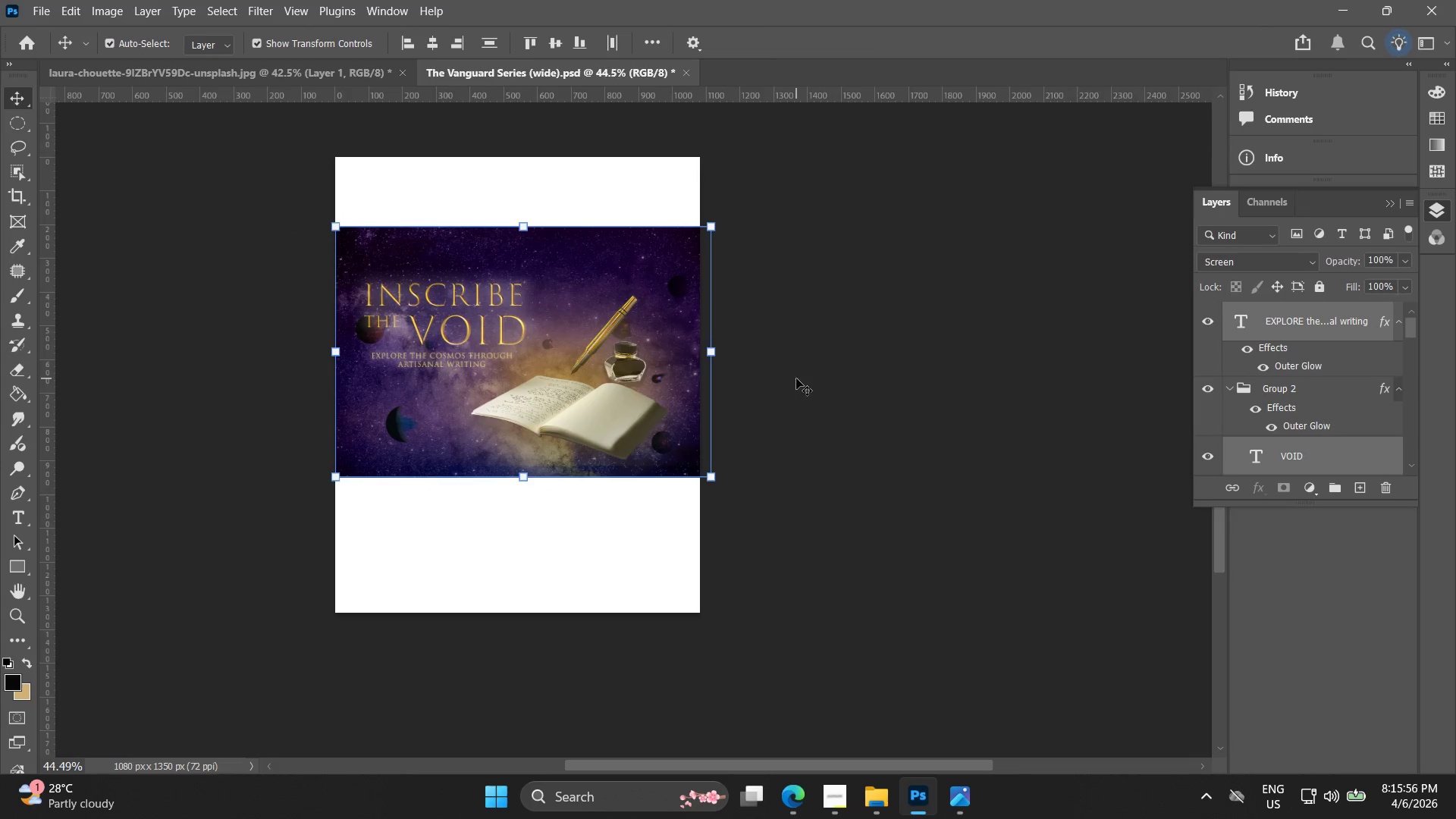 
double_click([1036, 369])
 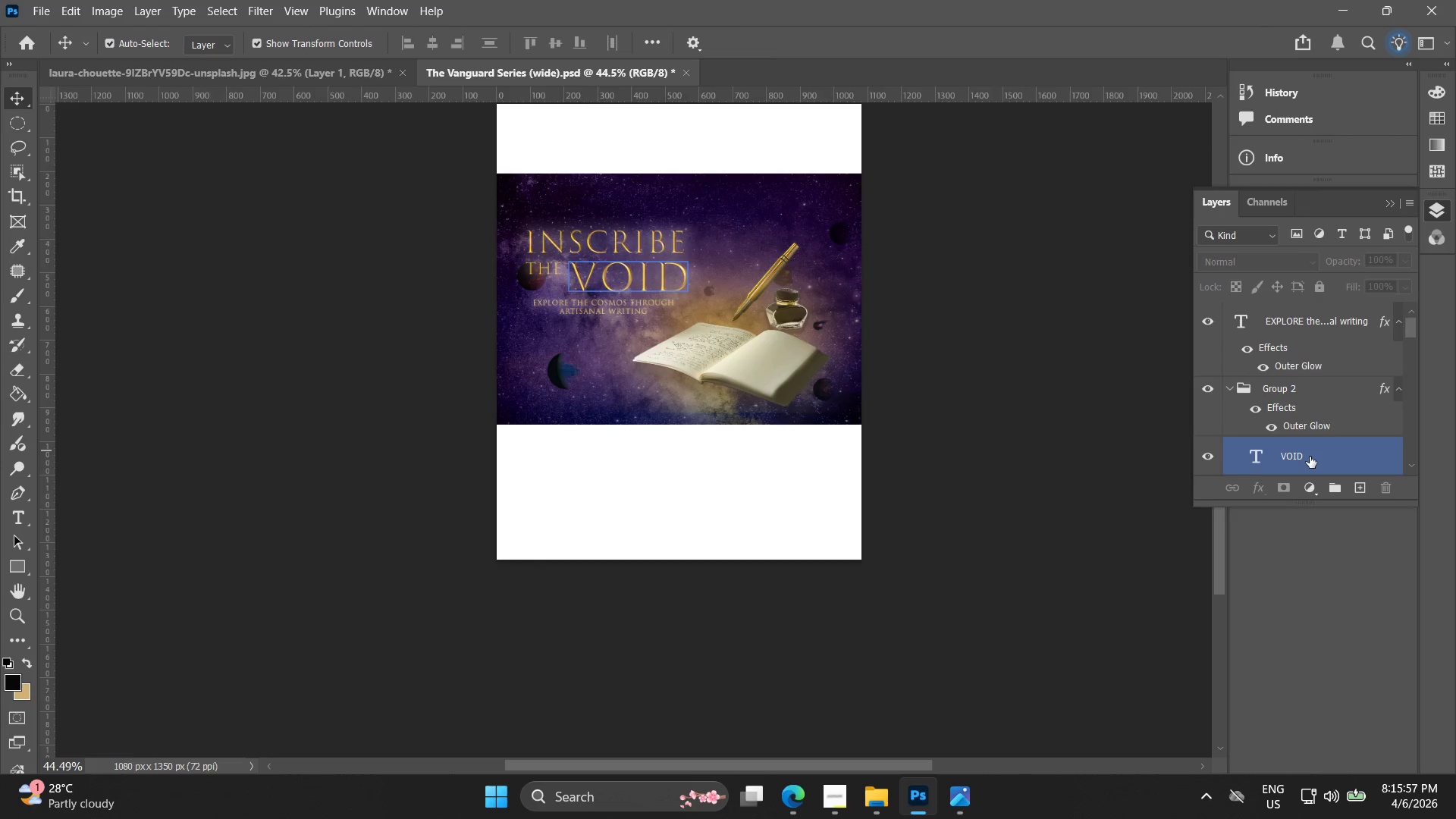 
scroll: coordinate [1306, 422], scroll_direction: down, amount: 13.0
 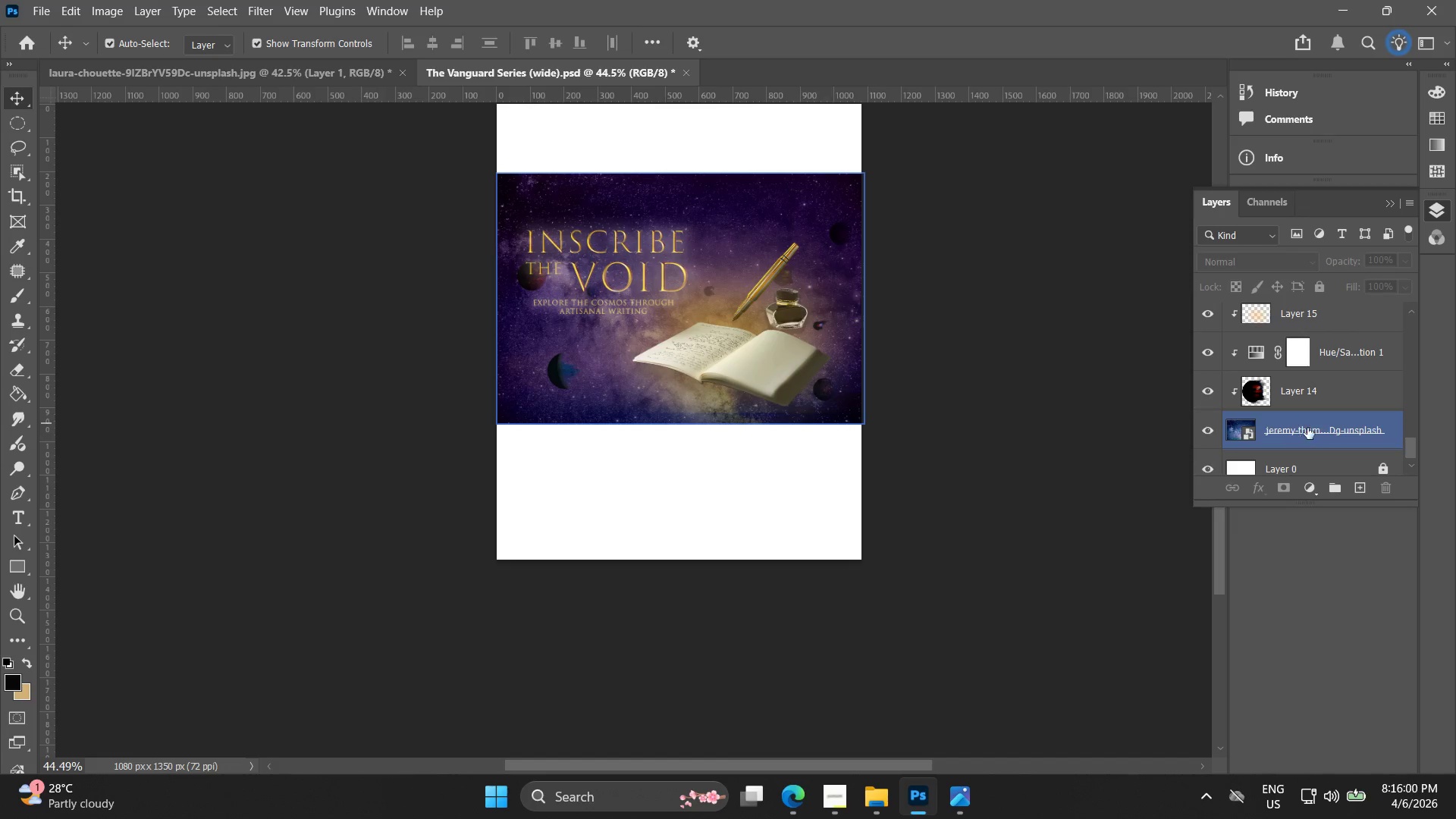 
left_click([1310, 425])
 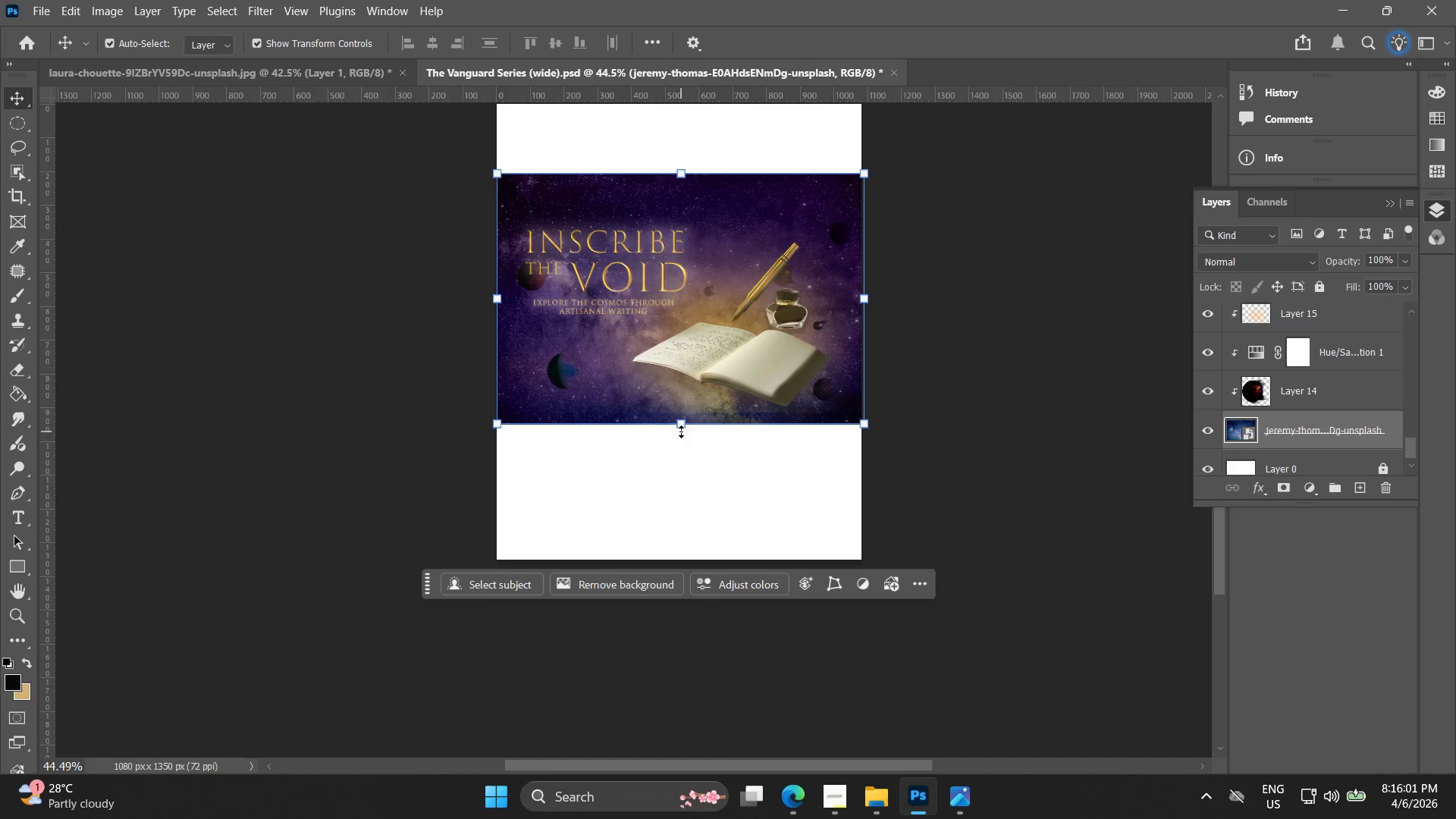 
left_click_drag(start_coordinate=[680, 431], to_coordinate=[686, 577])
 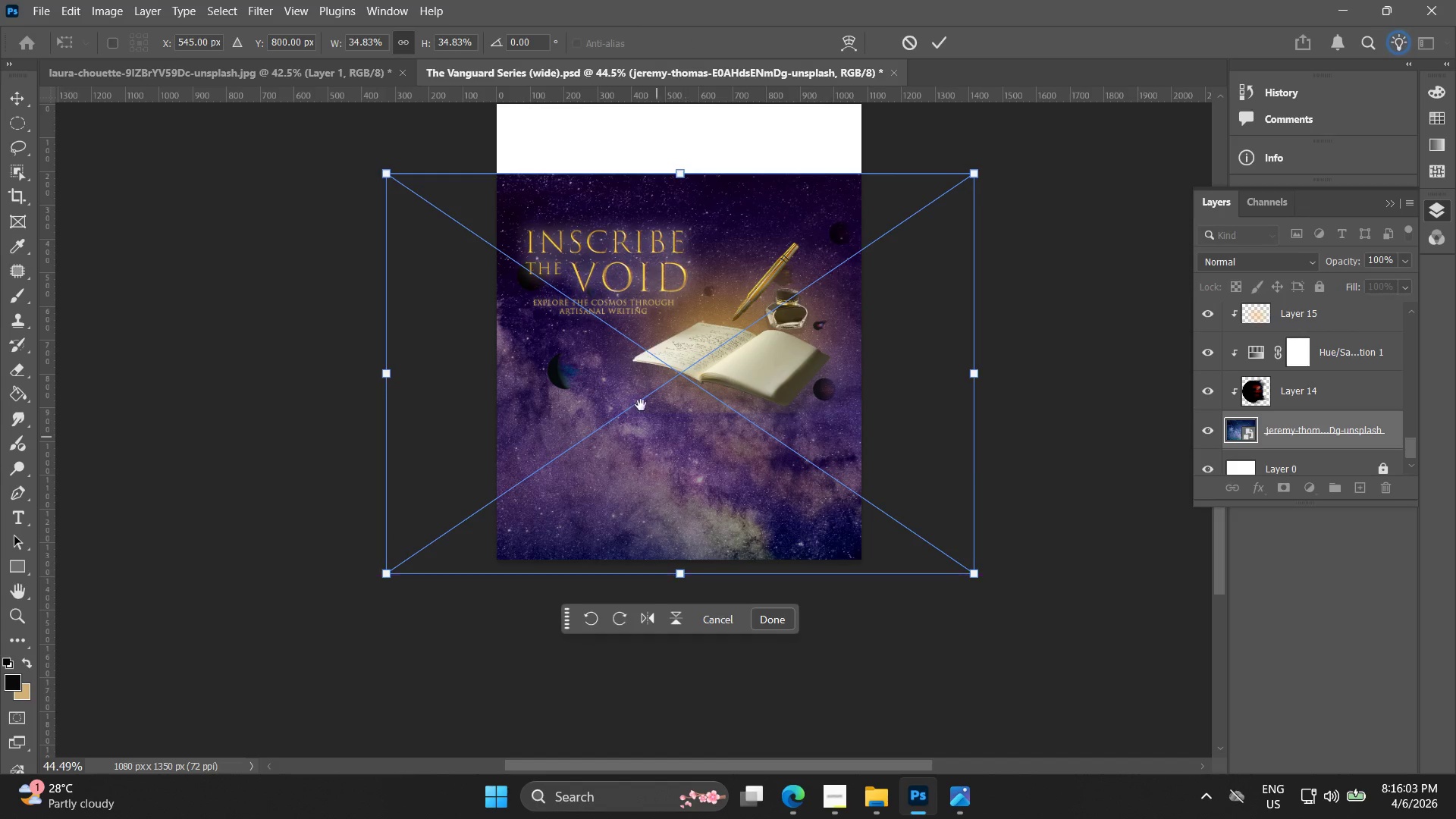 
hold_key(key=Space, duration=0.53)
 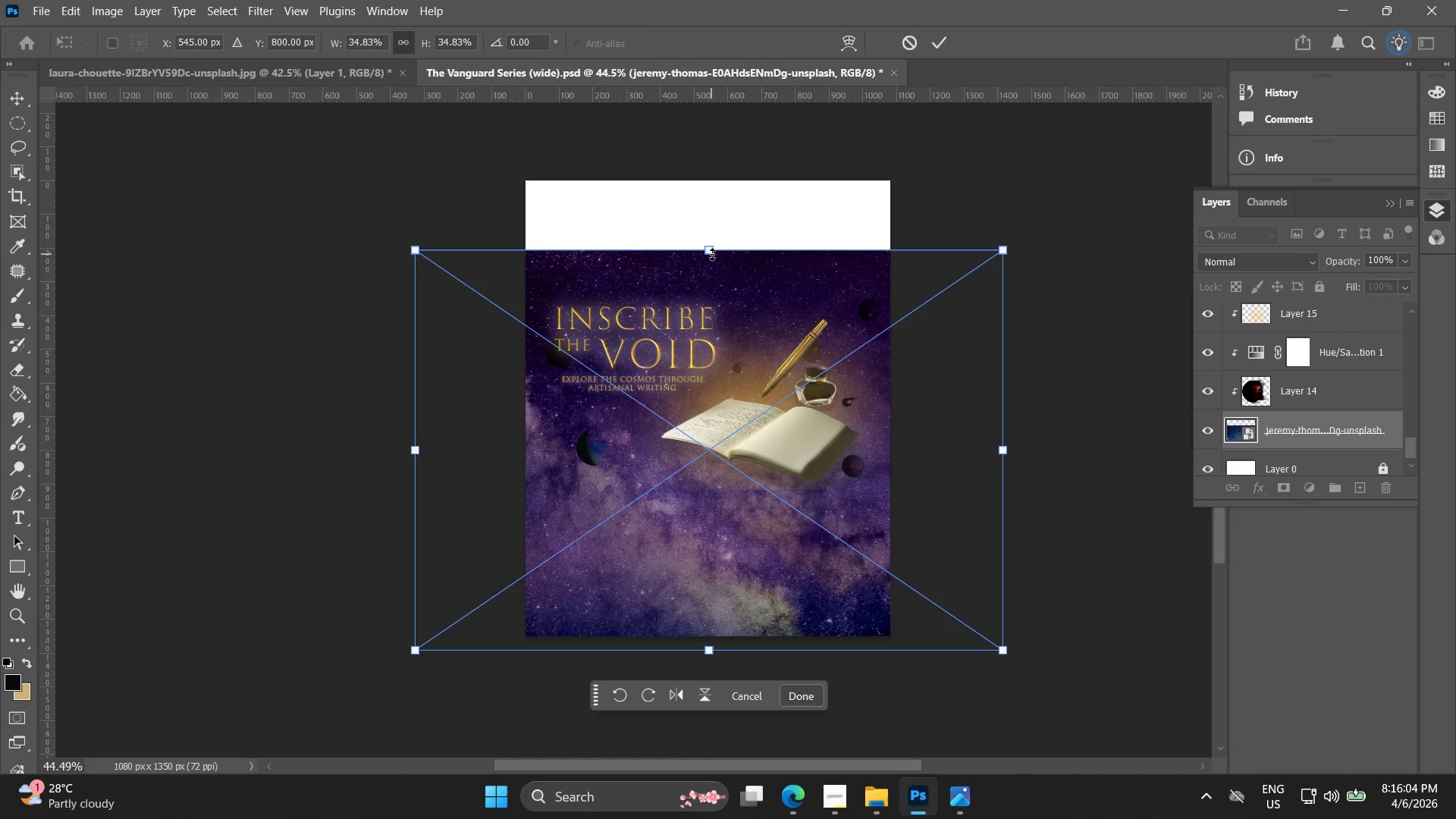 
left_click_drag(start_coordinate=[645, 397], to_coordinate=[674, 473])
 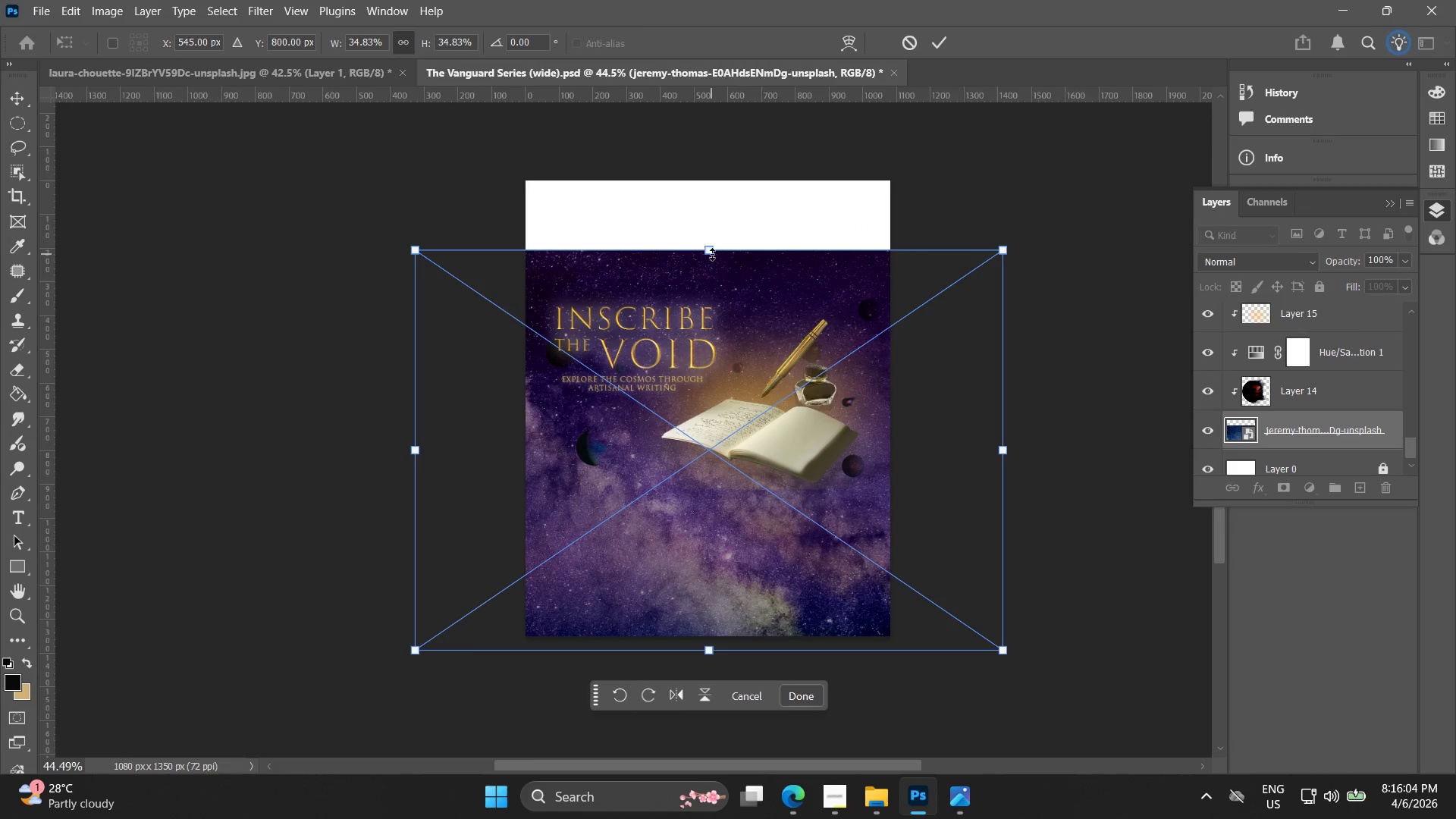 
left_click_drag(start_coordinate=[712, 254], to_coordinate=[713, 187])
 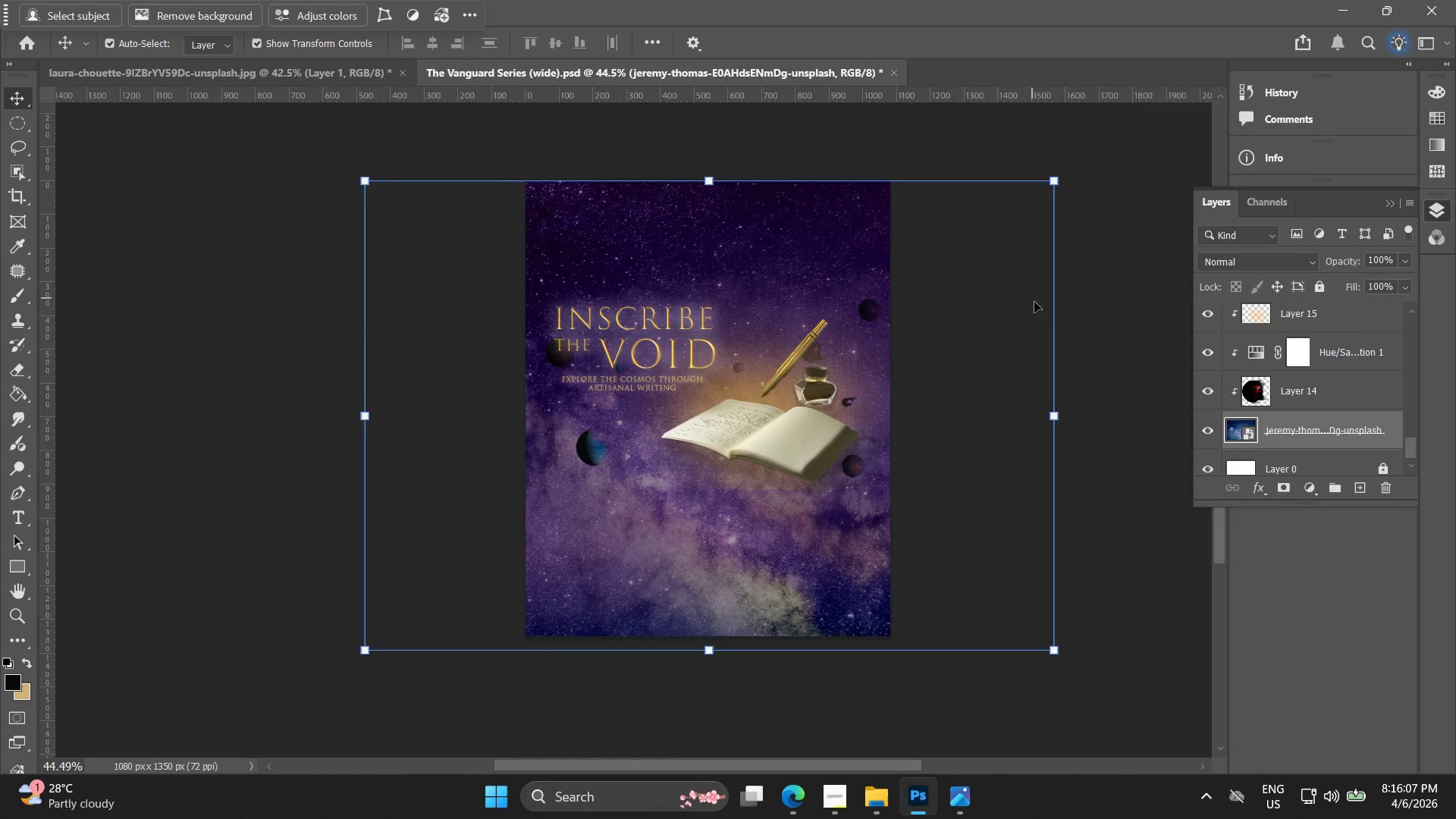 
left_click([1064, 320])
 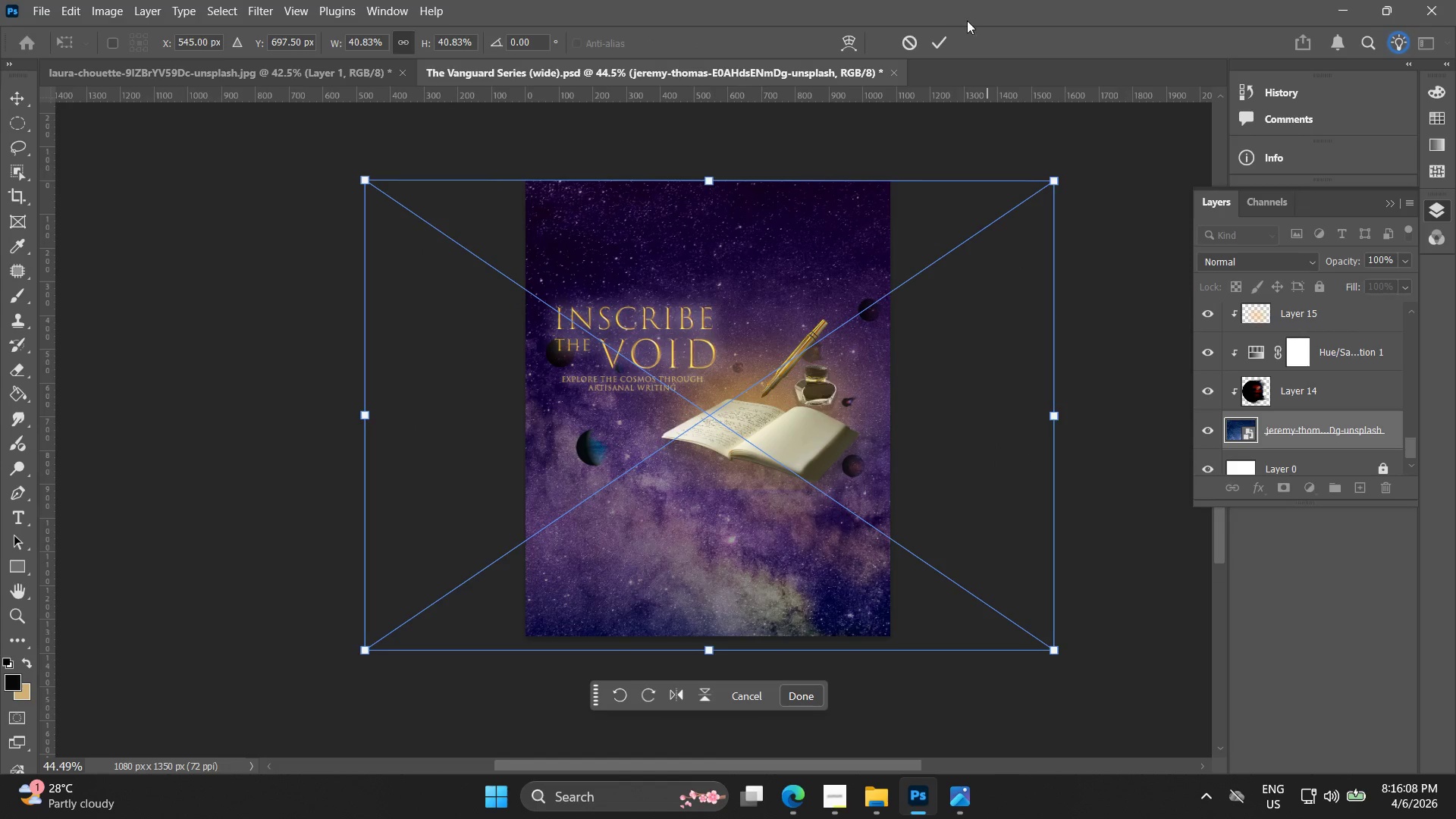 
left_click([943, 41])
 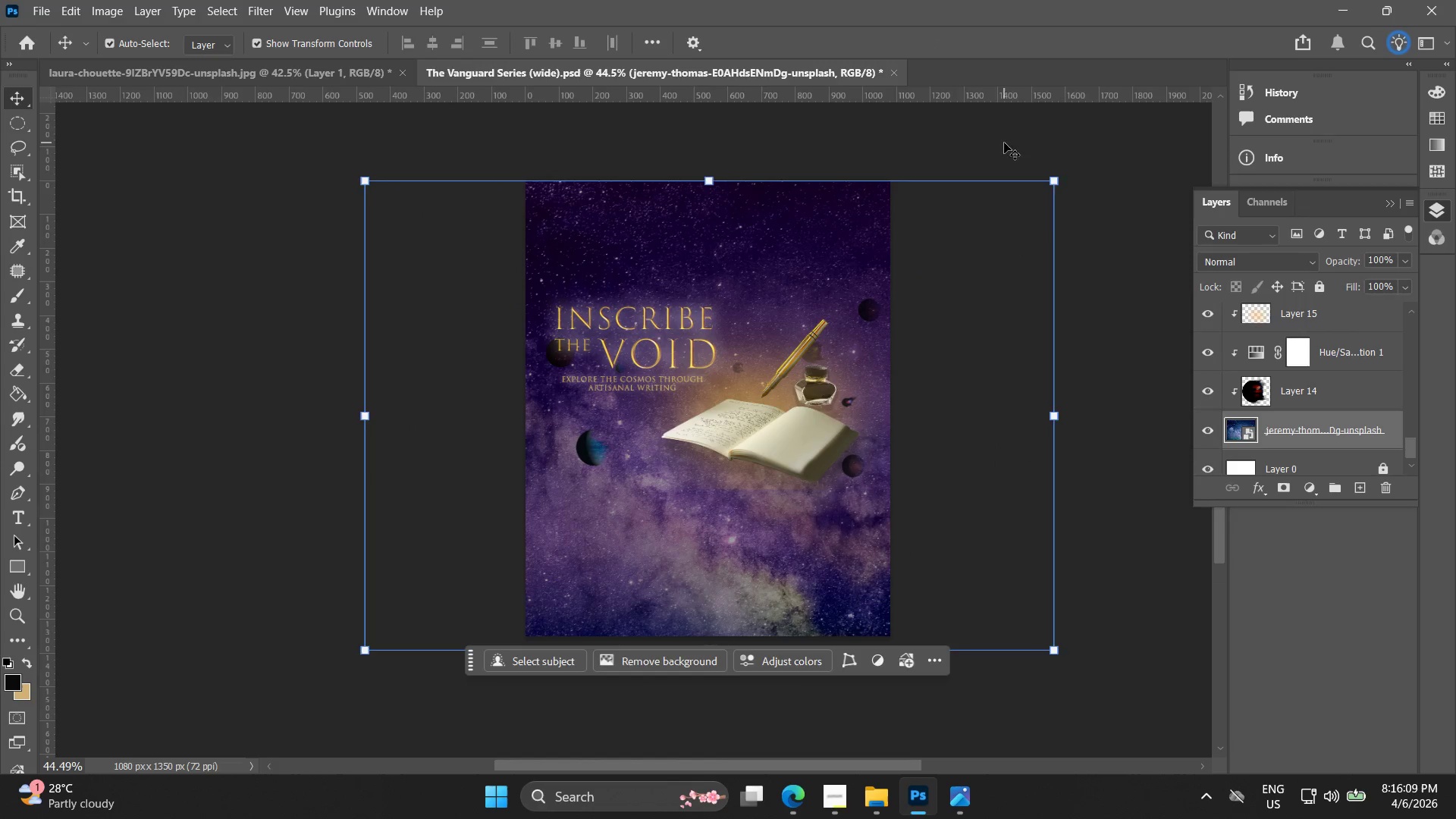 
left_click([1032, 130])
 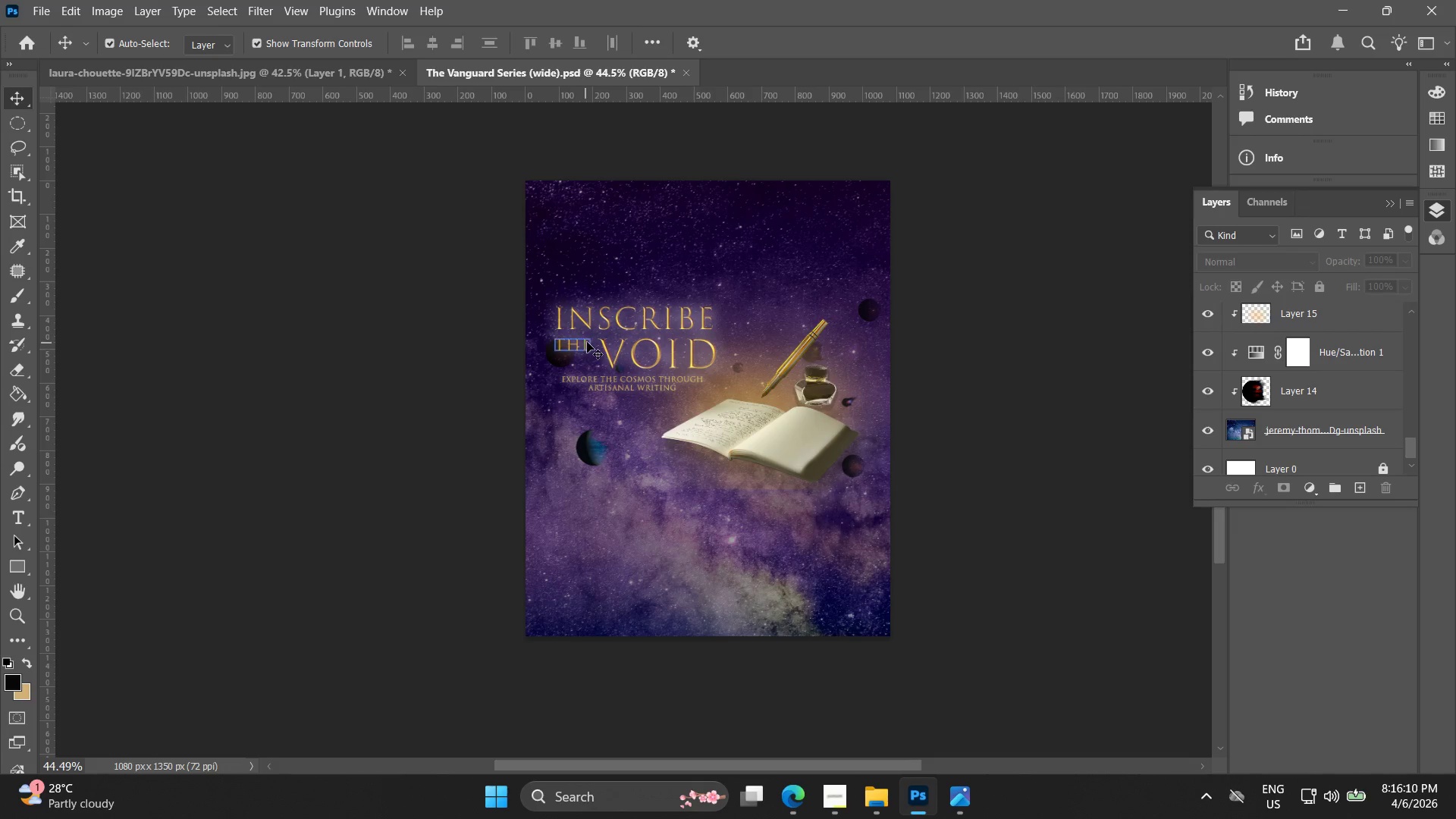 
left_click([645, 322])
 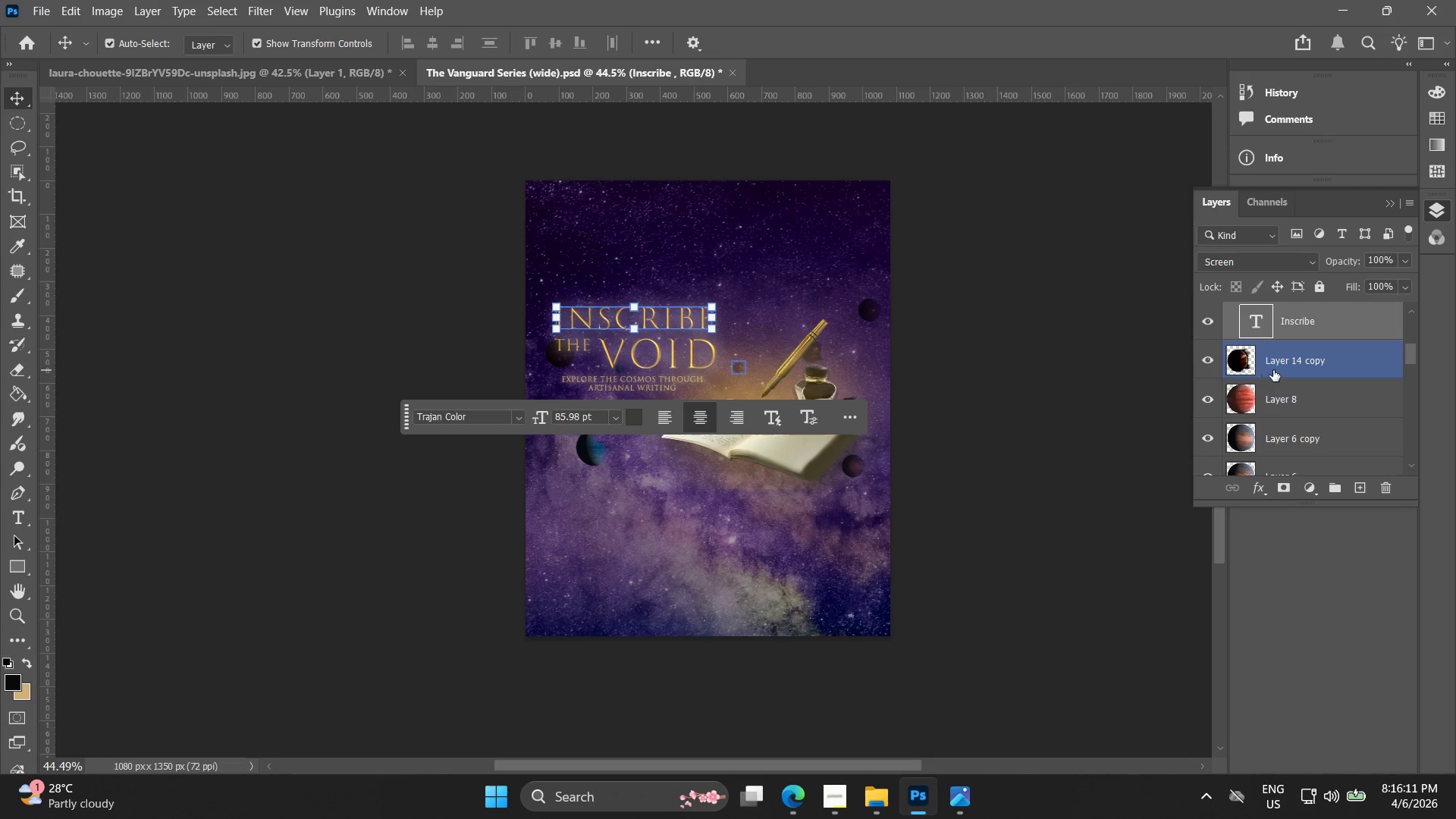 
scroll: coordinate [1301, 356], scroll_direction: up, amount: 4.0
 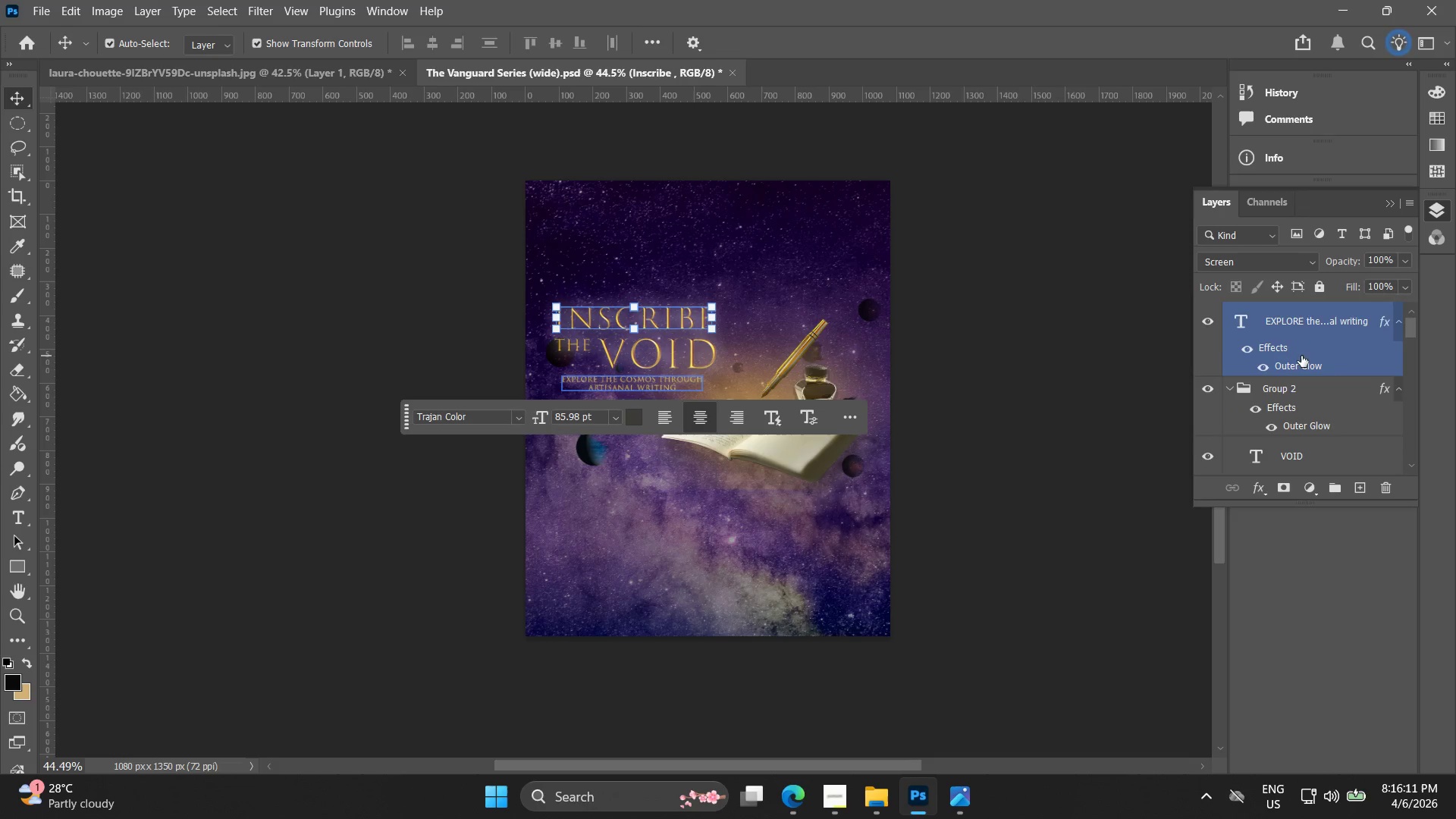 
left_click([1297, 384])
 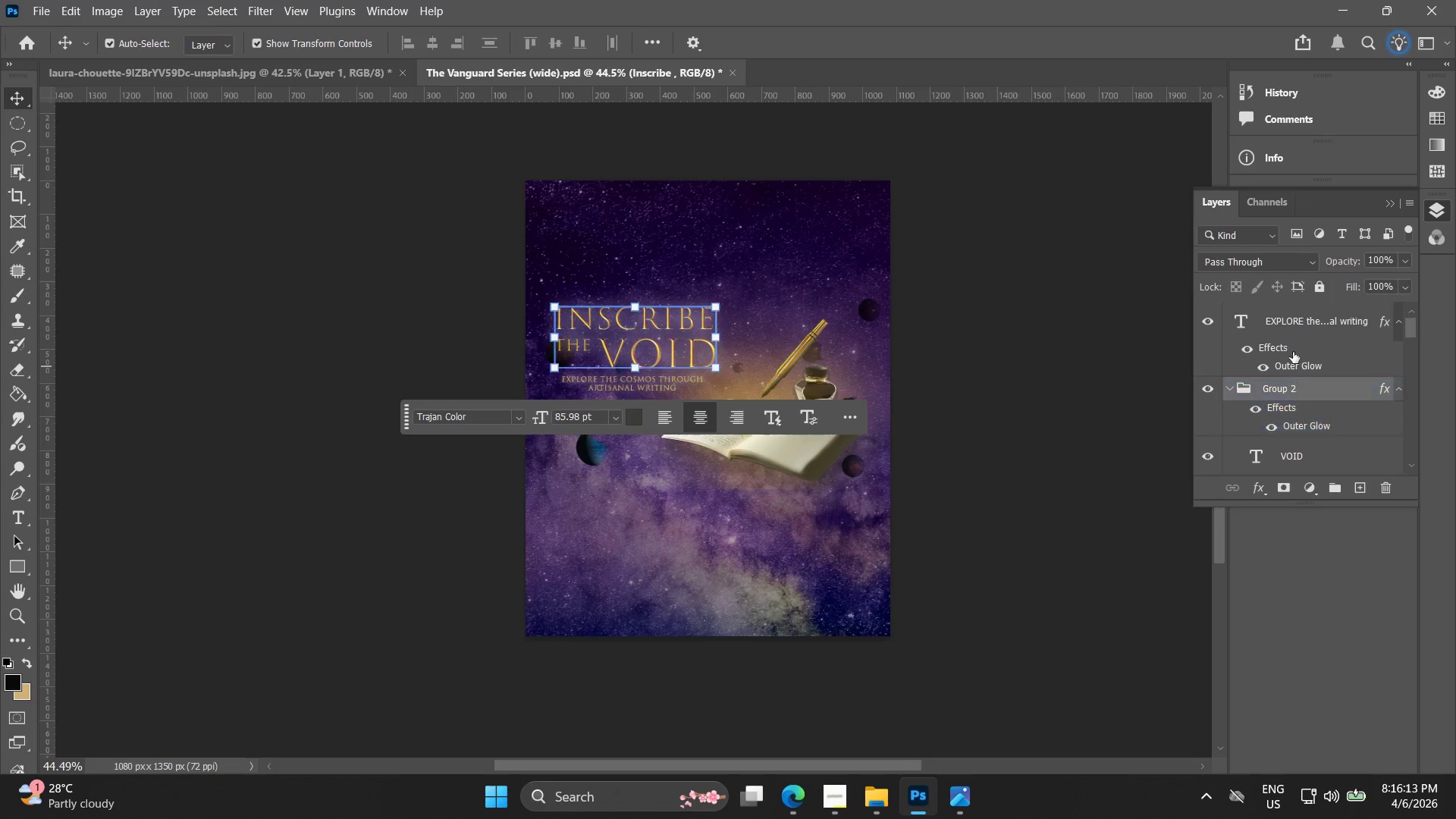 
scroll: coordinate [1301, 351], scroll_direction: none, amount: 0.0
 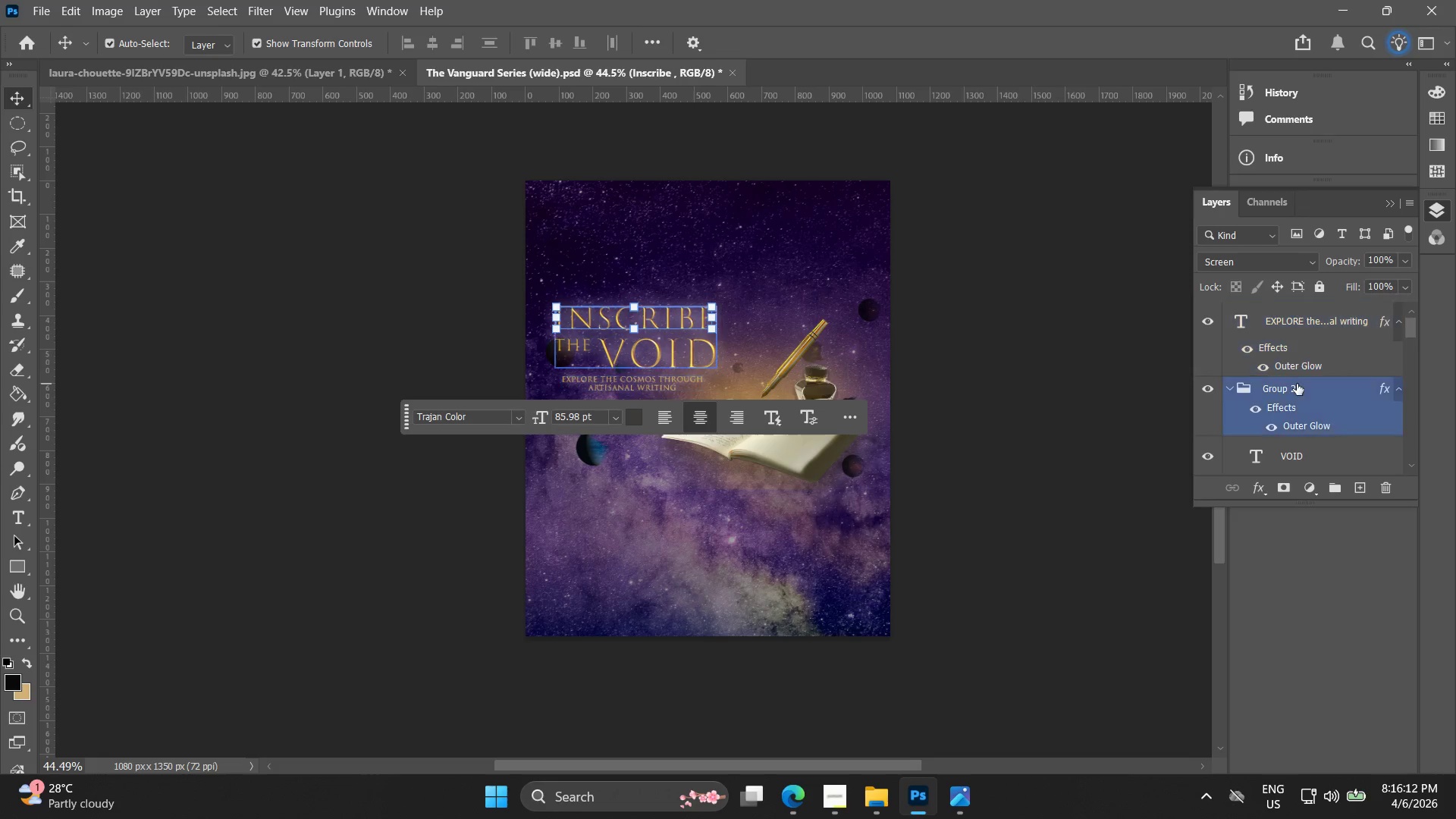 
hold_key(key=ControlLeft, duration=0.56)
double_click([1299, 318])
 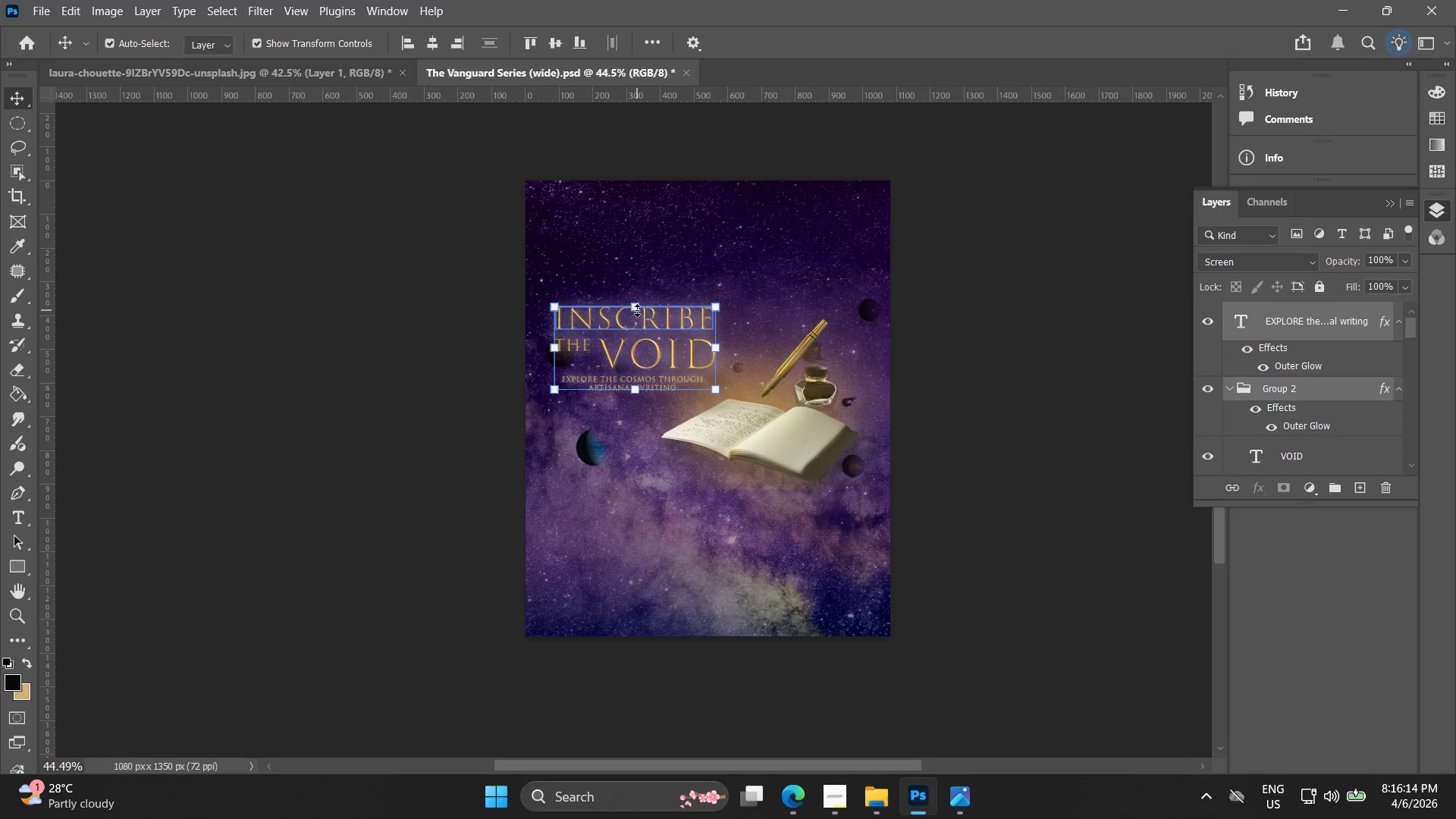 
left_click_drag(start_coordinate=[637, 308], to_coordinate=[647, 265])
 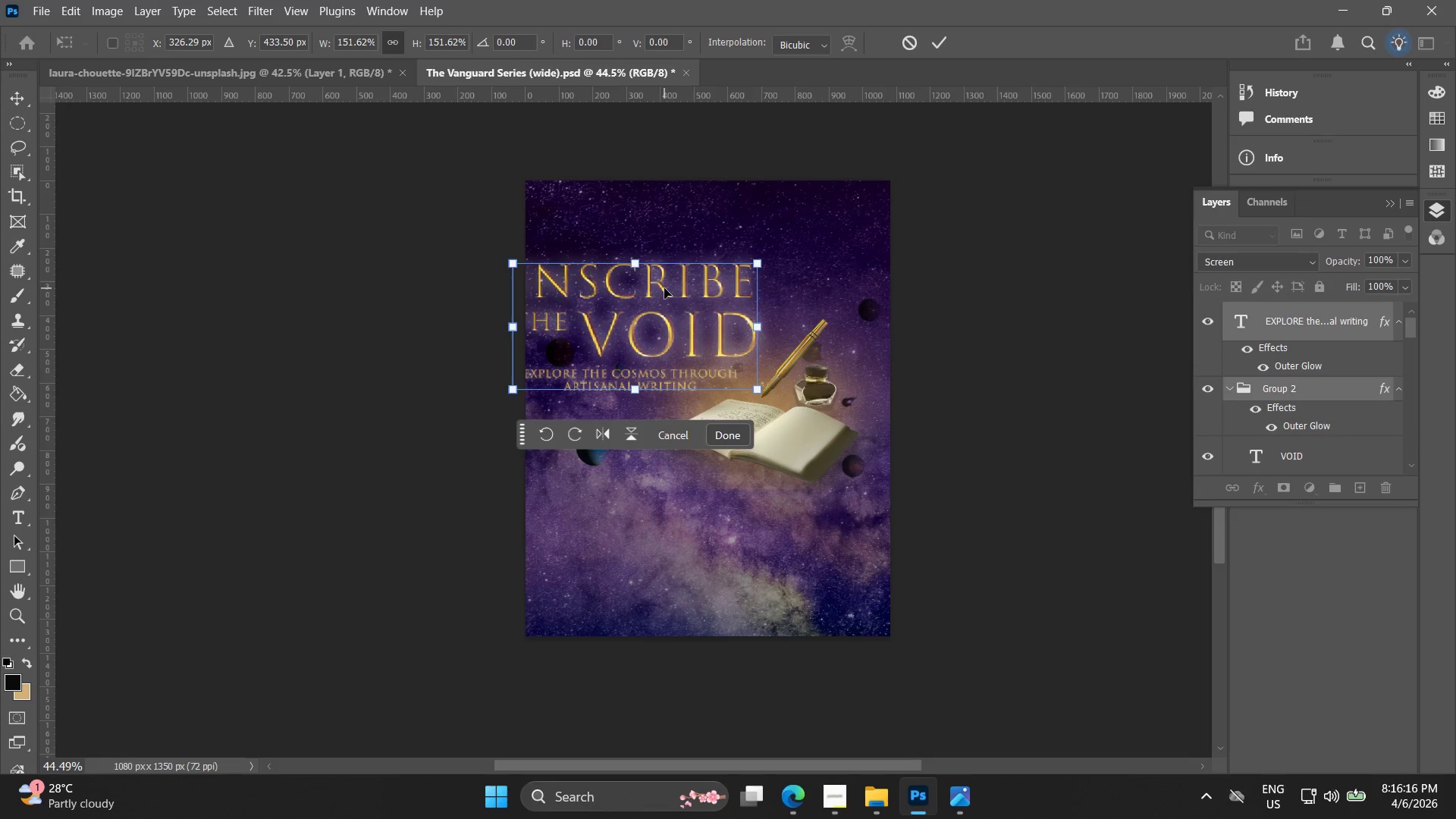 
left_click_drag(start_coordinate=[664, 287], to_coordinate=[730, 228])
 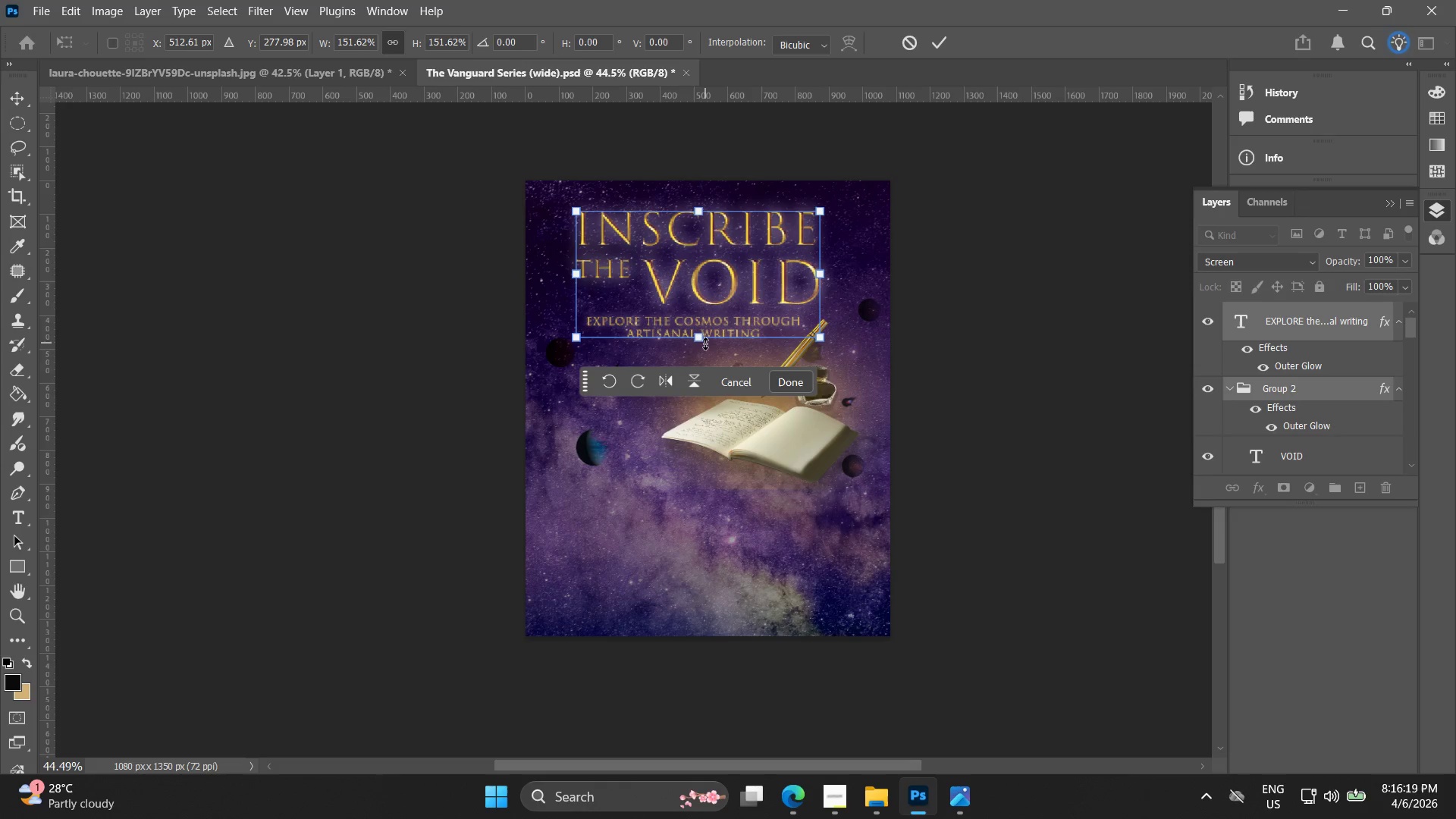 
left_click_drag(start_coordinate=[704, 344], to_coordinate=[698, 366])
 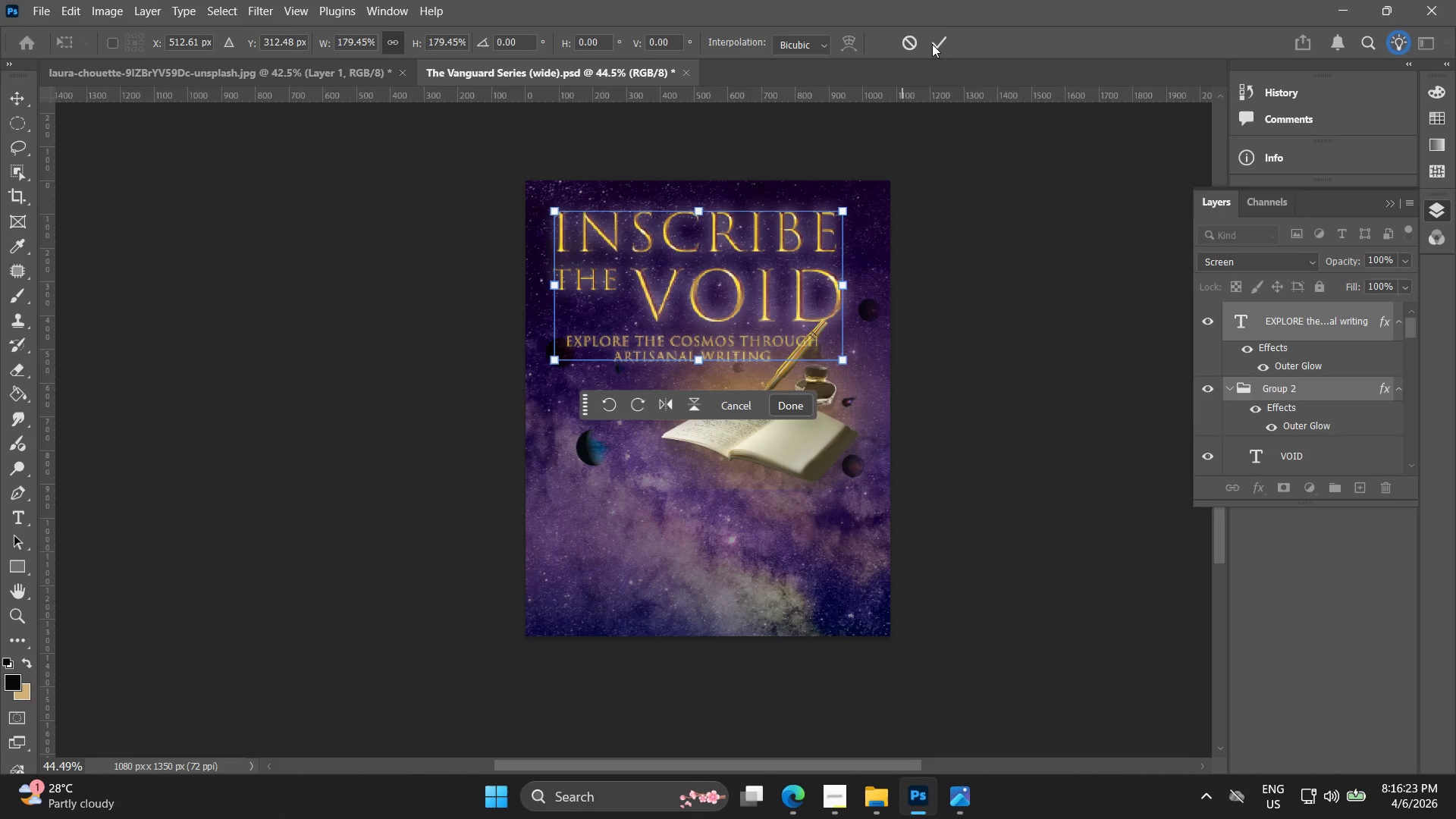 
left_click([937, 41])
 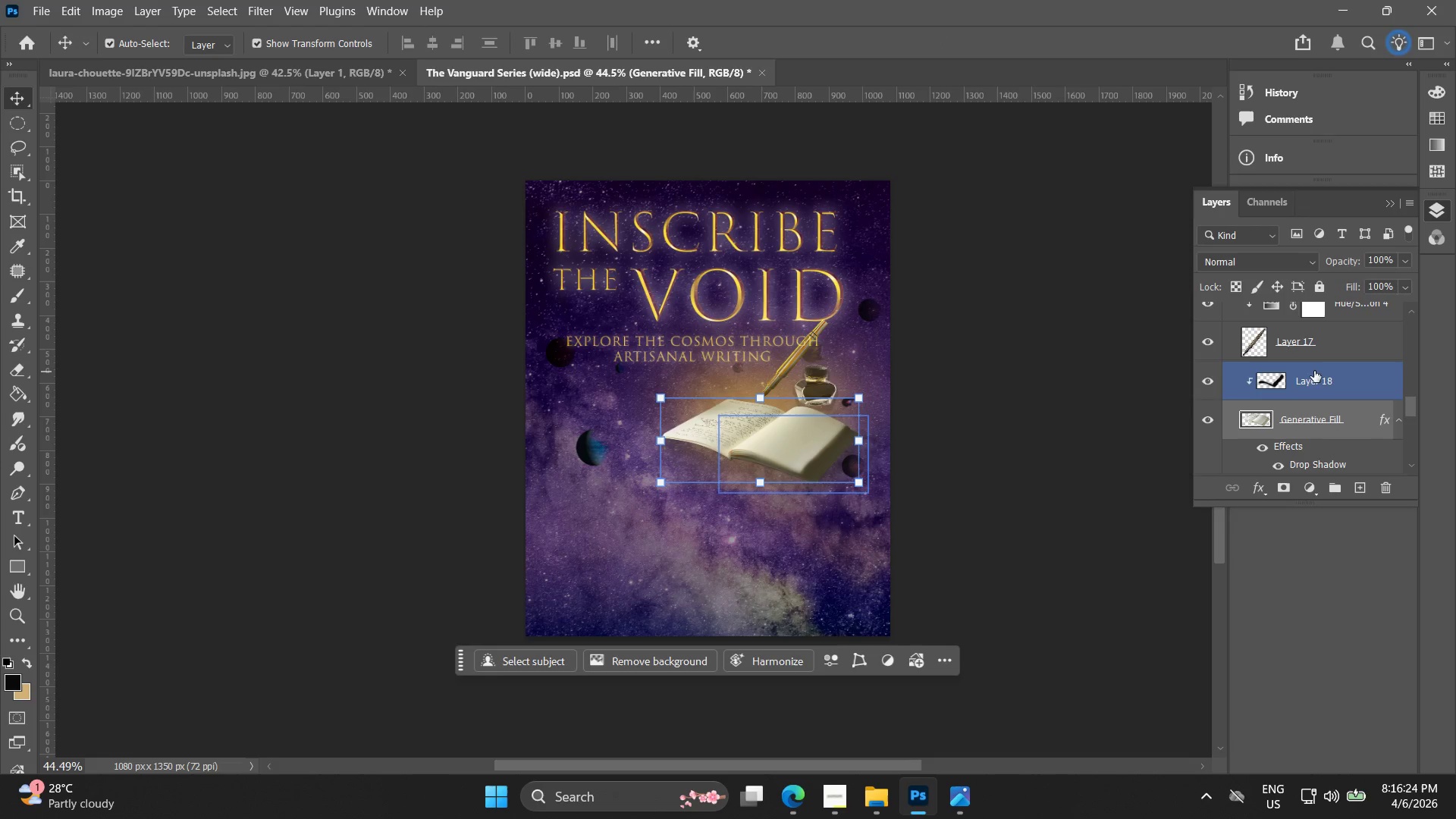 
scroll: coordinate [1304, 414], scroll_direction: up, amount: 3.0
 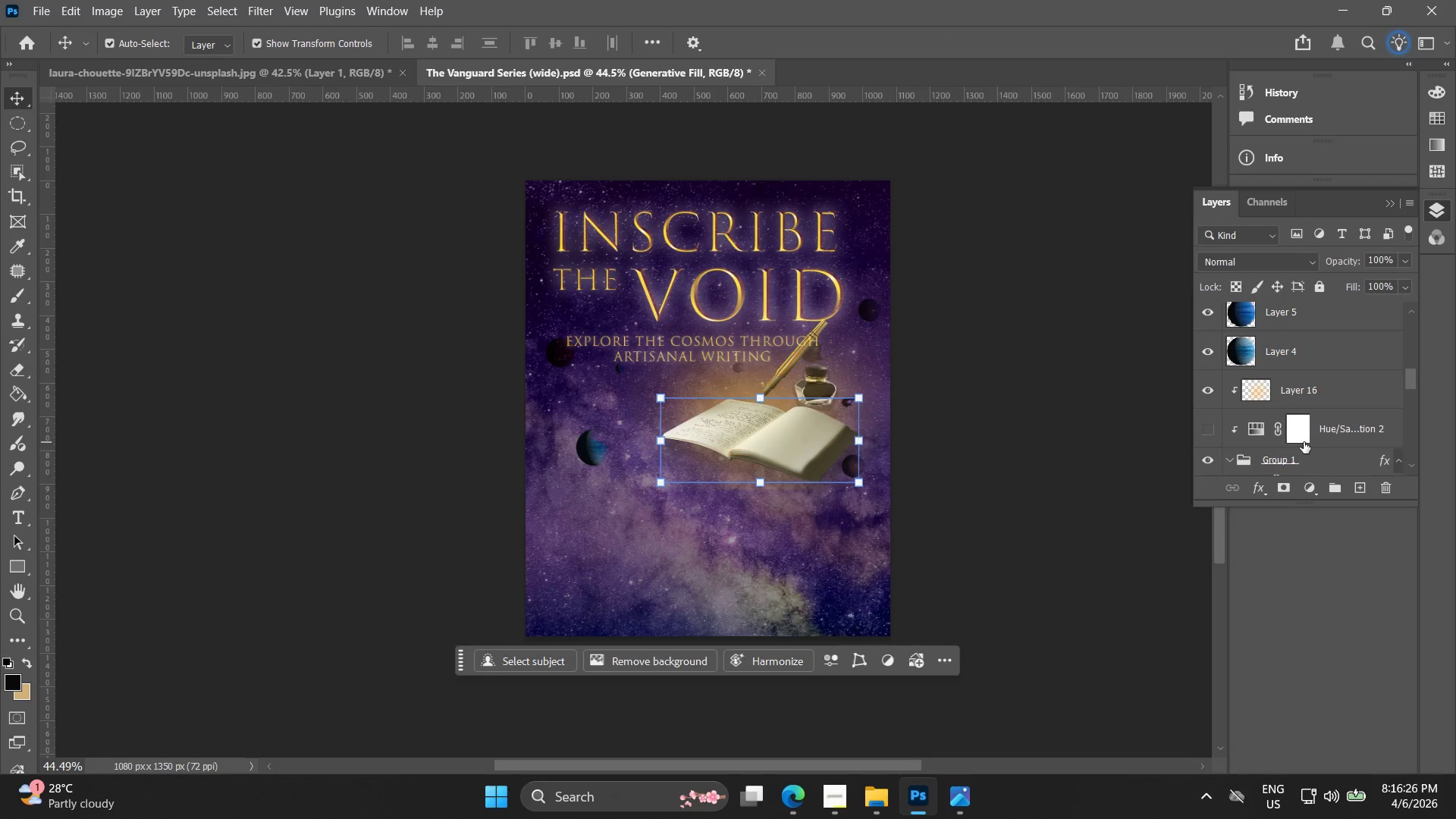 
left_click([1307, 462])
 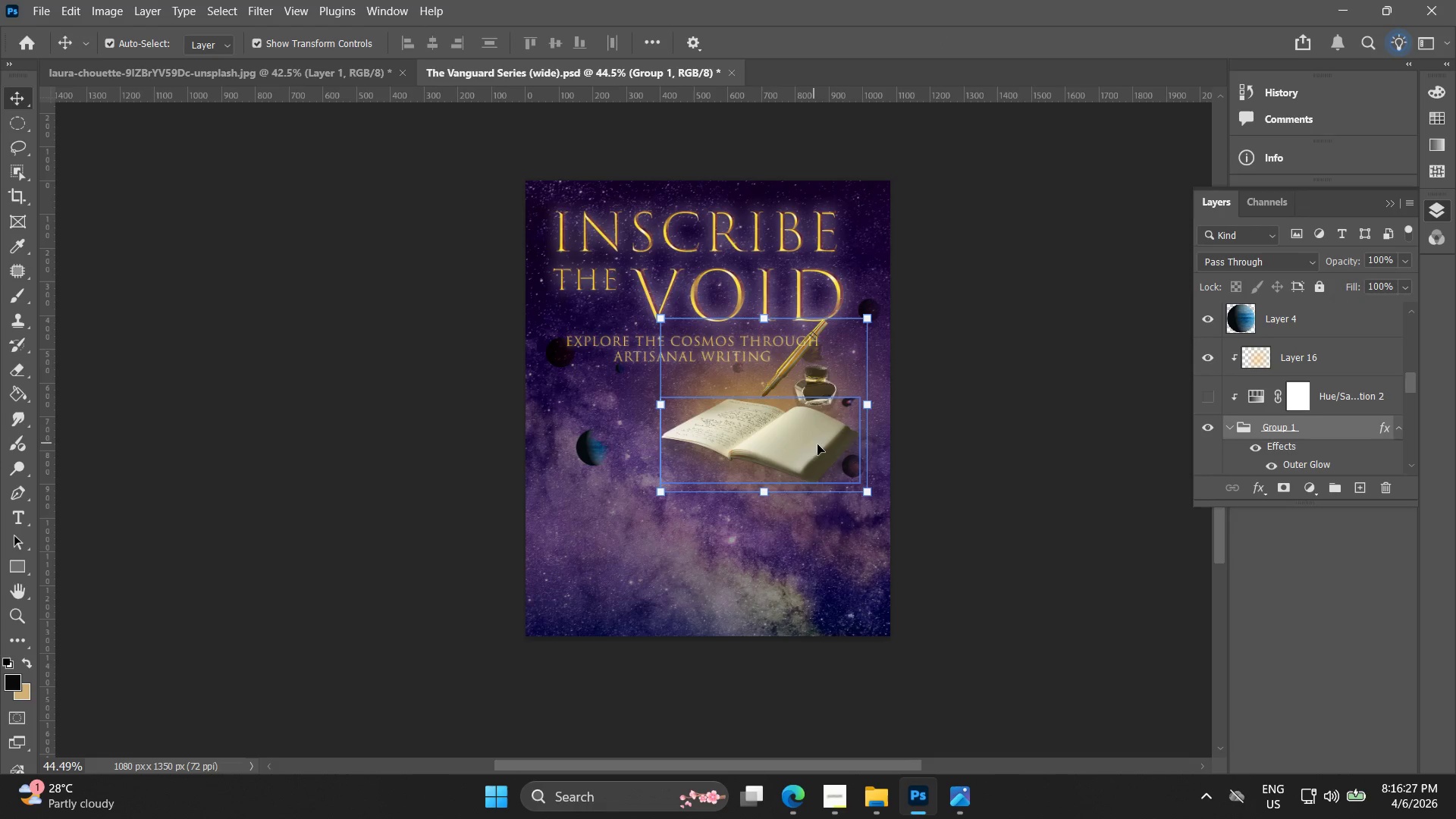 
left_click_drag(start_coordinate=[799, 439], to_coordinate=[745, 516])
 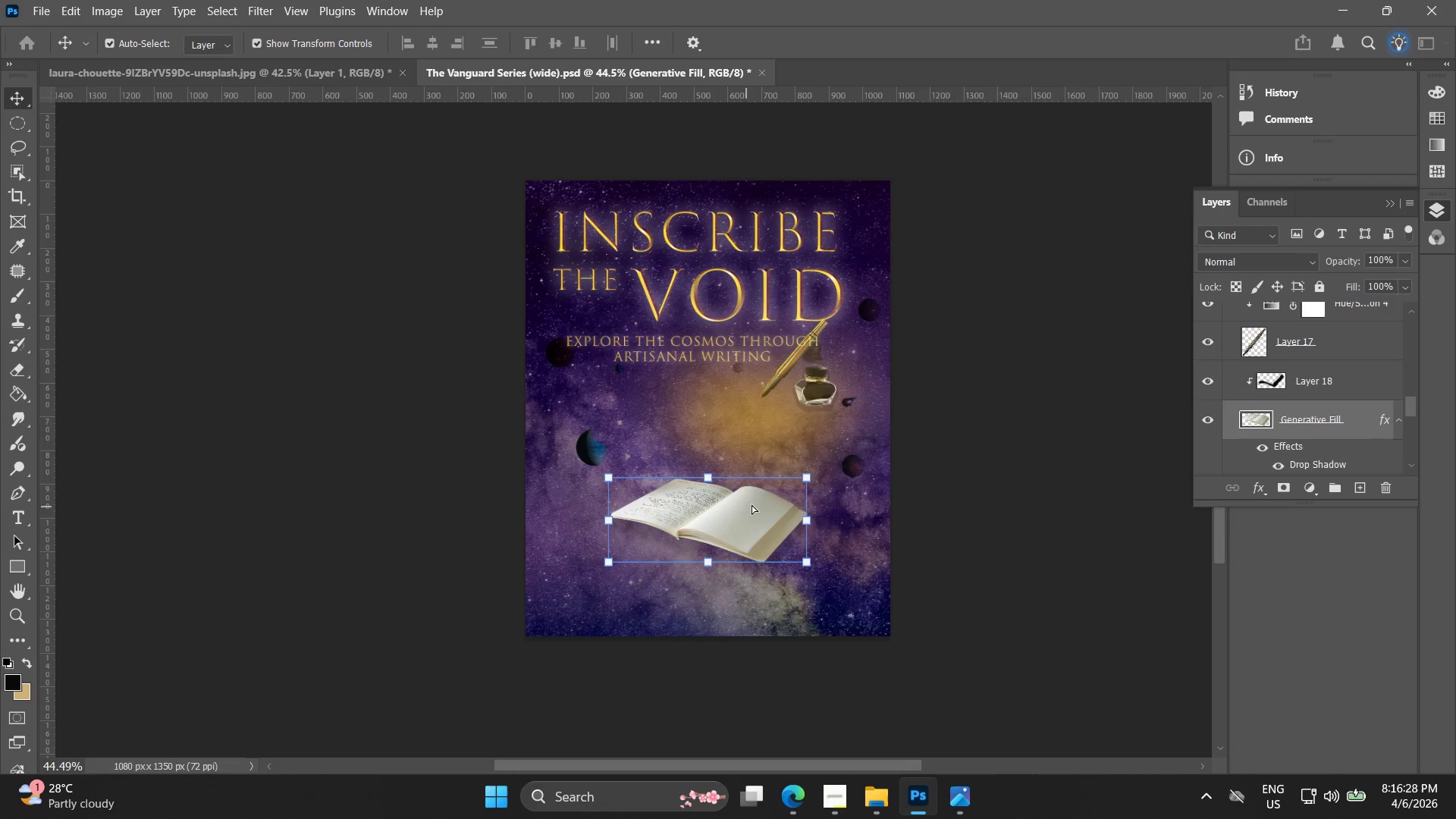 
key(Control+ControlLeft)
 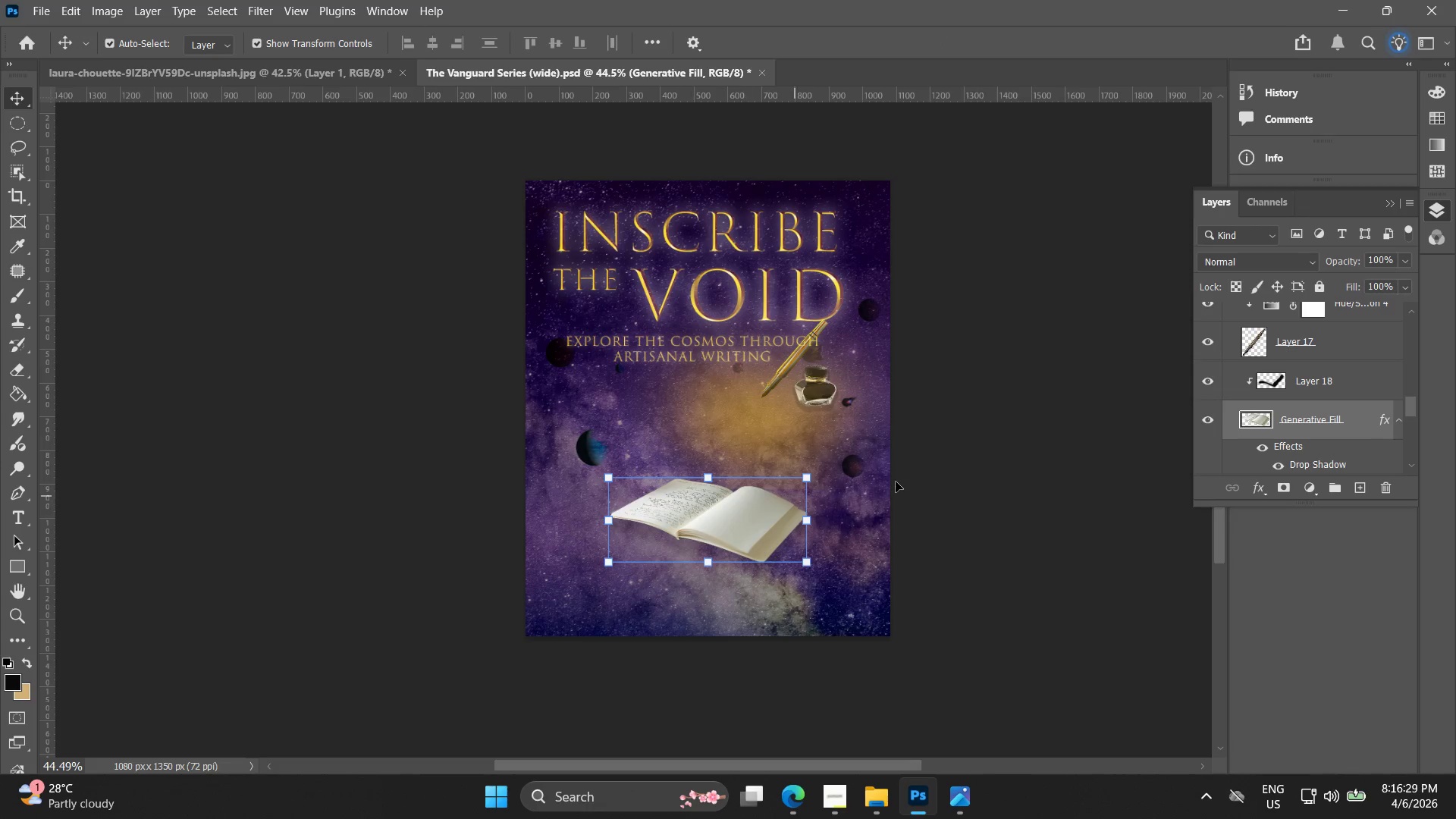 
key(Control+Z)
 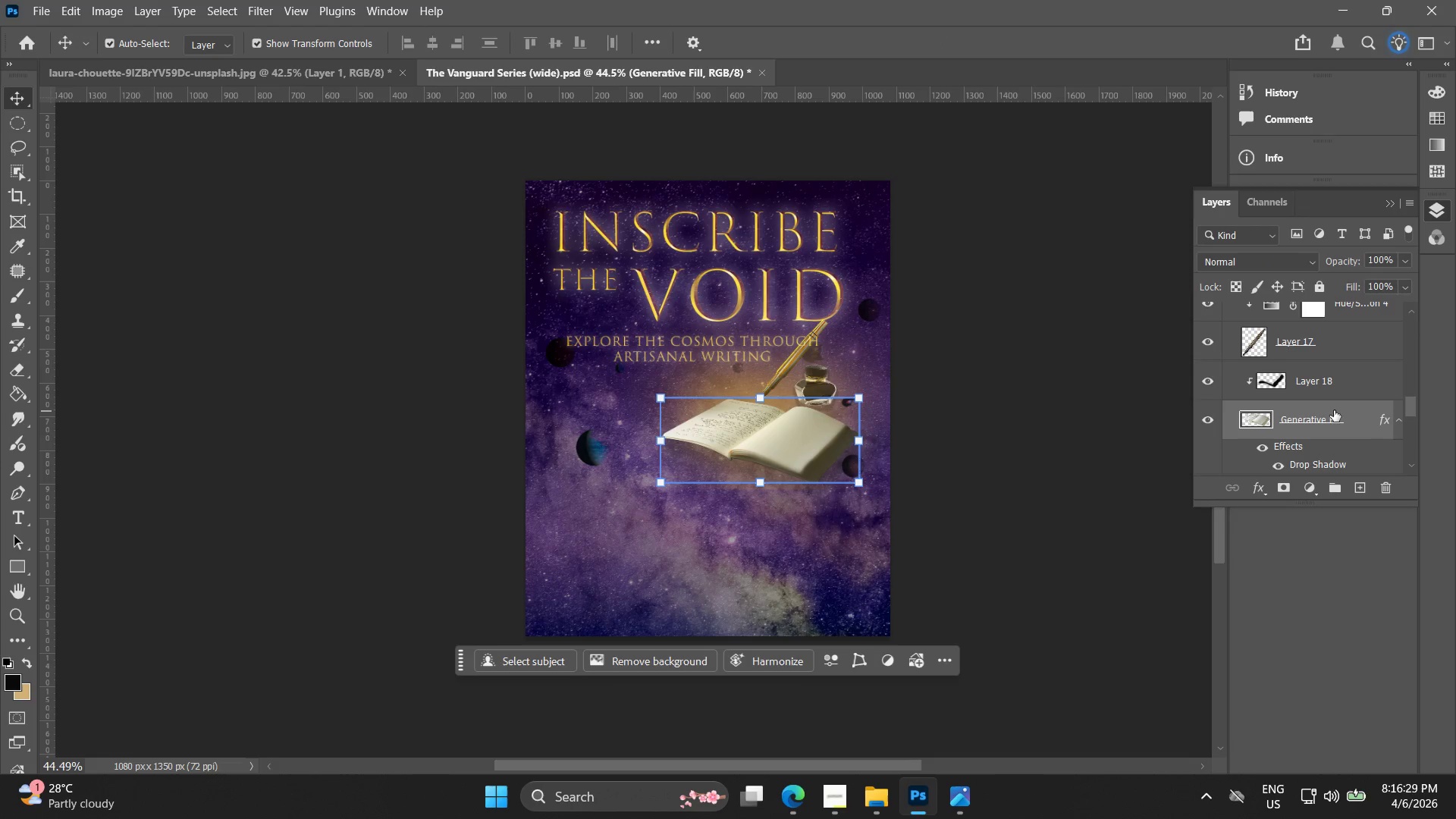 
scroll: coordinate [1313, 425], scroll_direction: up, amount: 3.0
 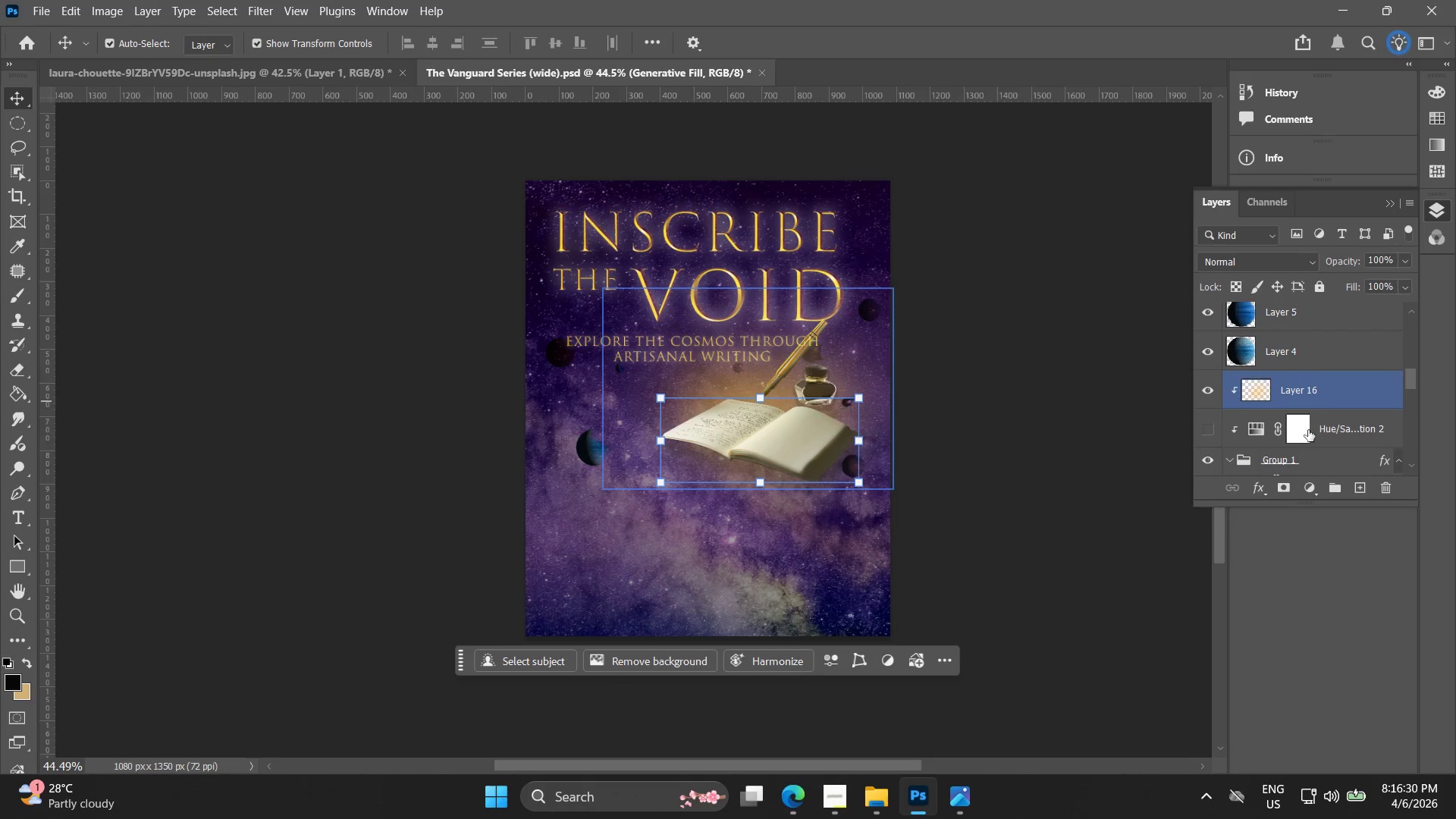 
scroll: coordinate [1305, 431], scroll_direction: down, amount: 1.0
 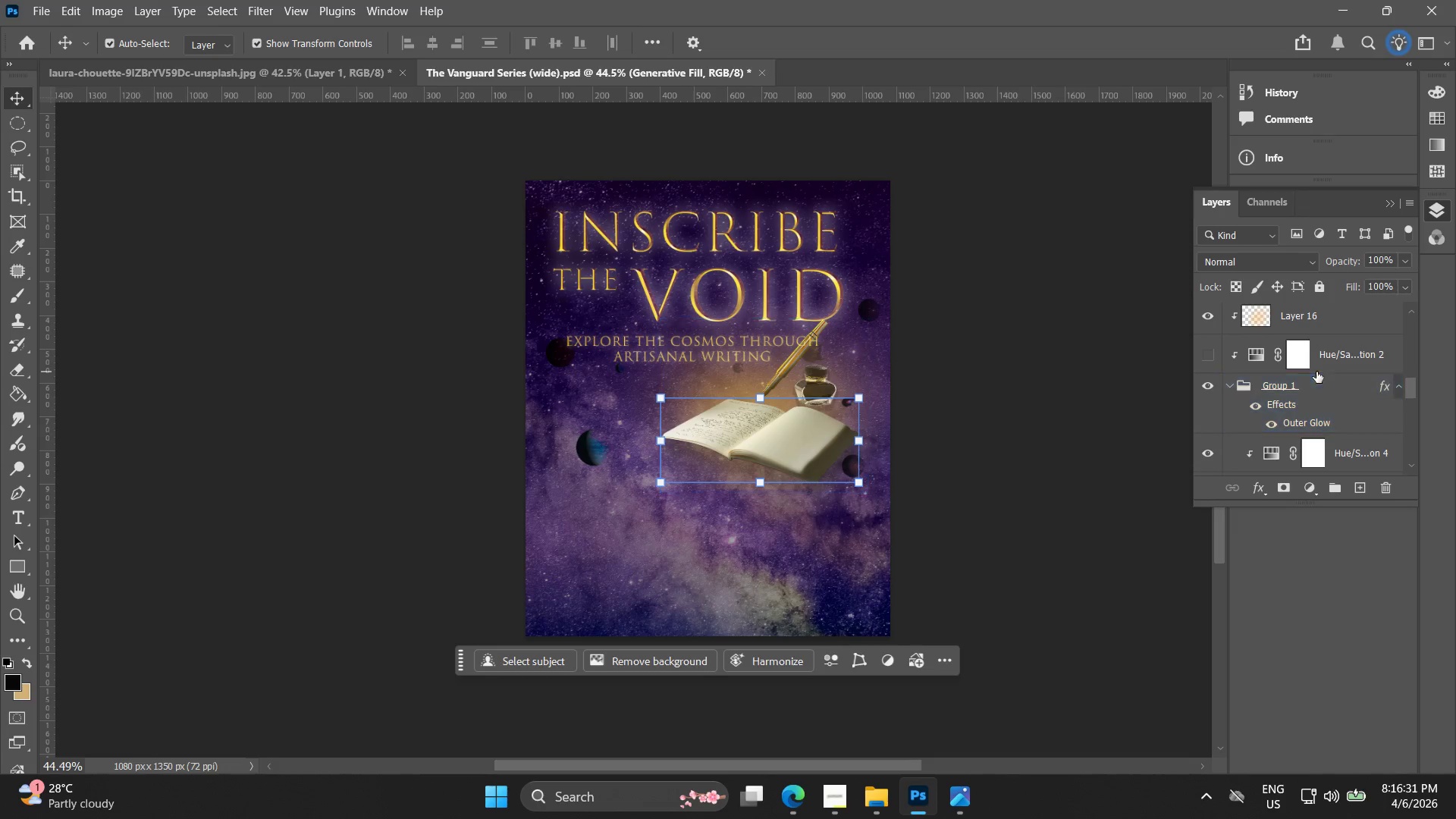 
left_click([1316, 388])
 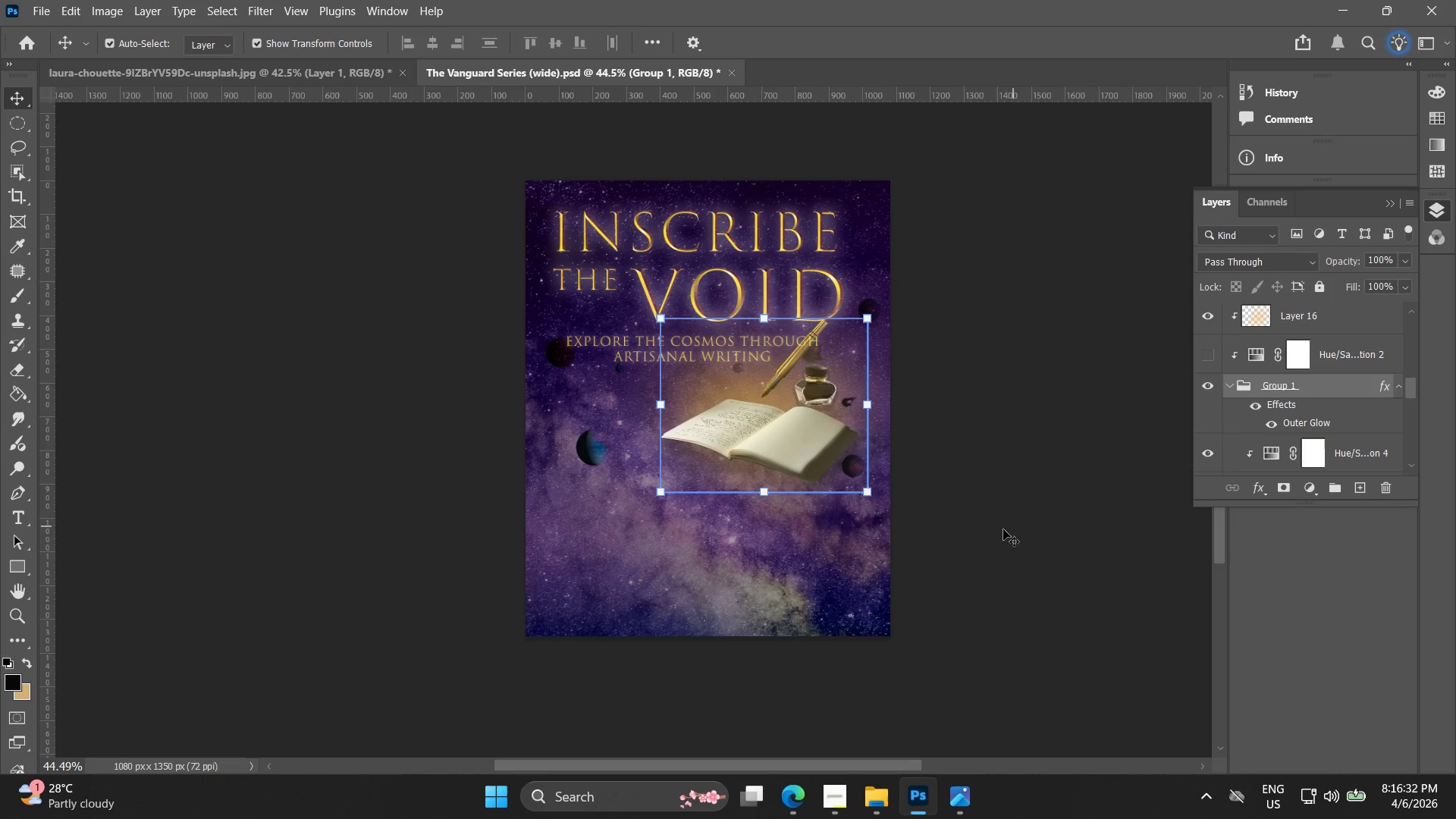 
key(Shift+ShiftLeft)
 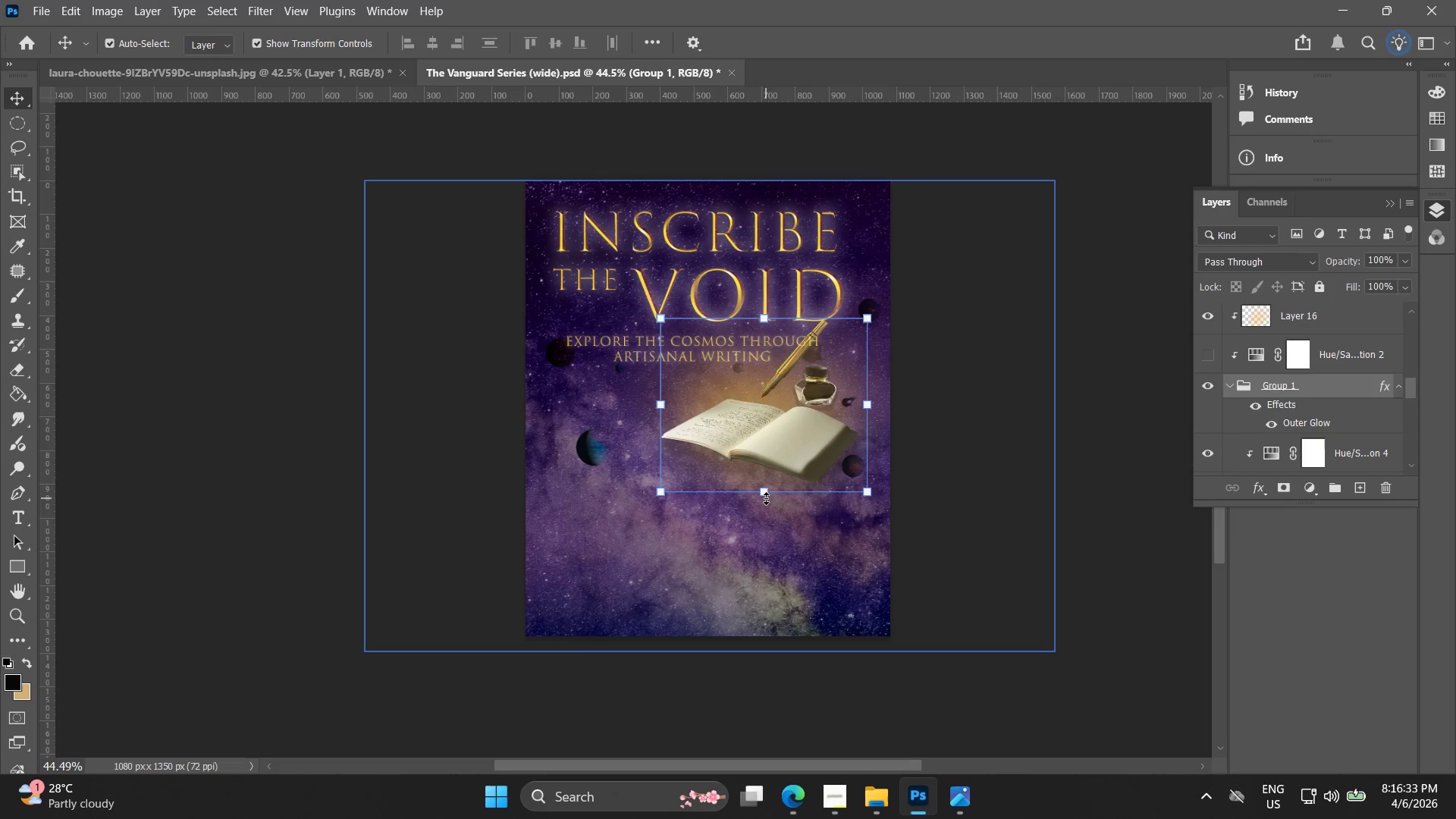 
left_click_drag(start_coordinate=[766, 498], to_coordinate=[767, 556])
 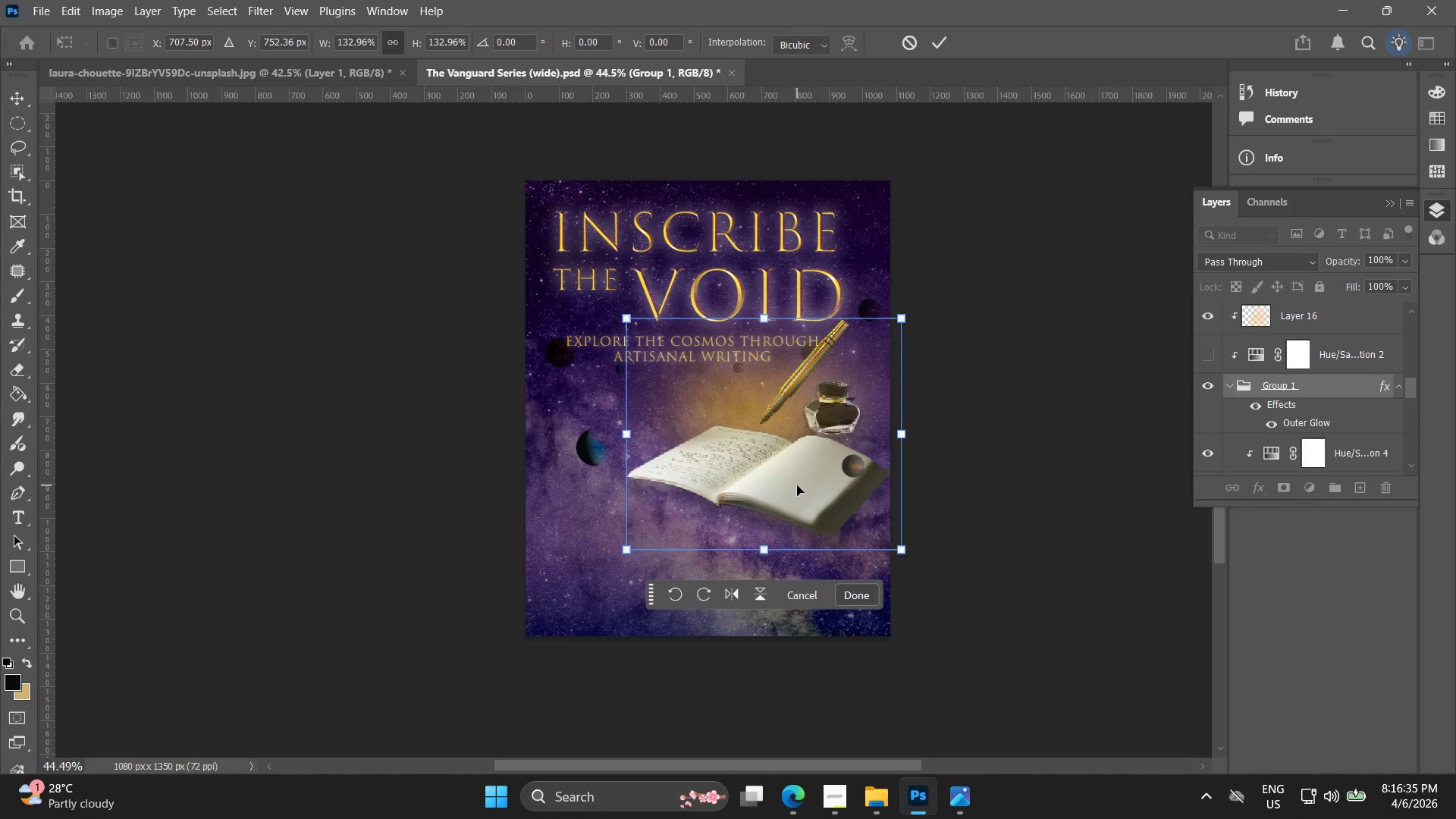 
left_click_drag(start_coordinate=[799, 485], to_coordinate=[739, 549])
 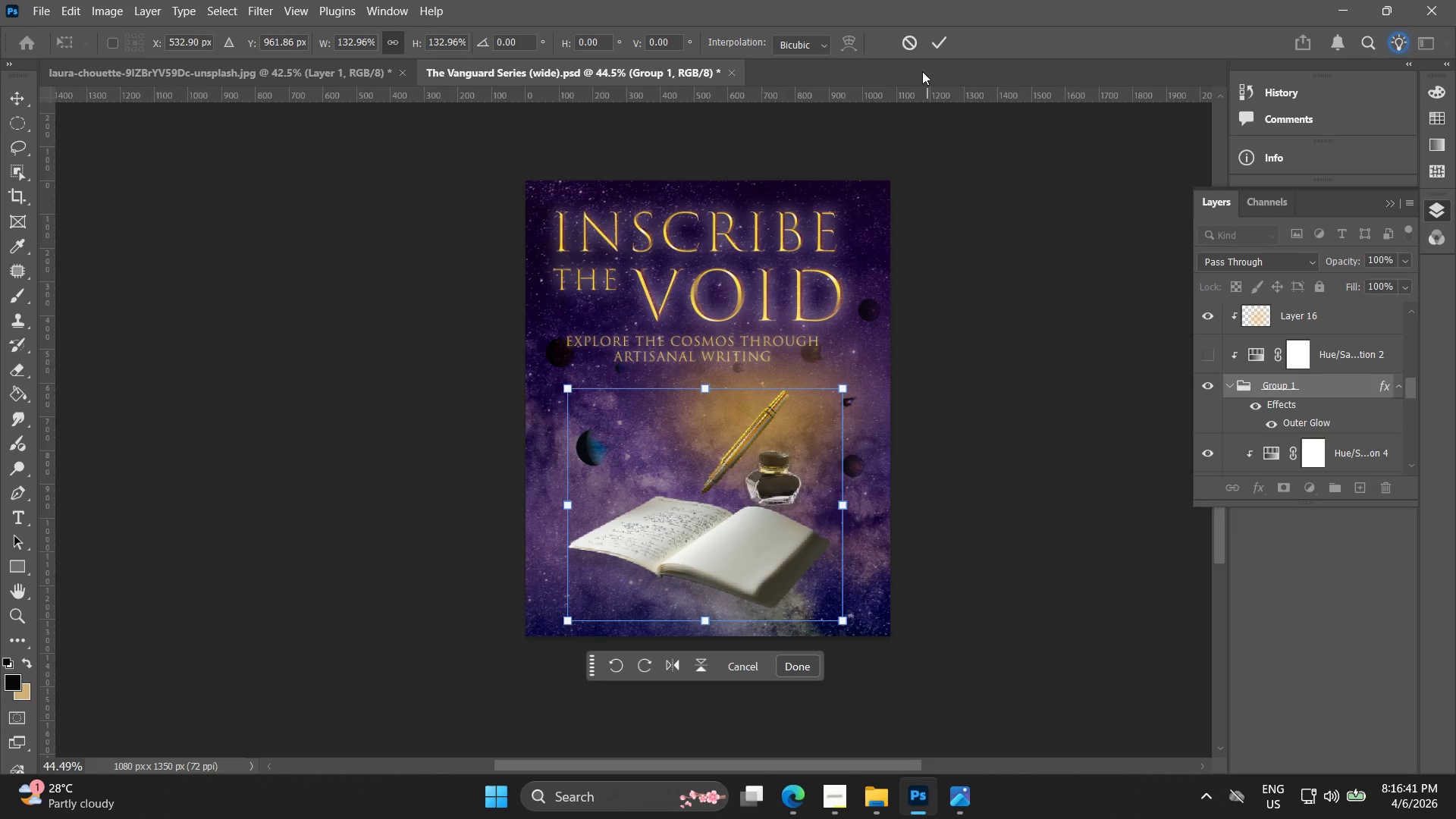 
left_click([933, 40])
 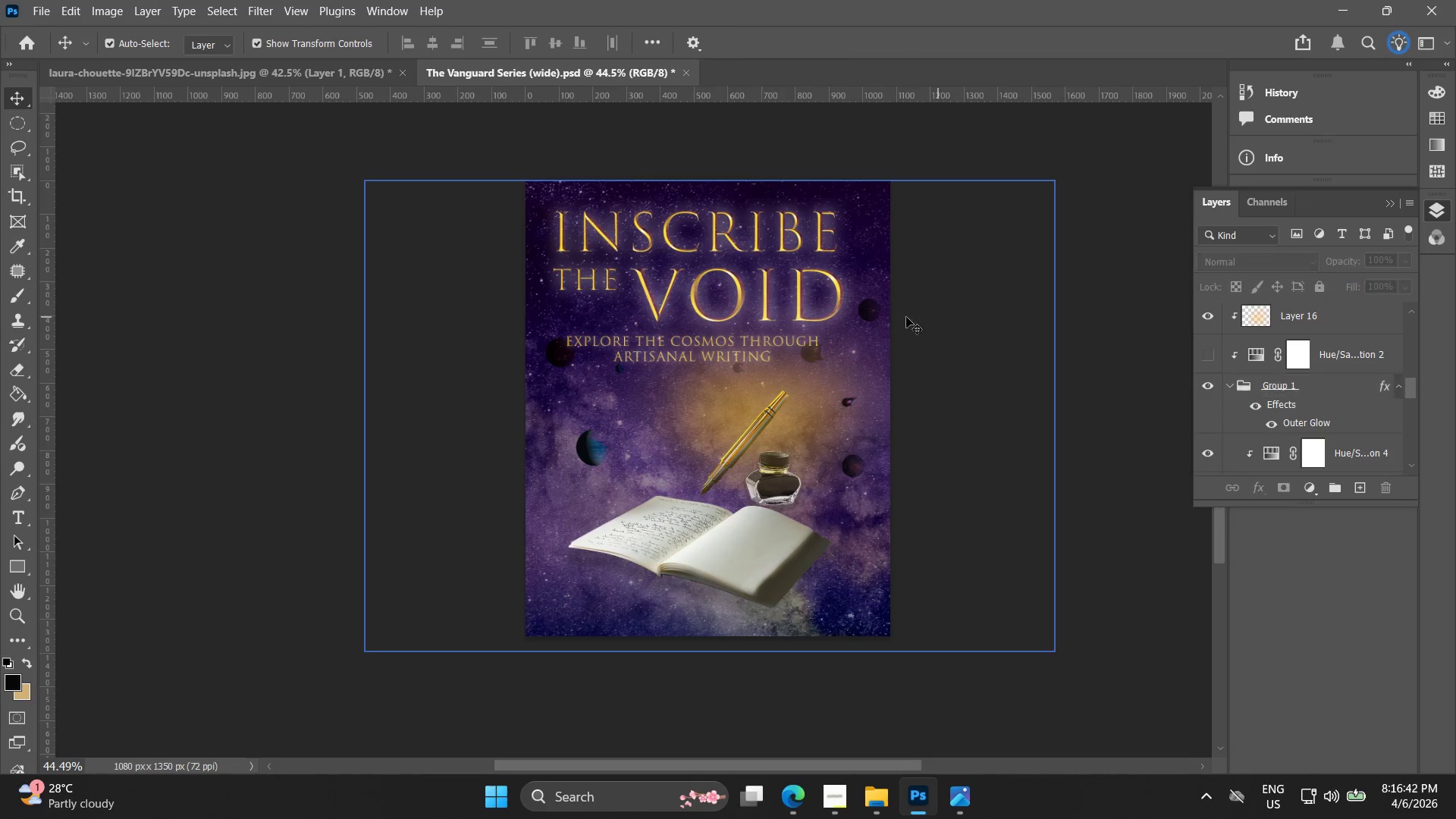 
double_click([769, 314])
 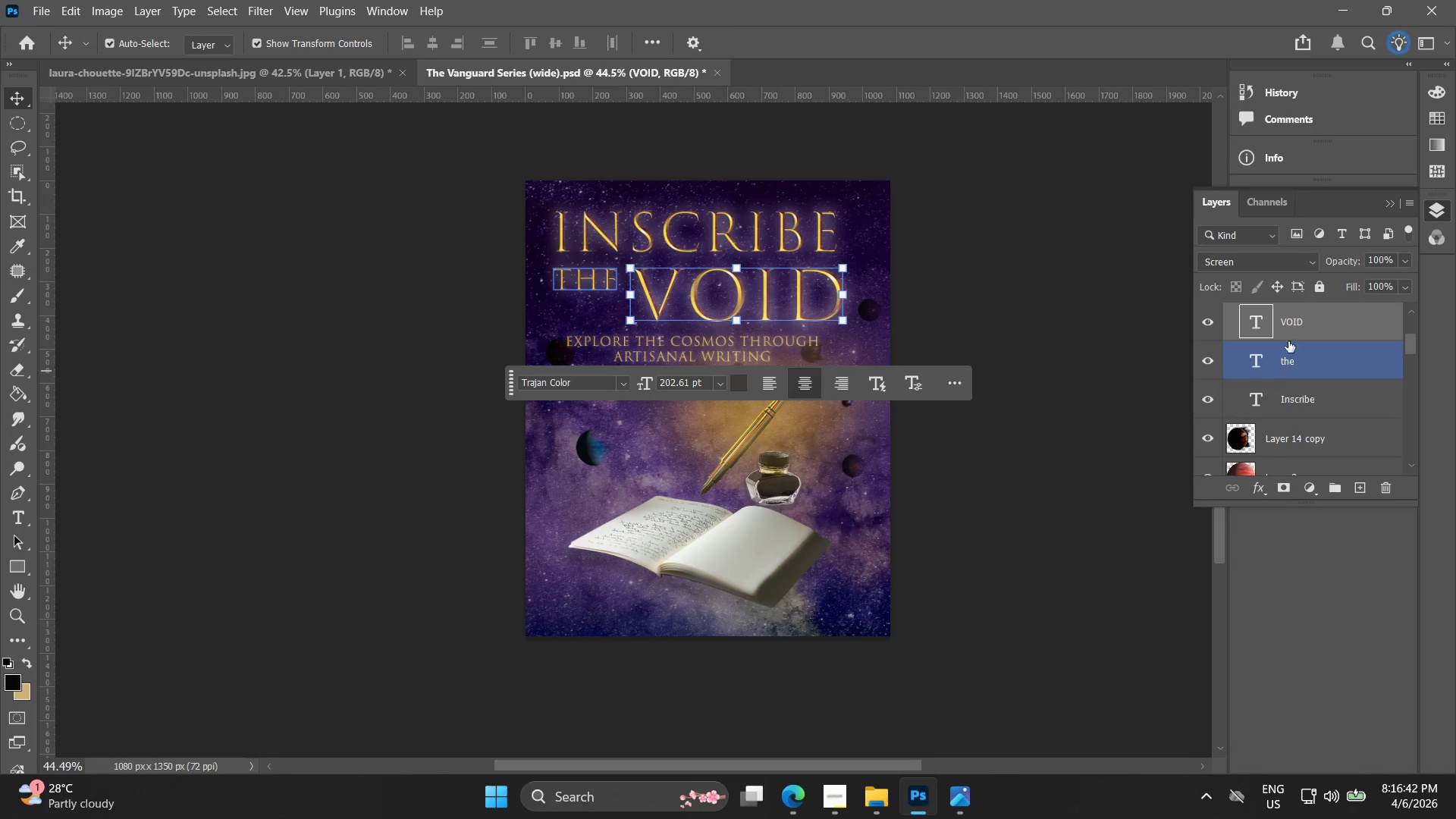 
scroll: coordinate [1304, 353], scroll_direction: up, amount: 4.0
 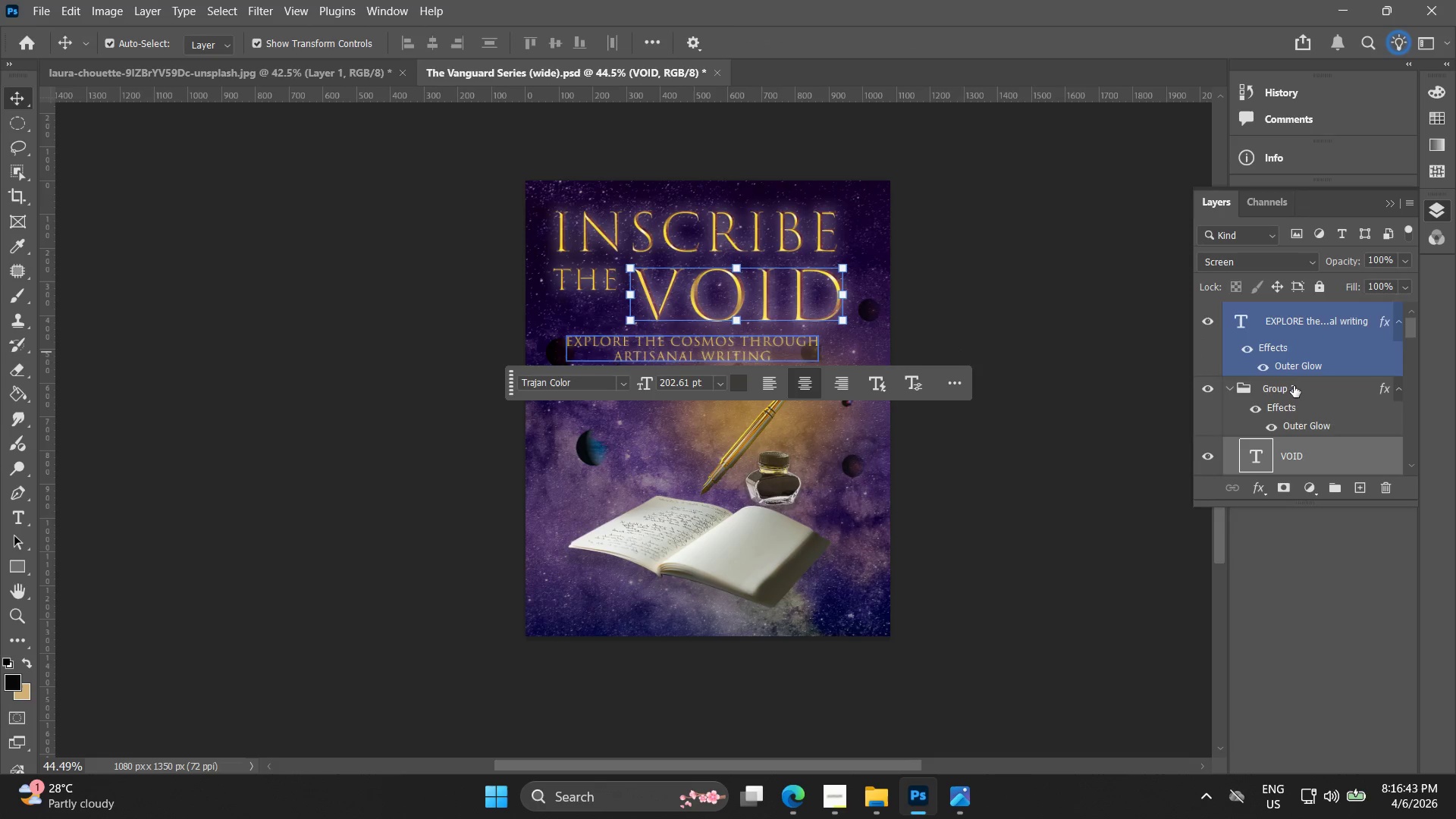 
left_click([1294, 386])
 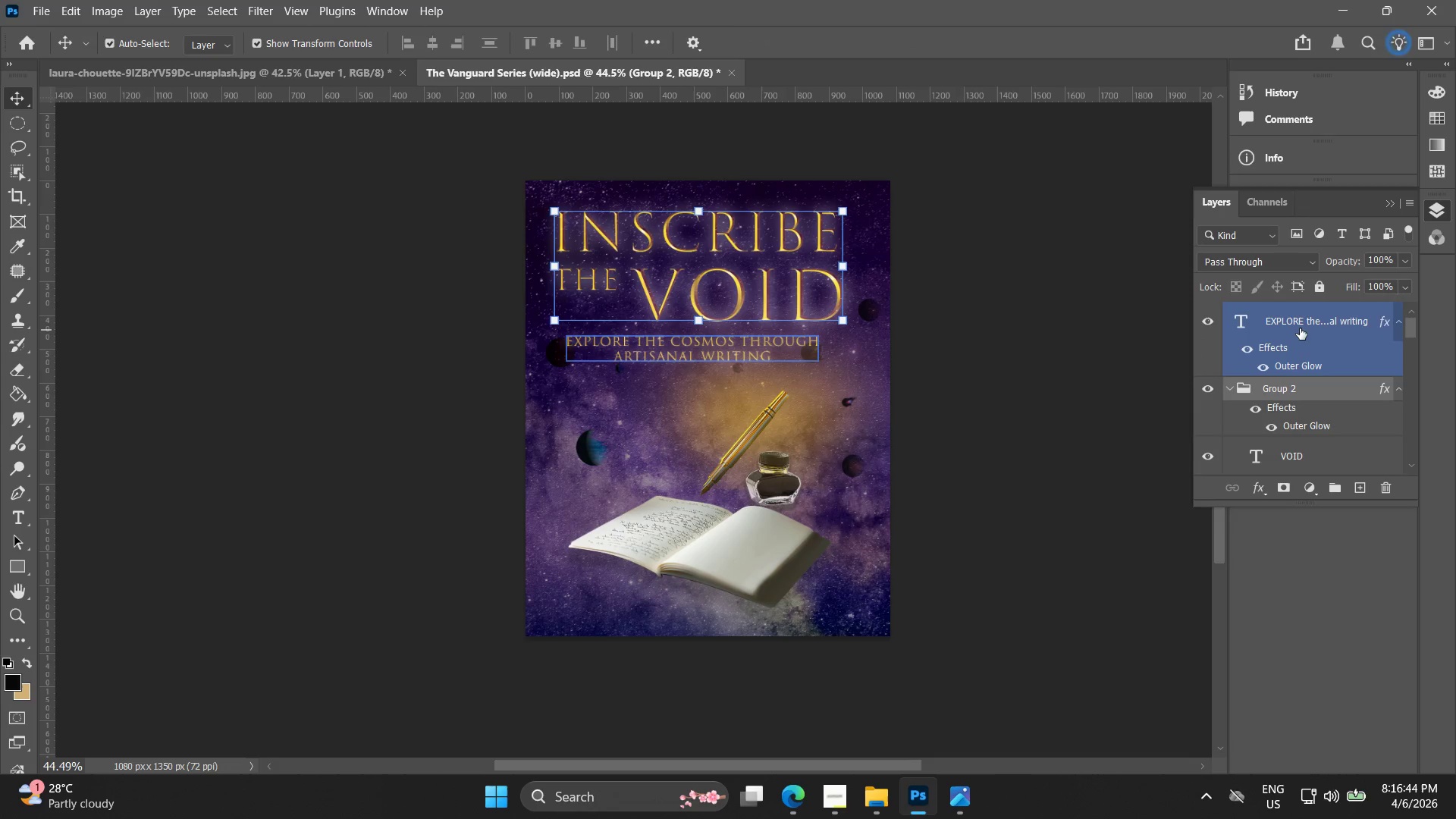 
hold_key(key=ControlLeft, duration=0.5)
left_click([1300, 325])
 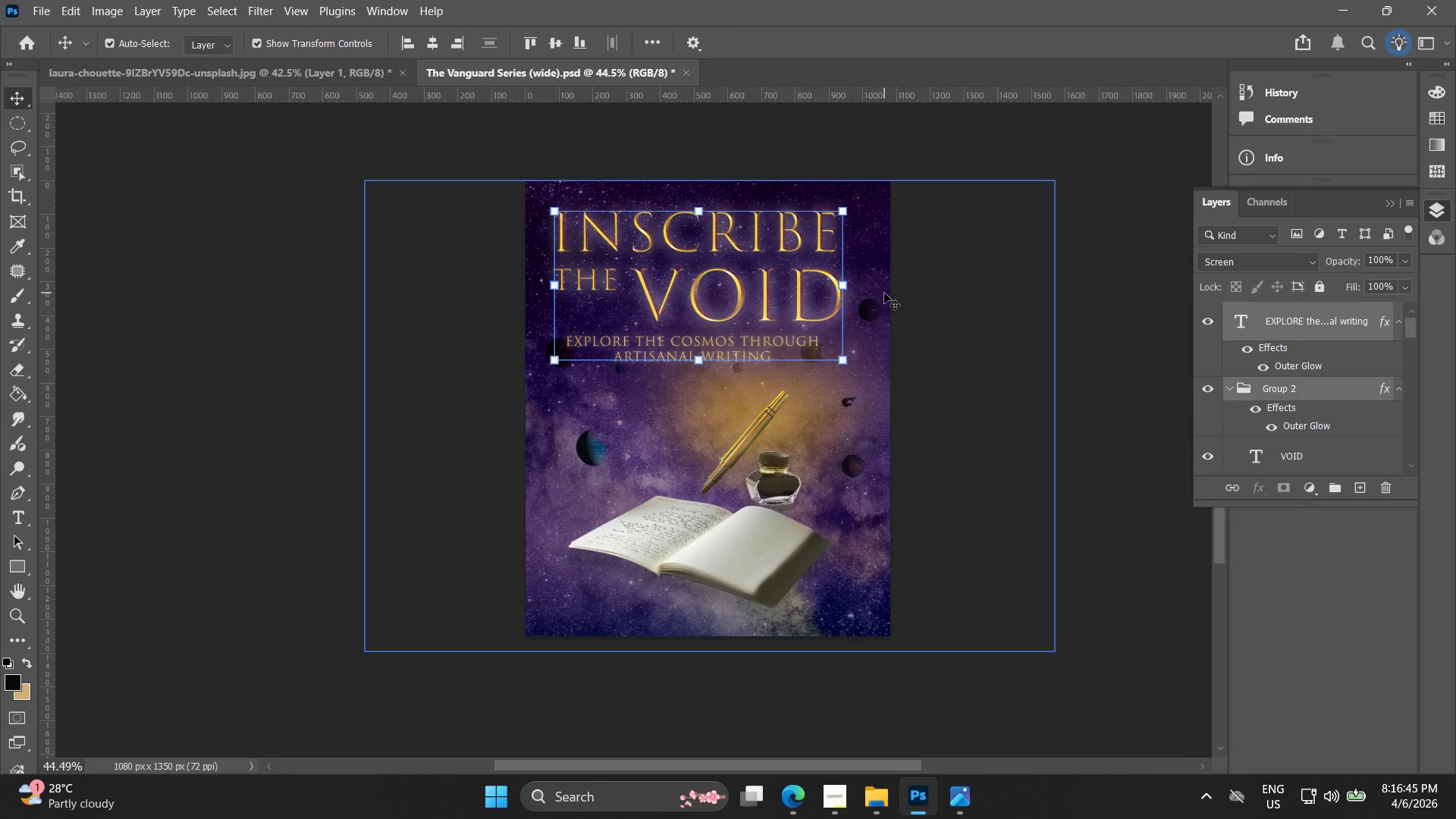 
key(ArrowRight)
 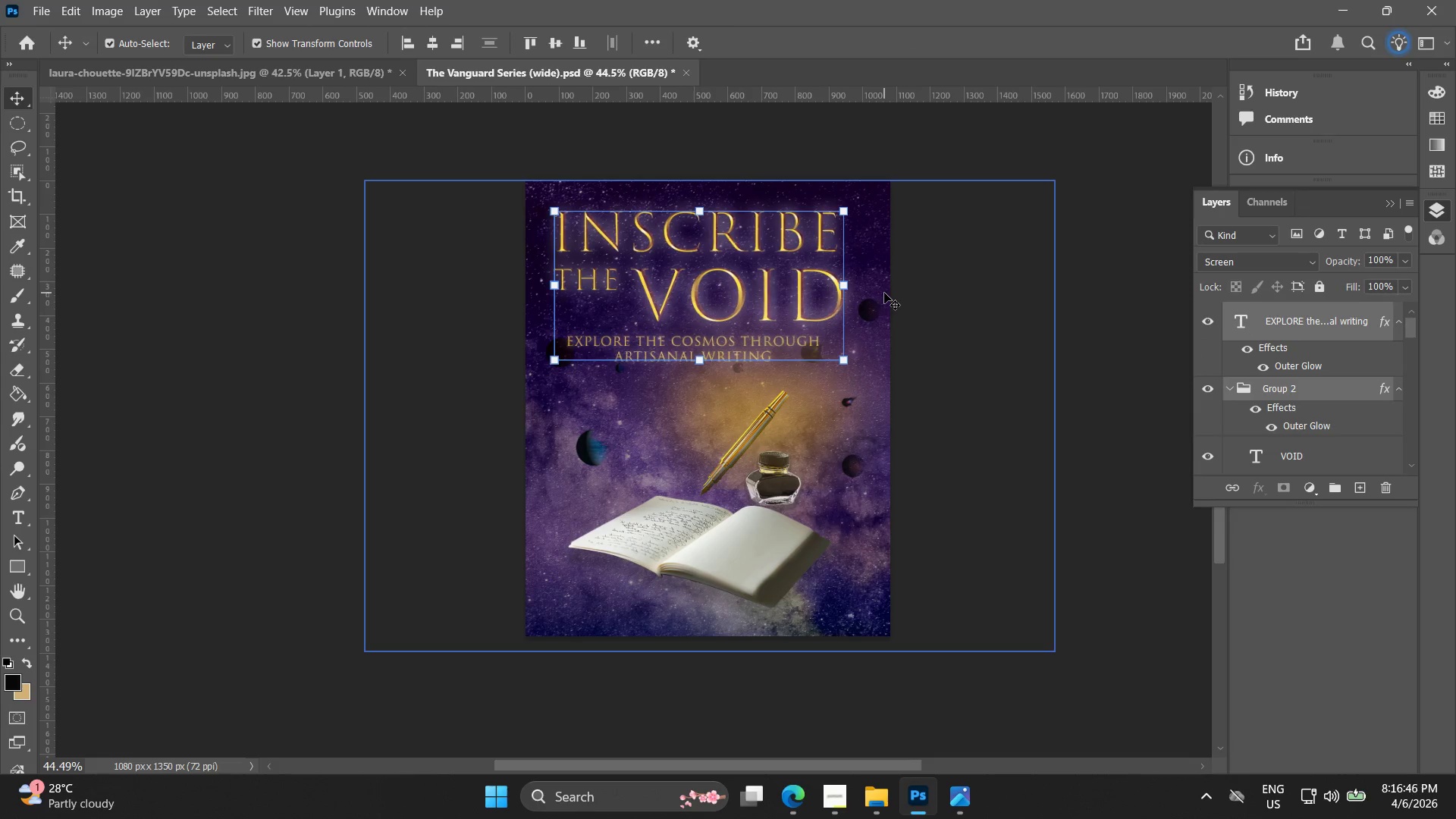 
hold_key(key=ArrowRight, duration=1.5)
 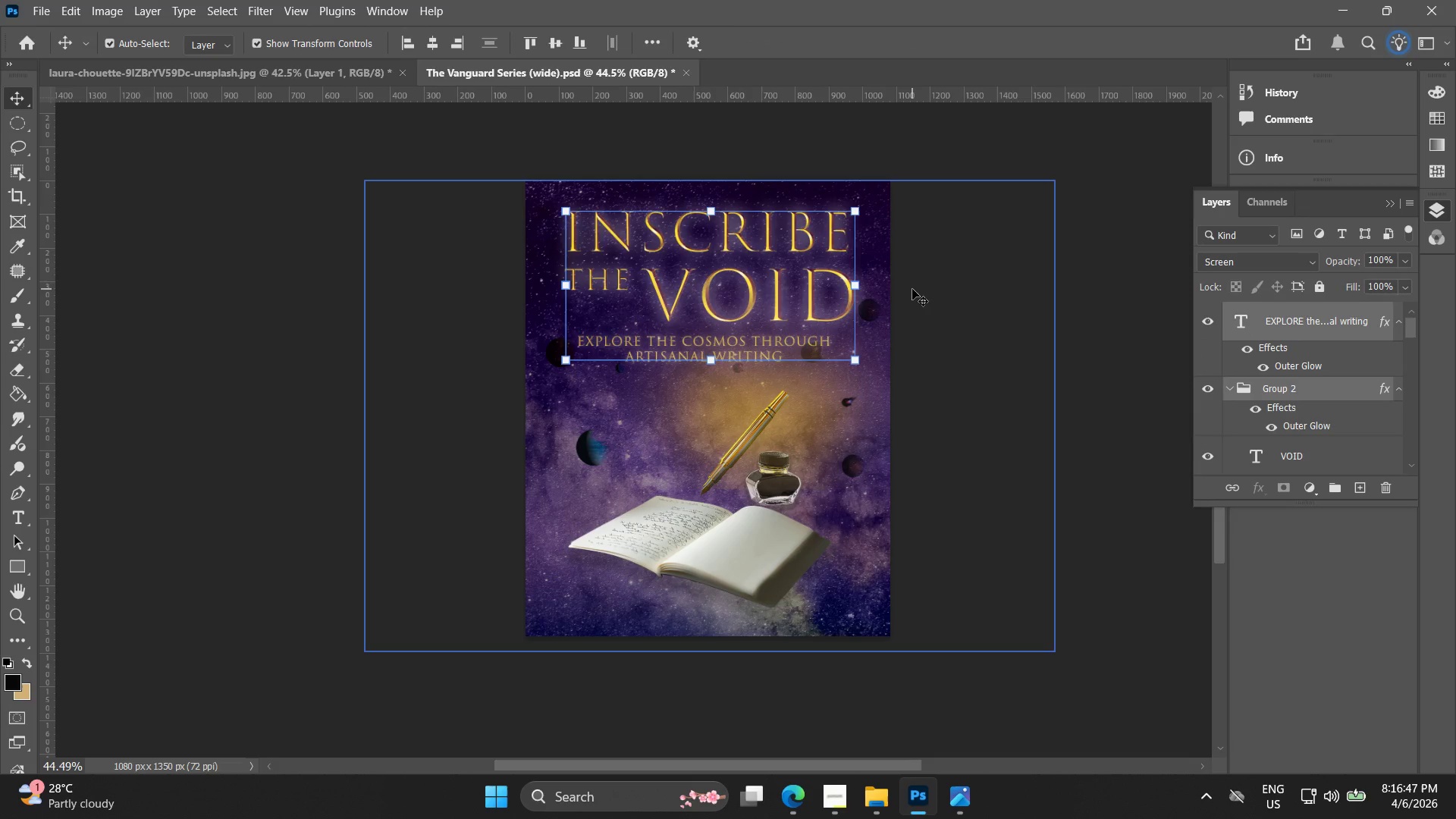 
key(ArrowRight)
 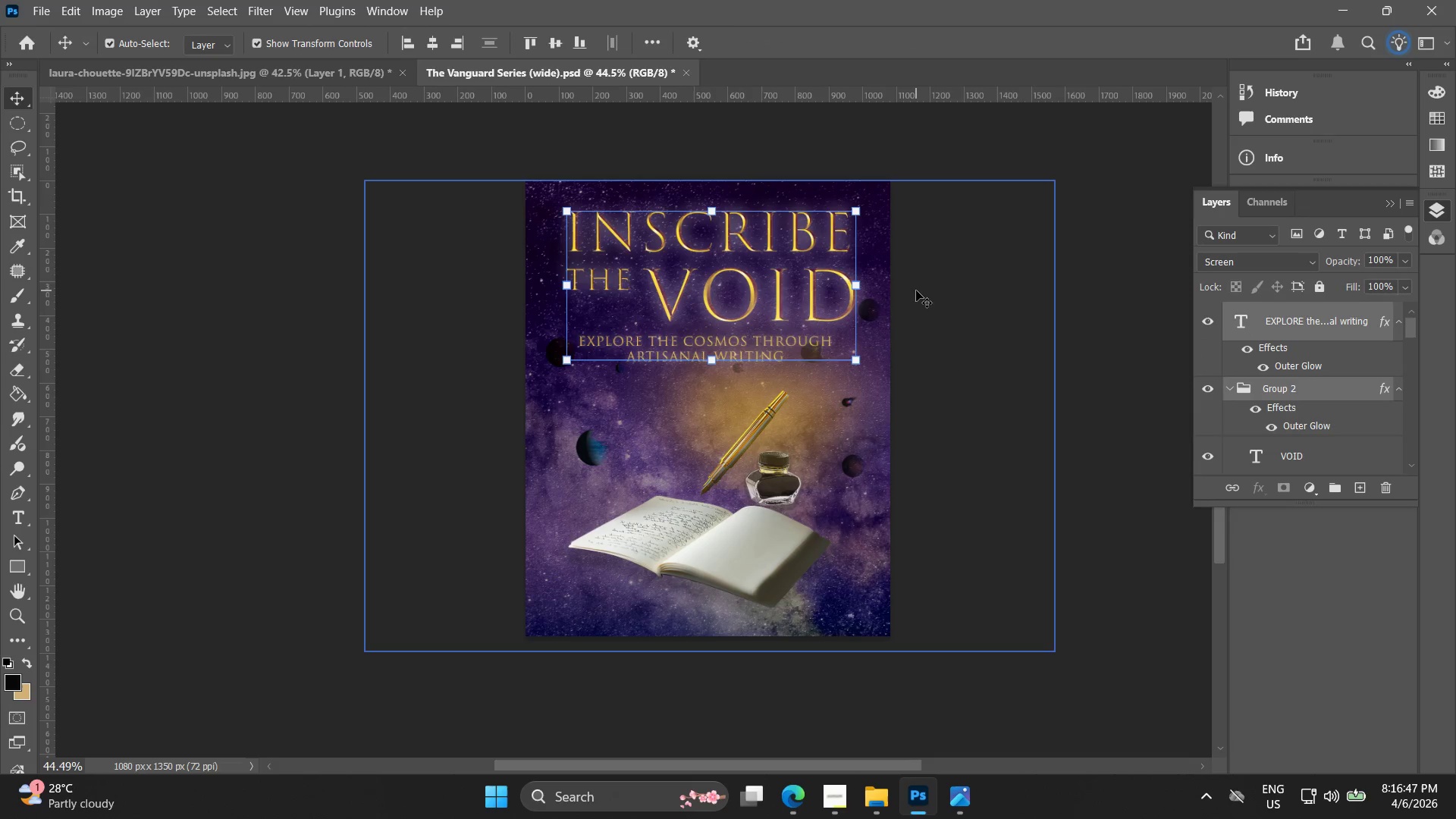 
key(ArrowRight)
 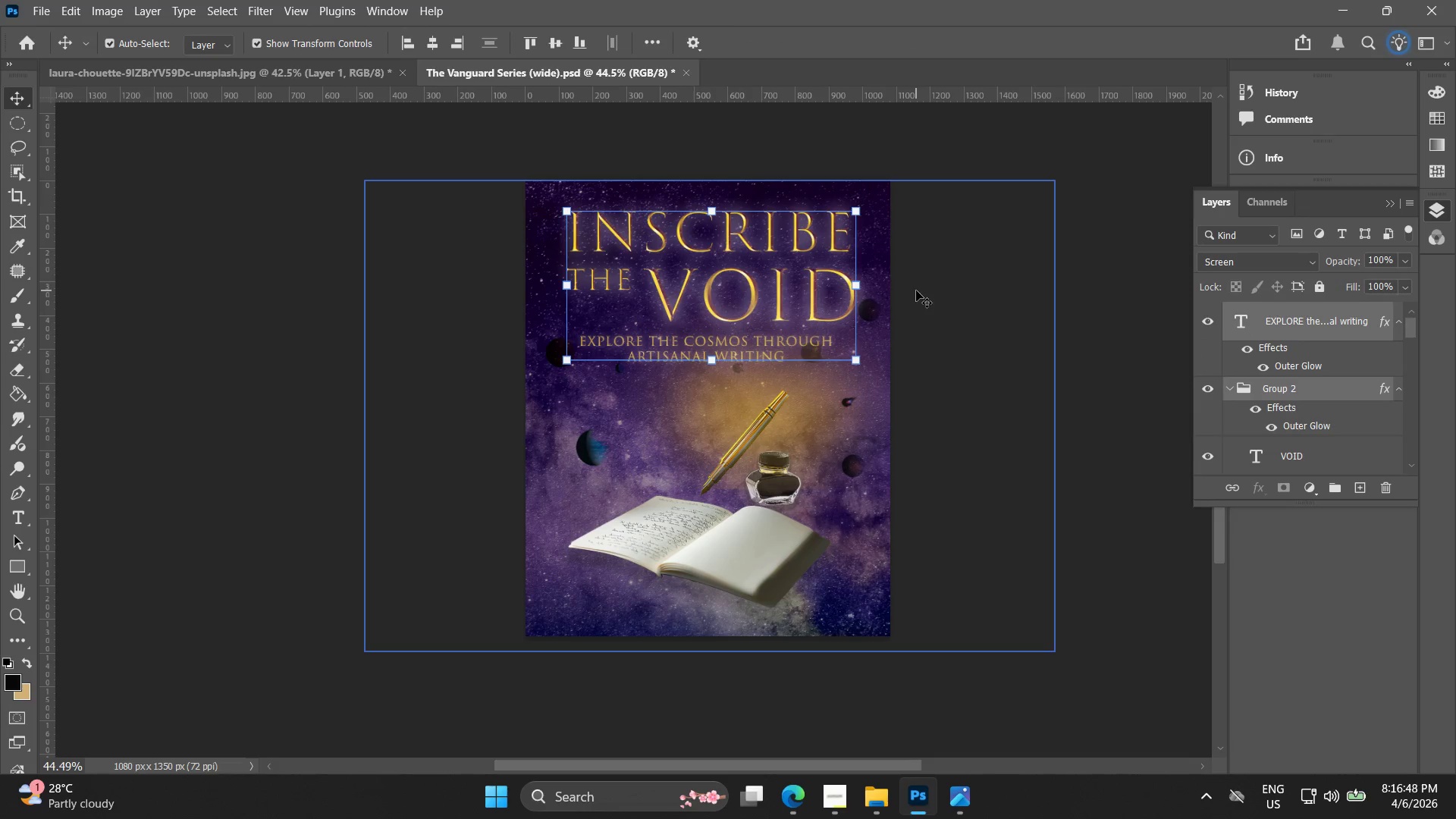 
key(ArrowRight)
 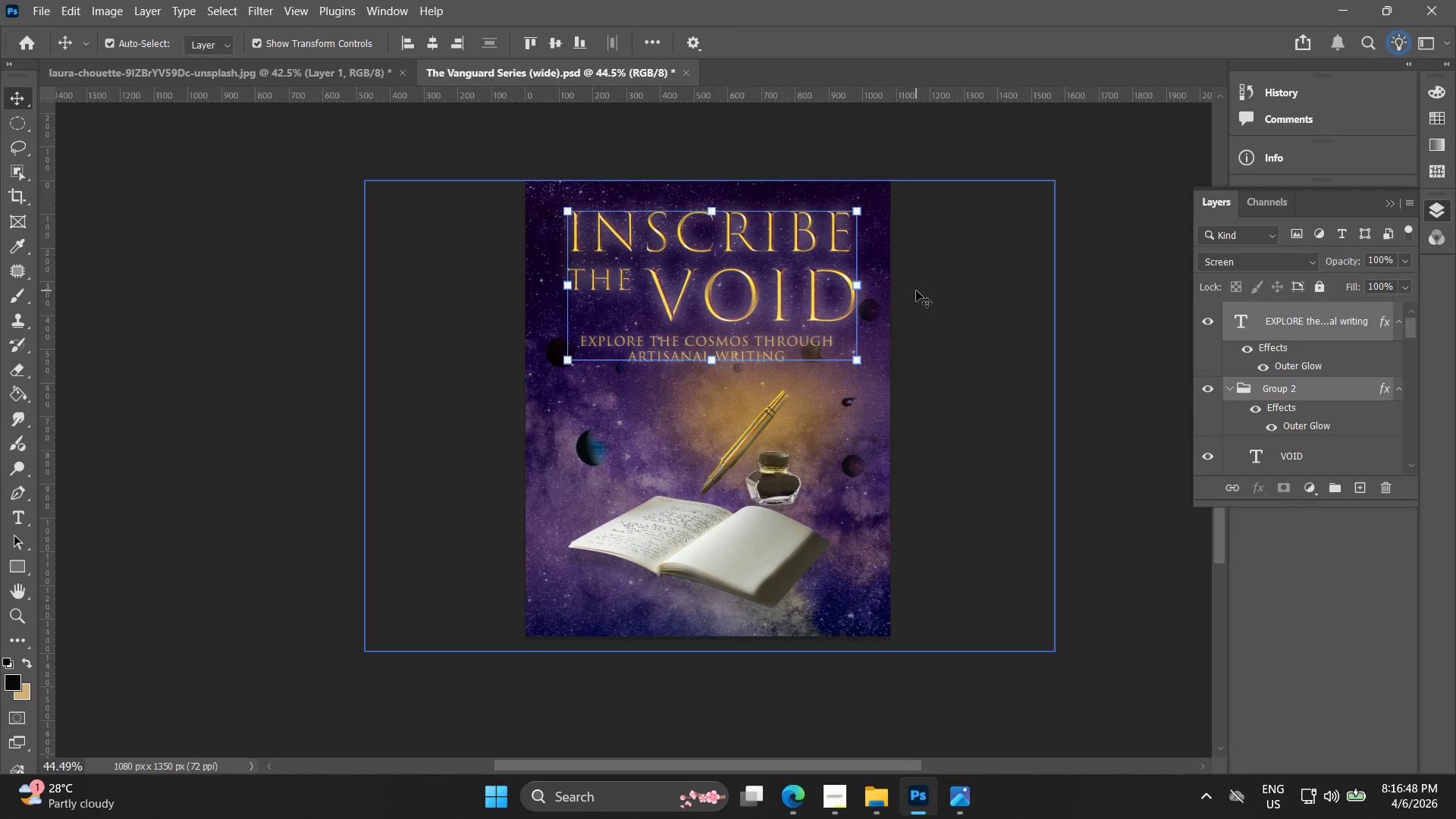 
key(ArrowRight)
 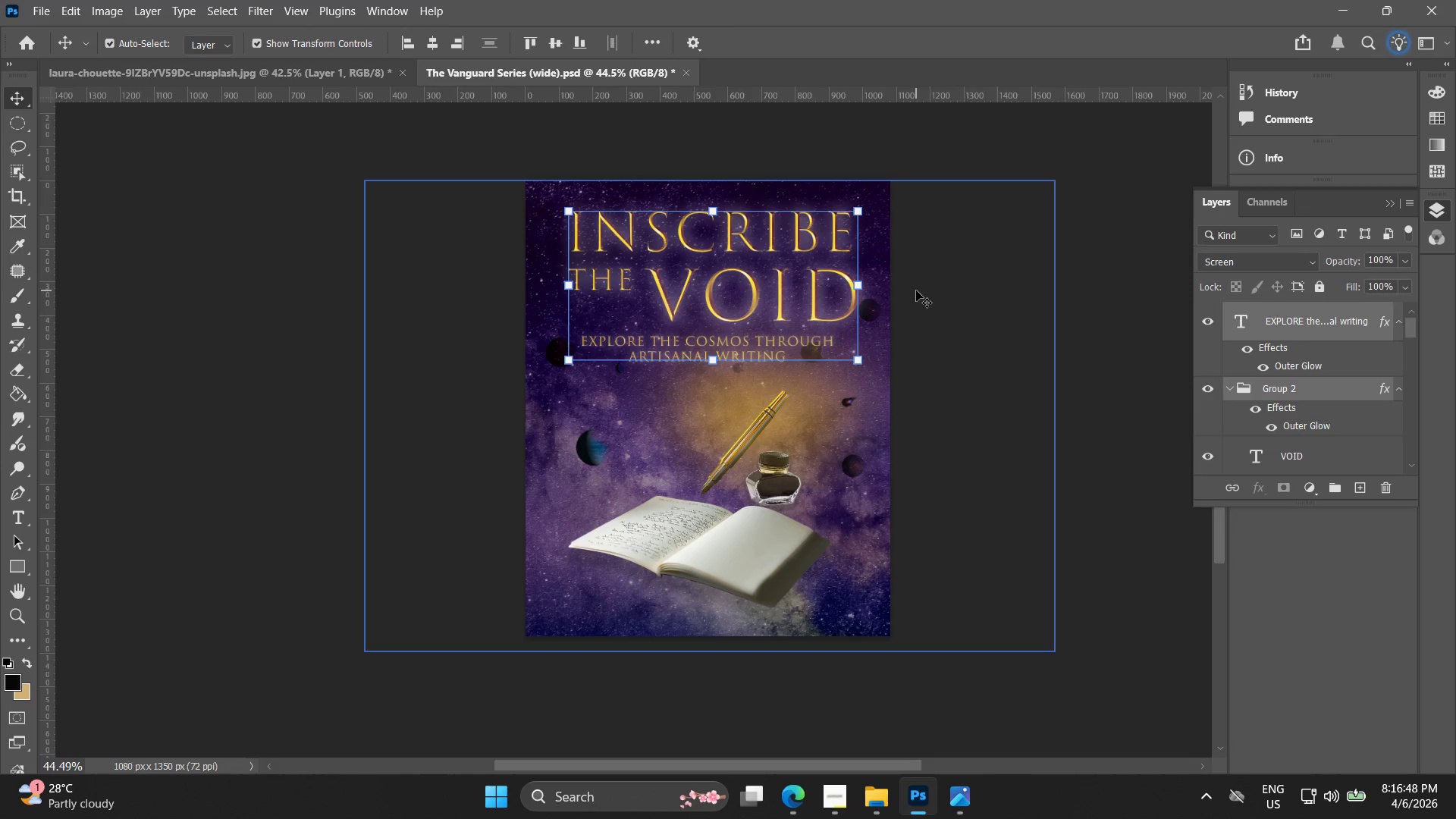 
key(ArrowRight)
 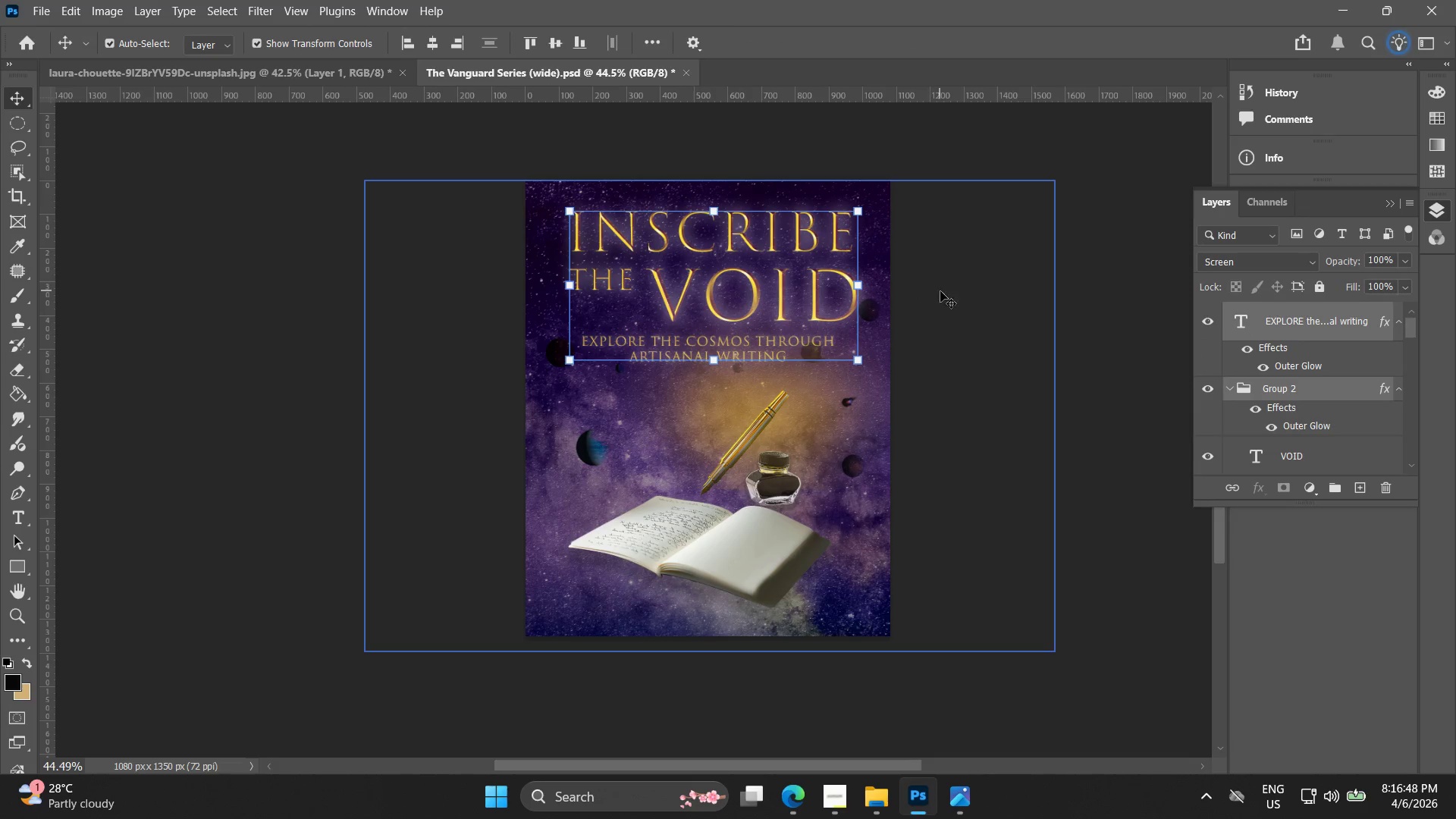 
key(ArrowRight)
 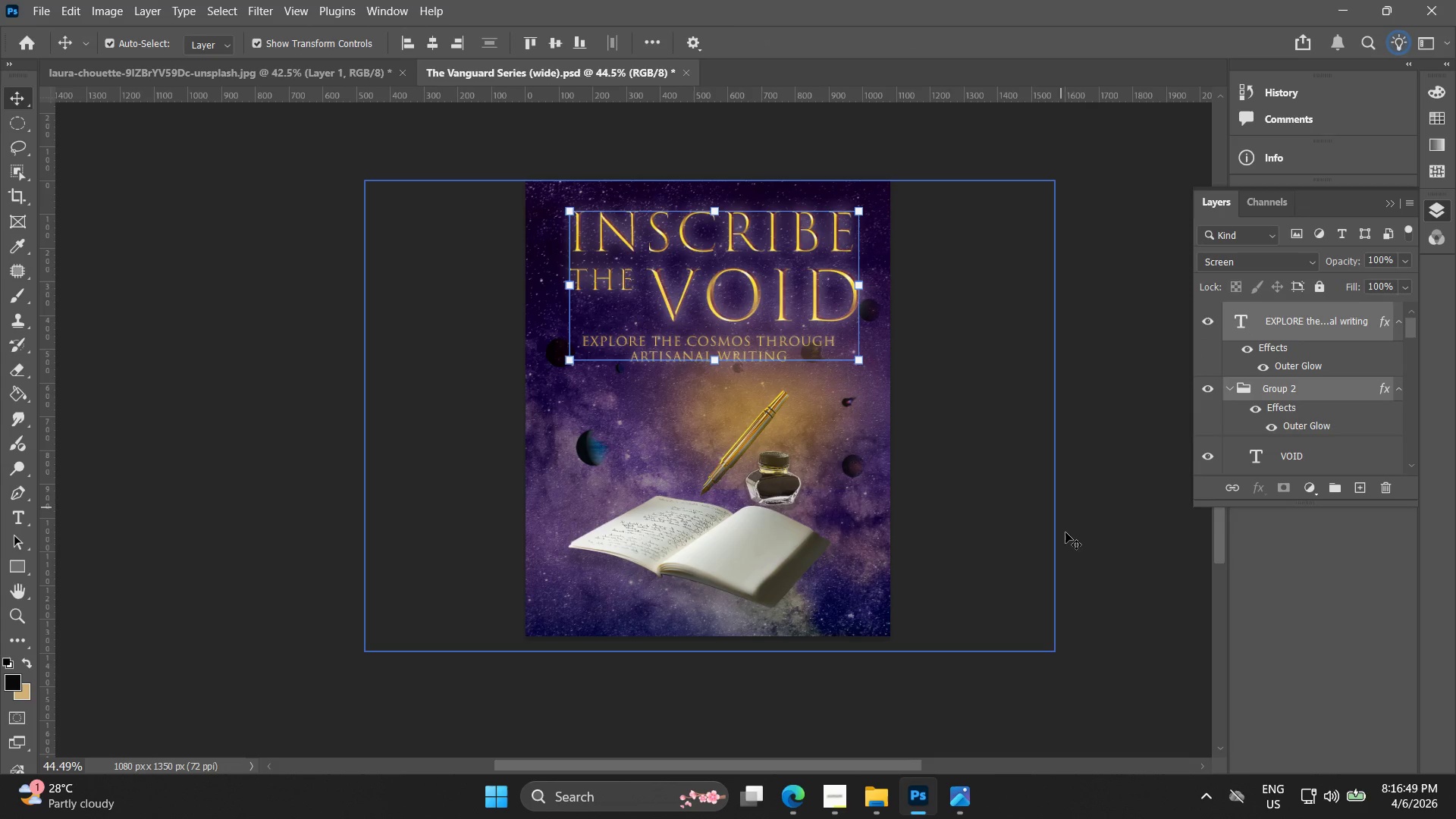 
left_click([1122, 598])
 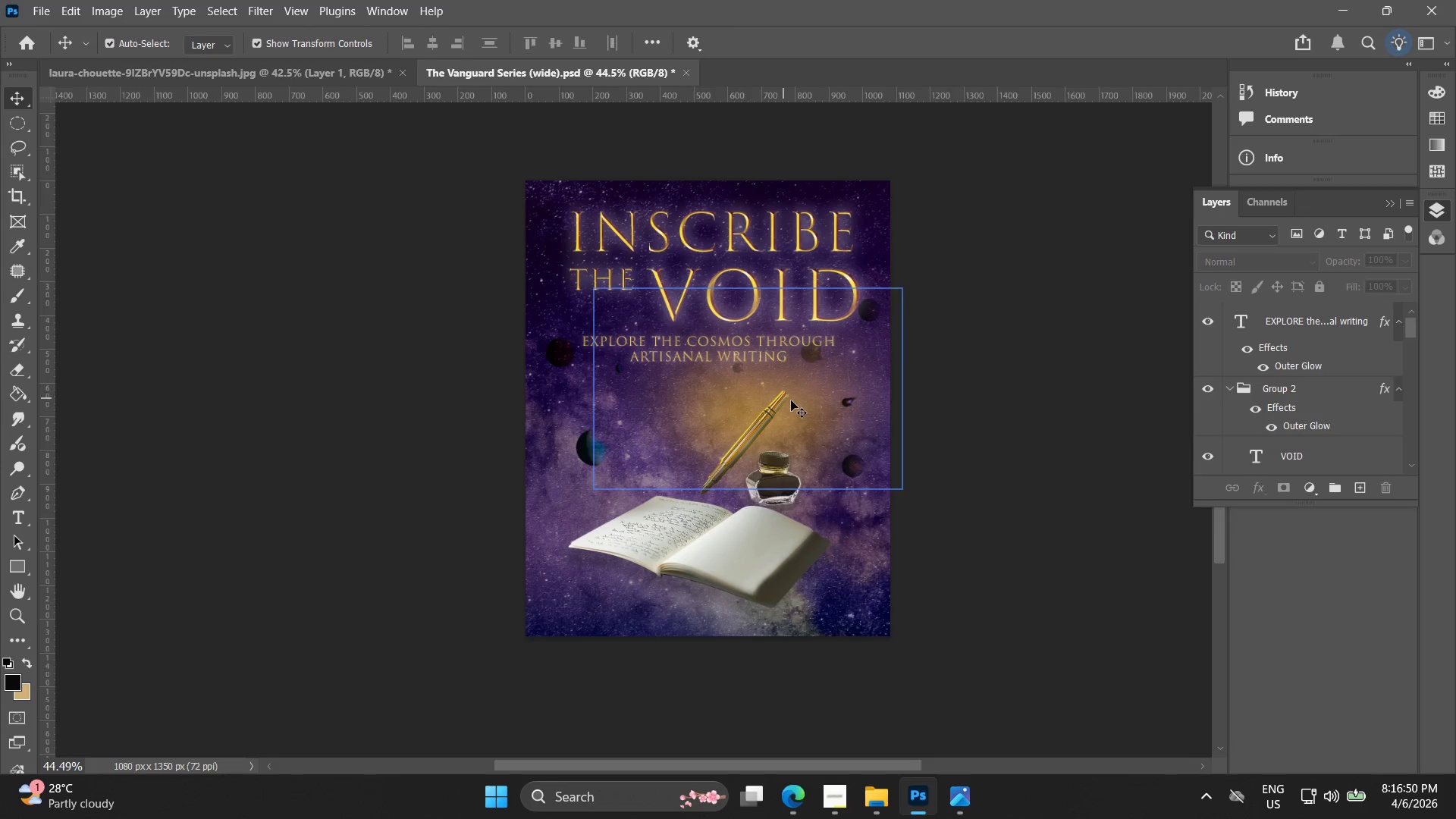 
left_click_drag(start_coordinate=[792, 403], to_coordinate=[755, 505])
 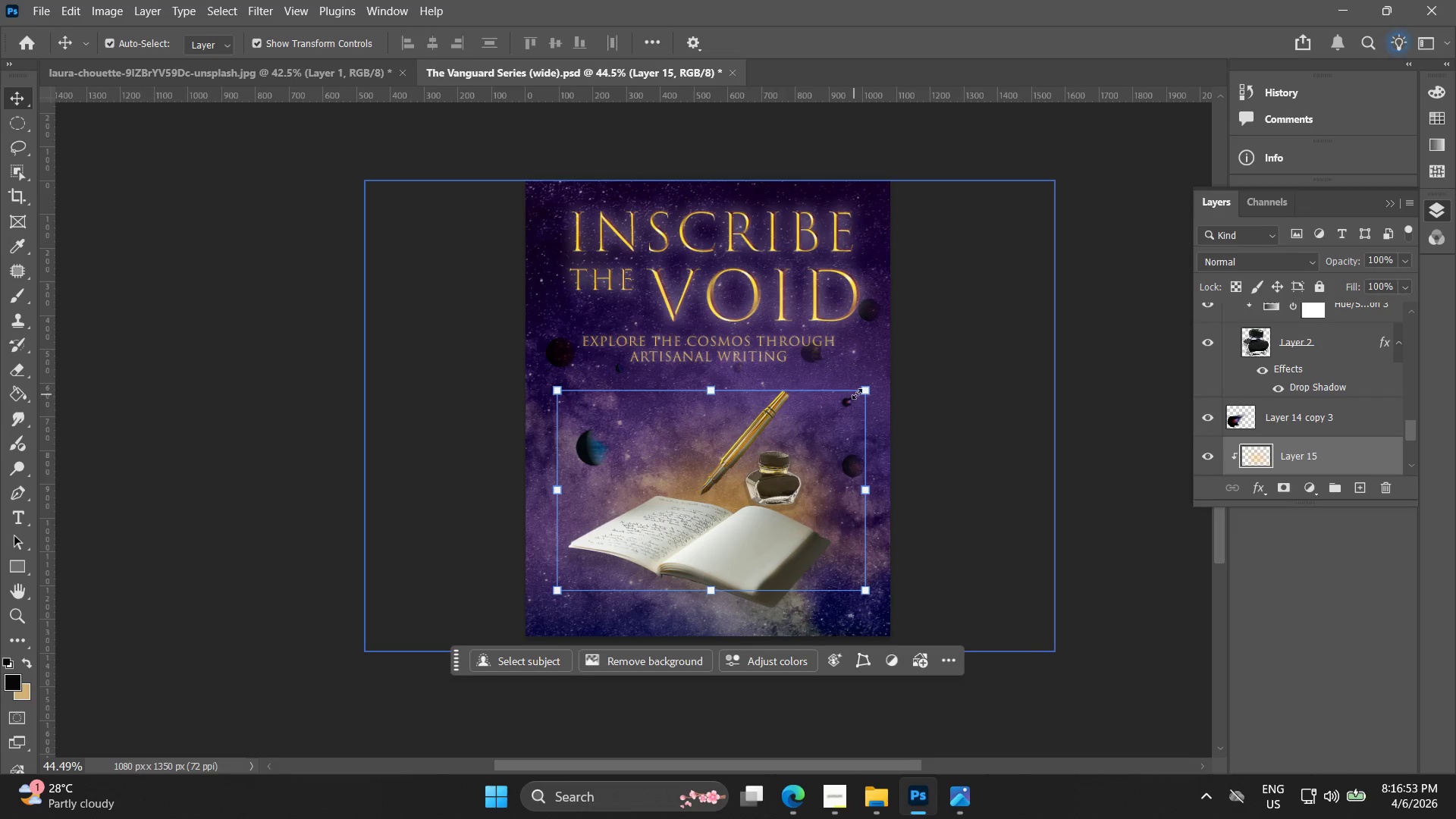 
left_click_drag(start_coordinate=[864, 388], to_coordinate=[907, 348])
 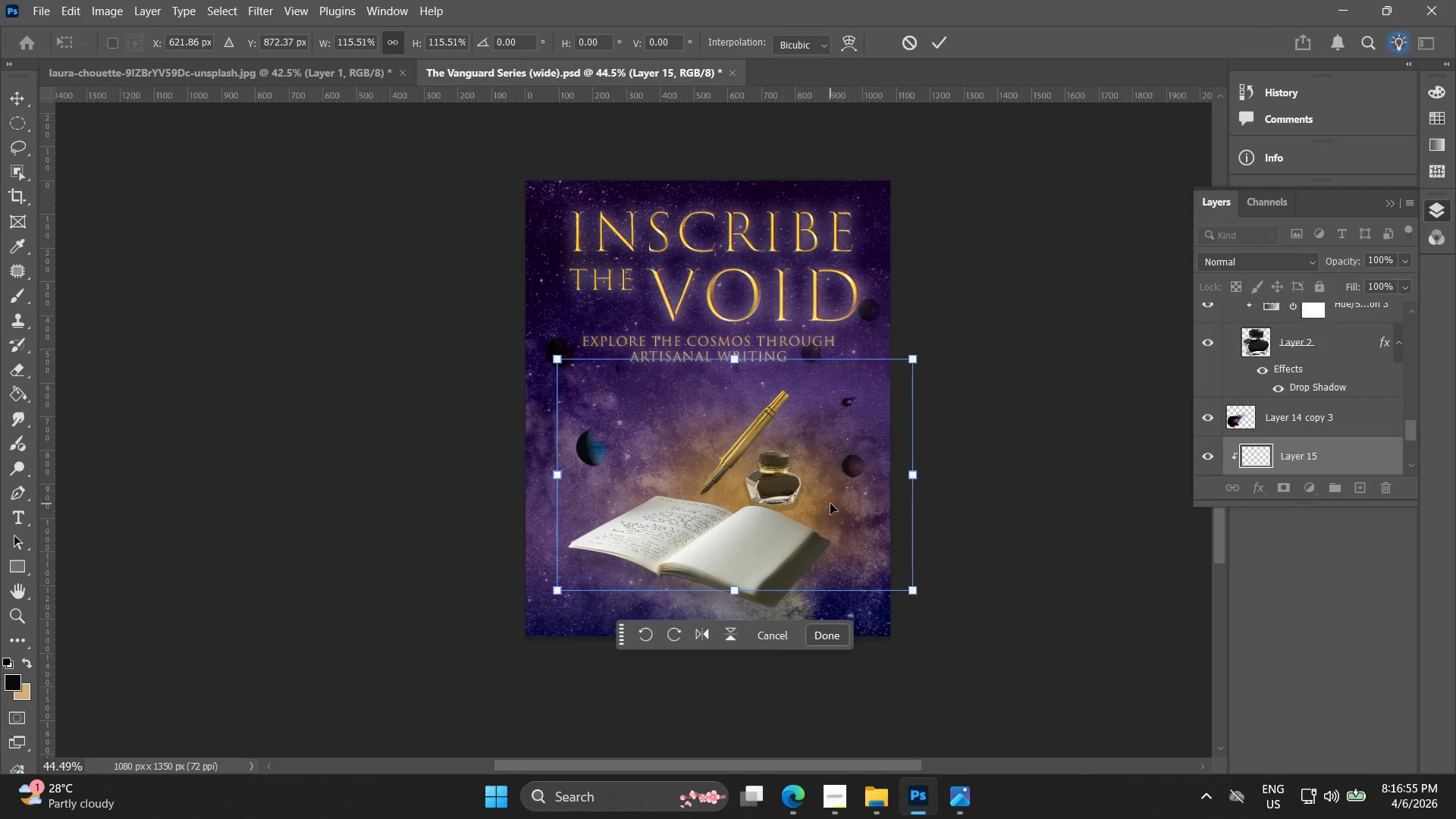 
left_click_drag(start_coordinate=[830, 501], to_coordinate=[798, 502])
 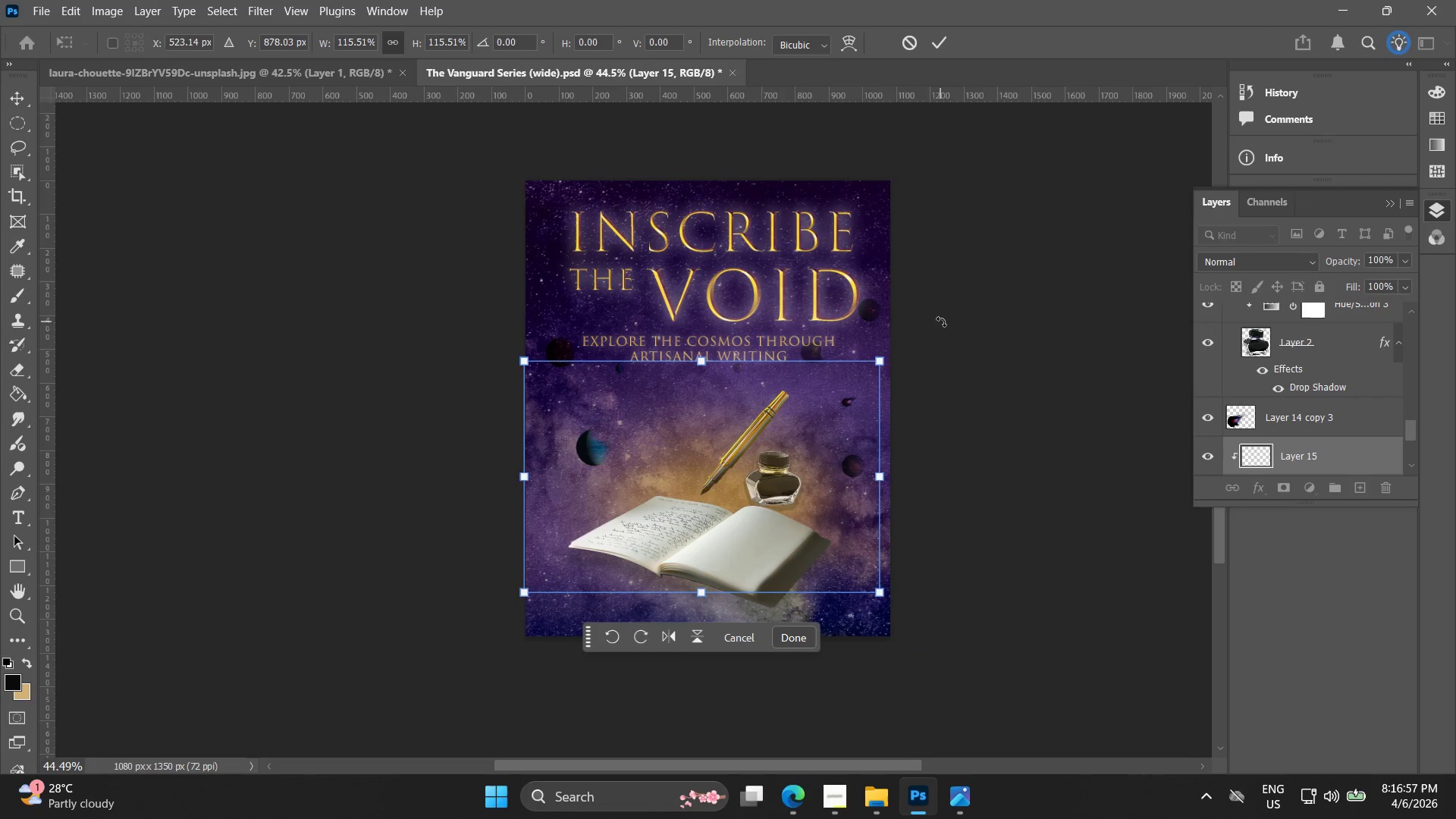 
left_click([1073, 335])
 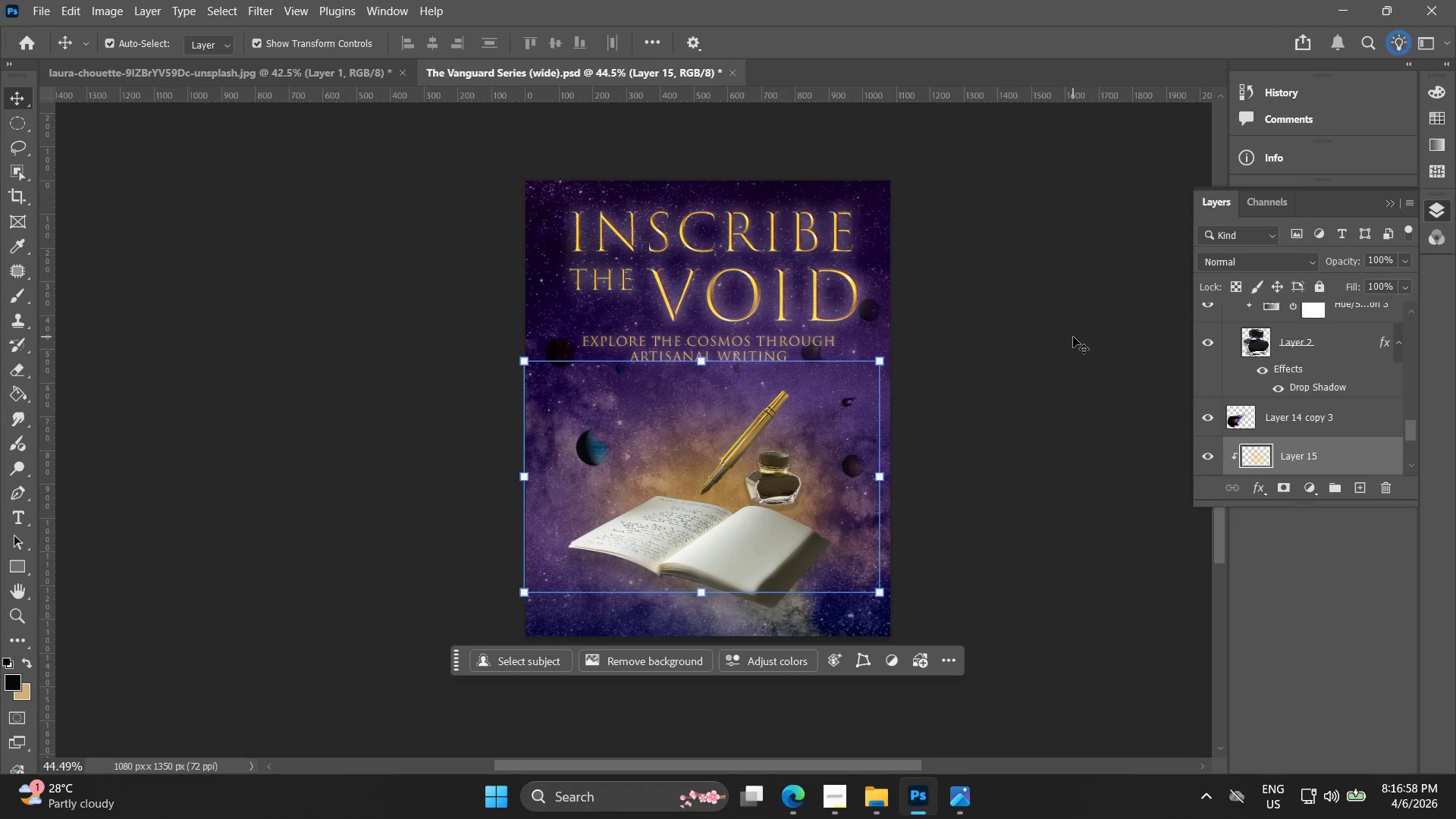 
left_click([1073, 337])
 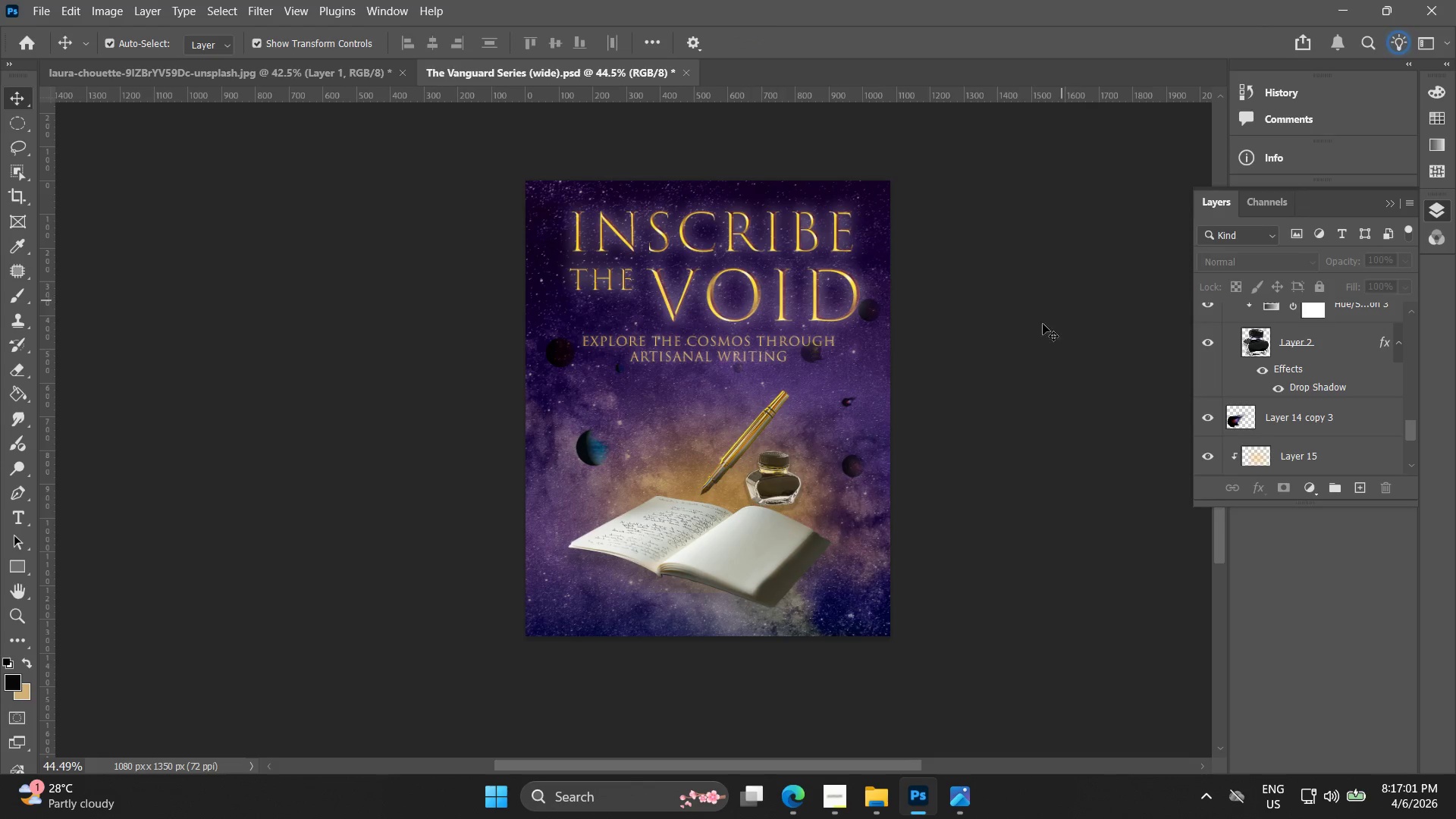 
left_click_drag(start_coordinate=[858, 469], to_coordinate=[859, 585])
 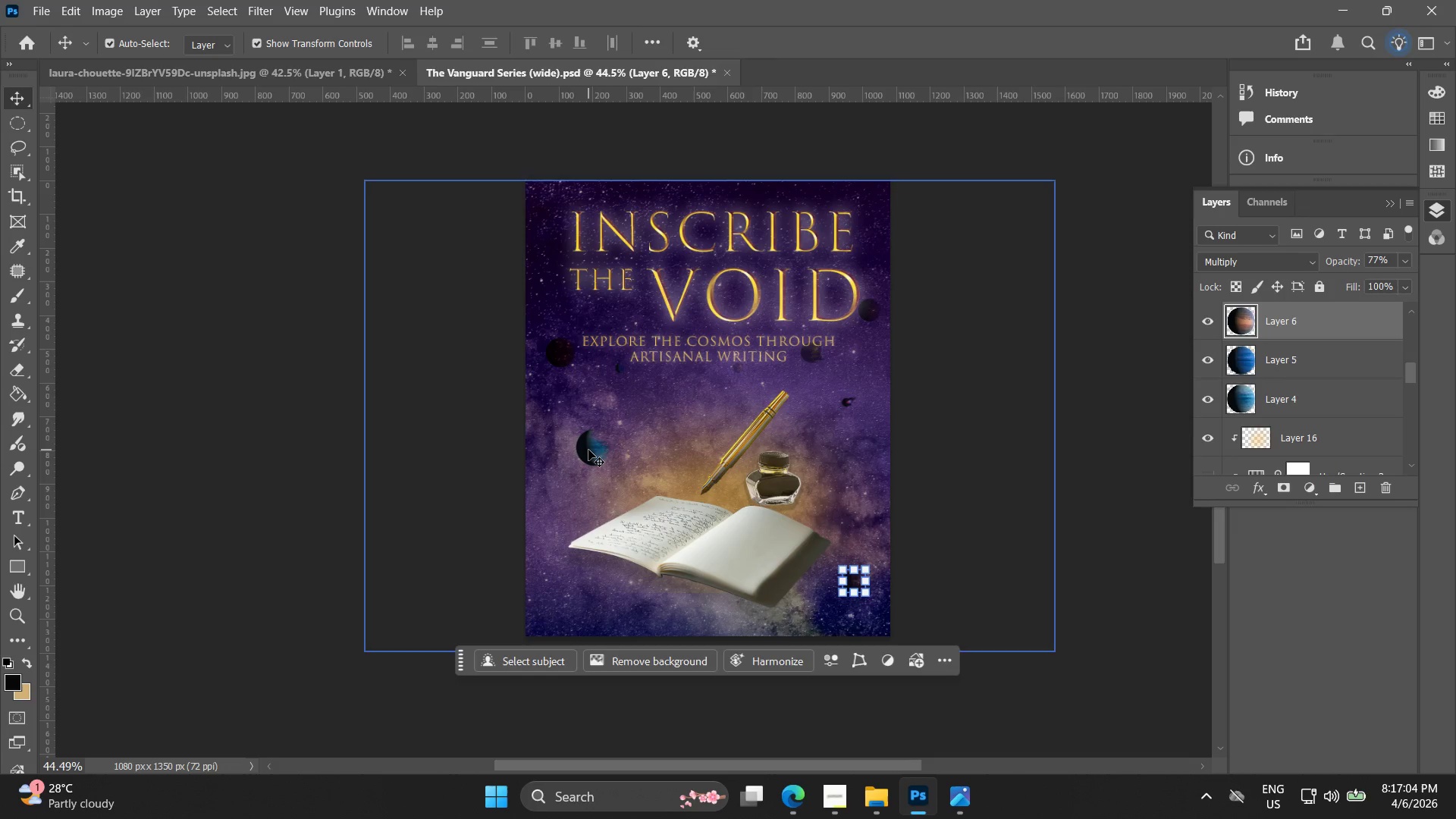 
left_click_drag(start_coordinate=[590, 450], to_coordinate=[568, 512])
 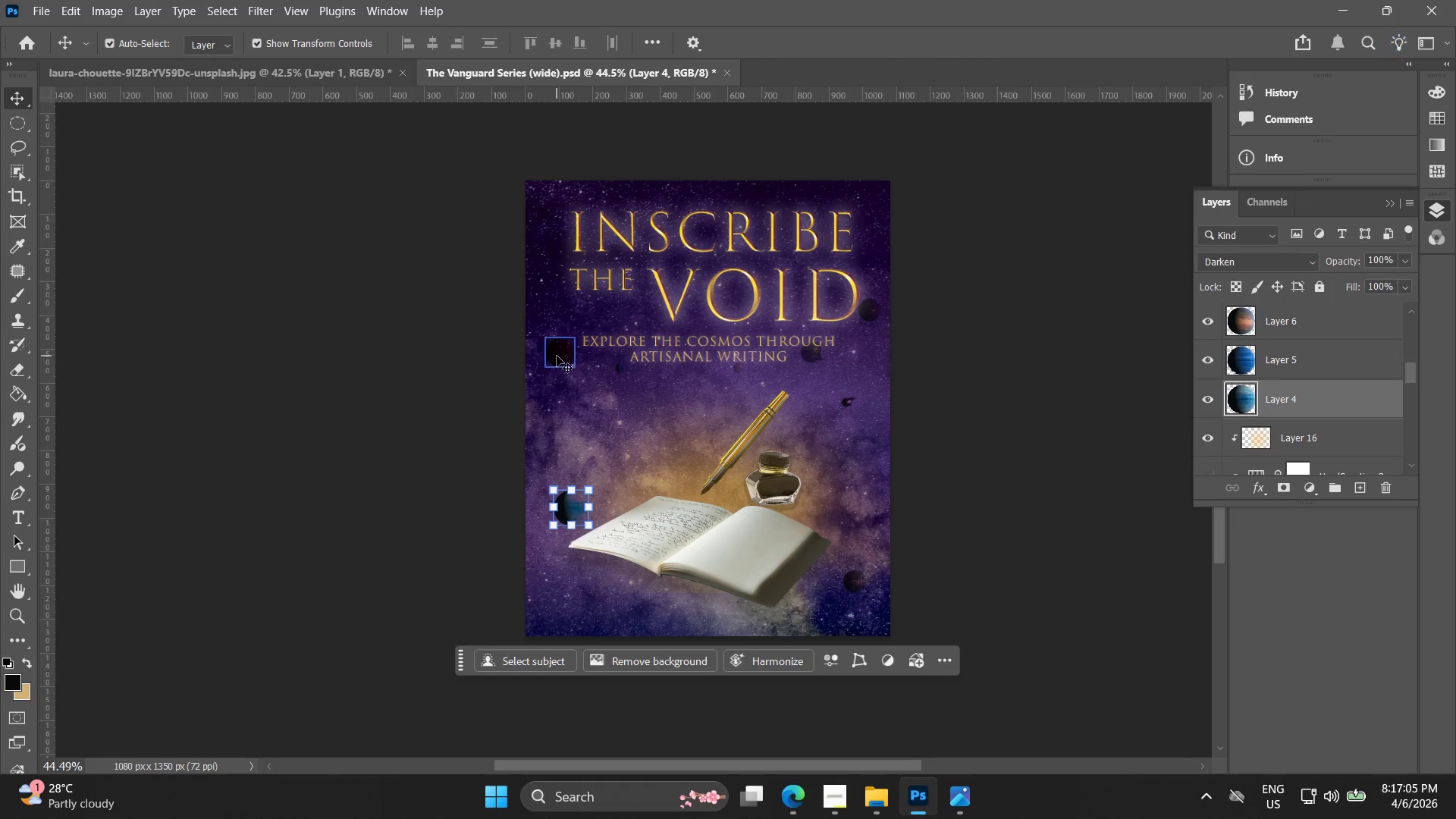 
left_click_drag(start_coordinate=[557, 356], to_coordinate=[566, 378])
 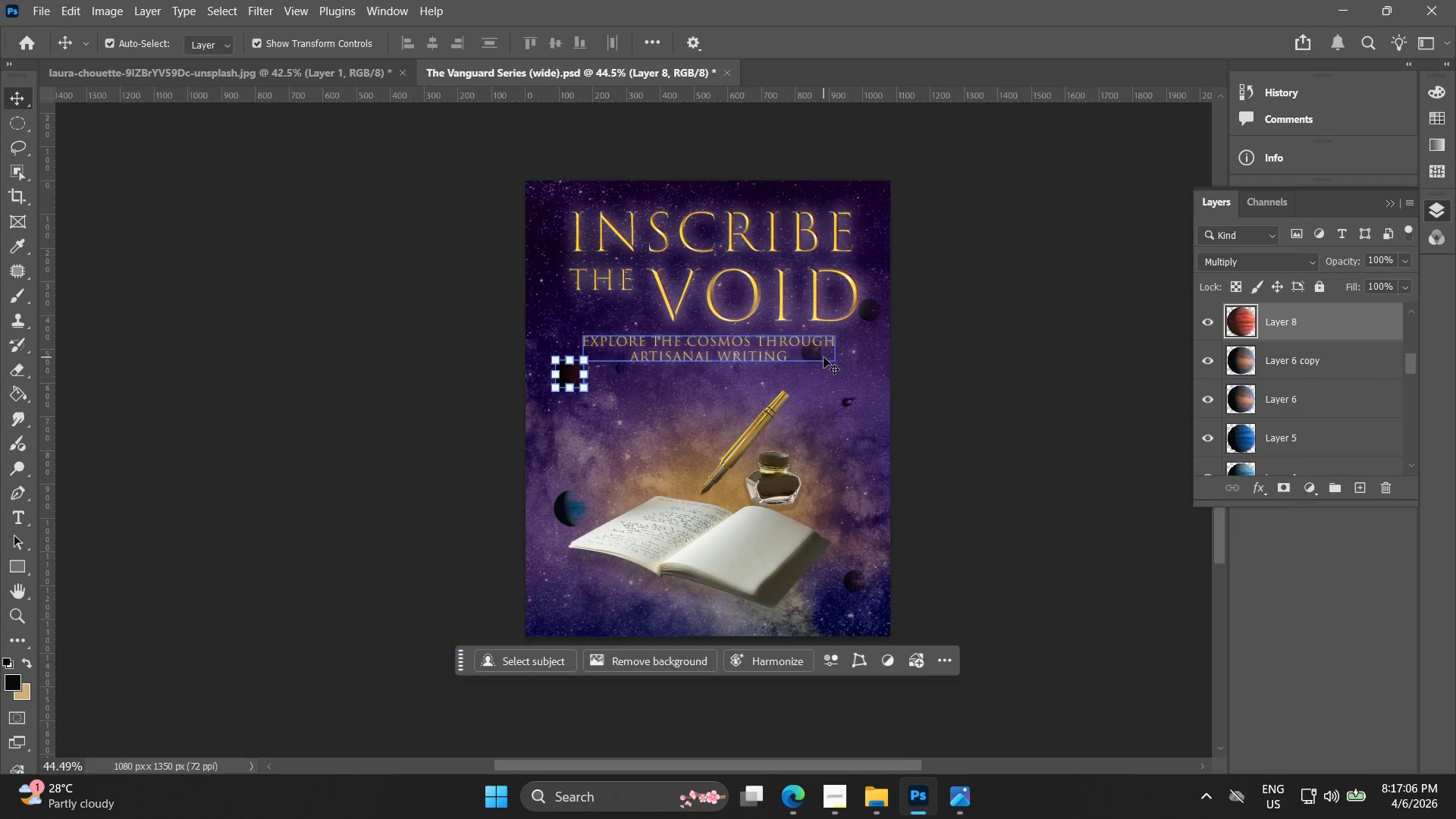 
left_click_drag(start_coordinate=[821, 357], to_coordinate=[826, 369])
 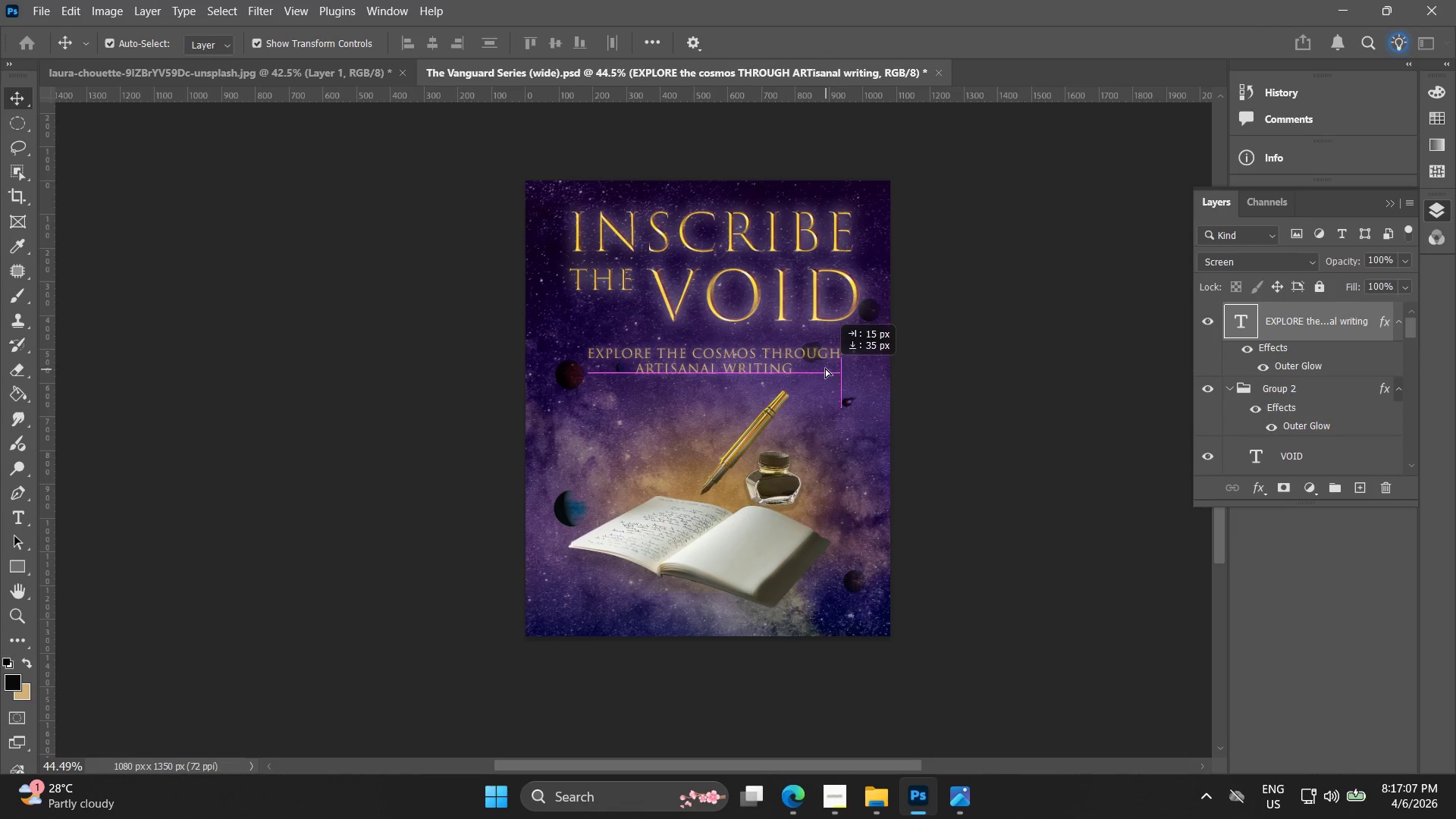 
key(Control+ControlLeft)
 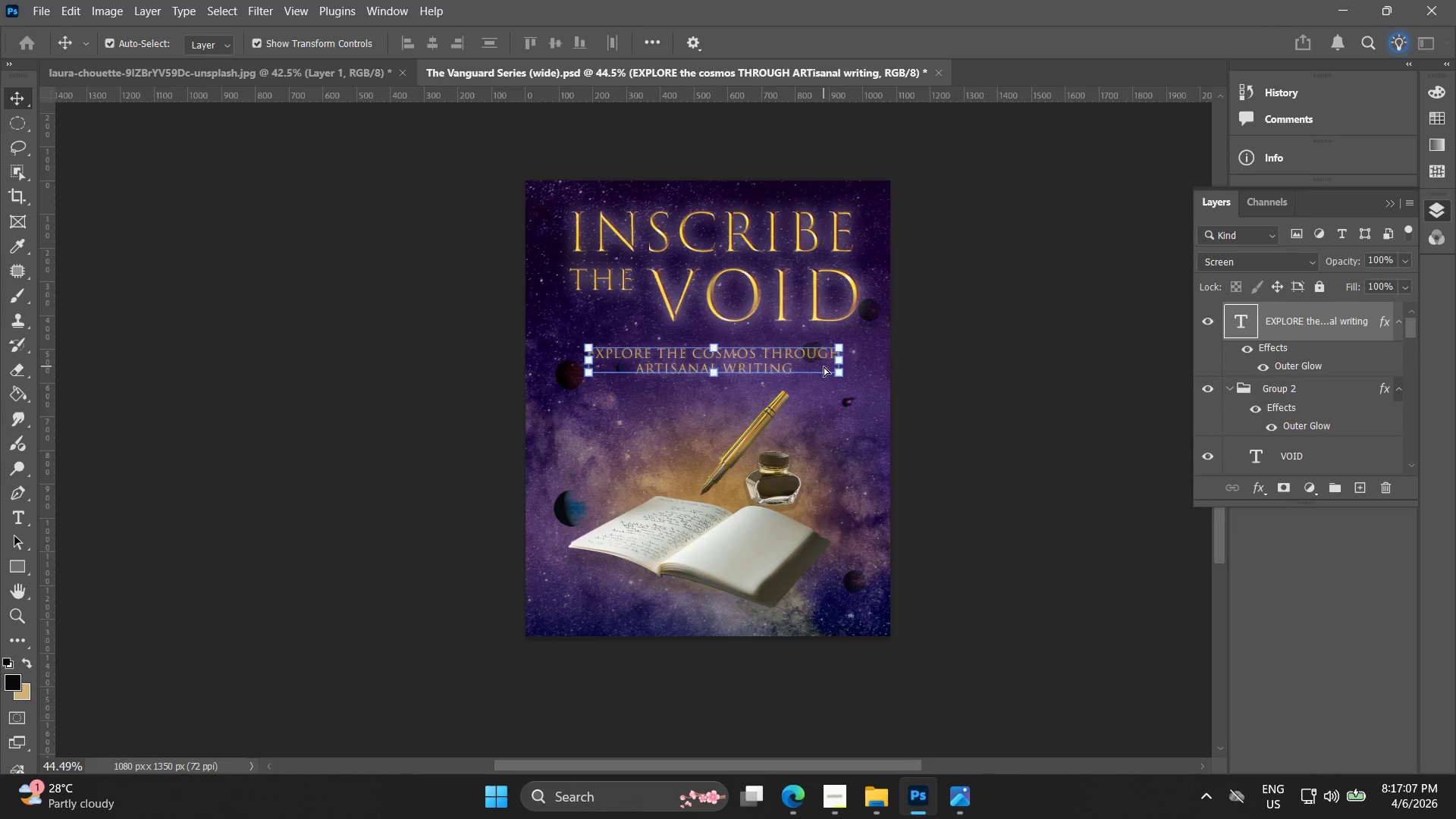 
key(Control+Z)
 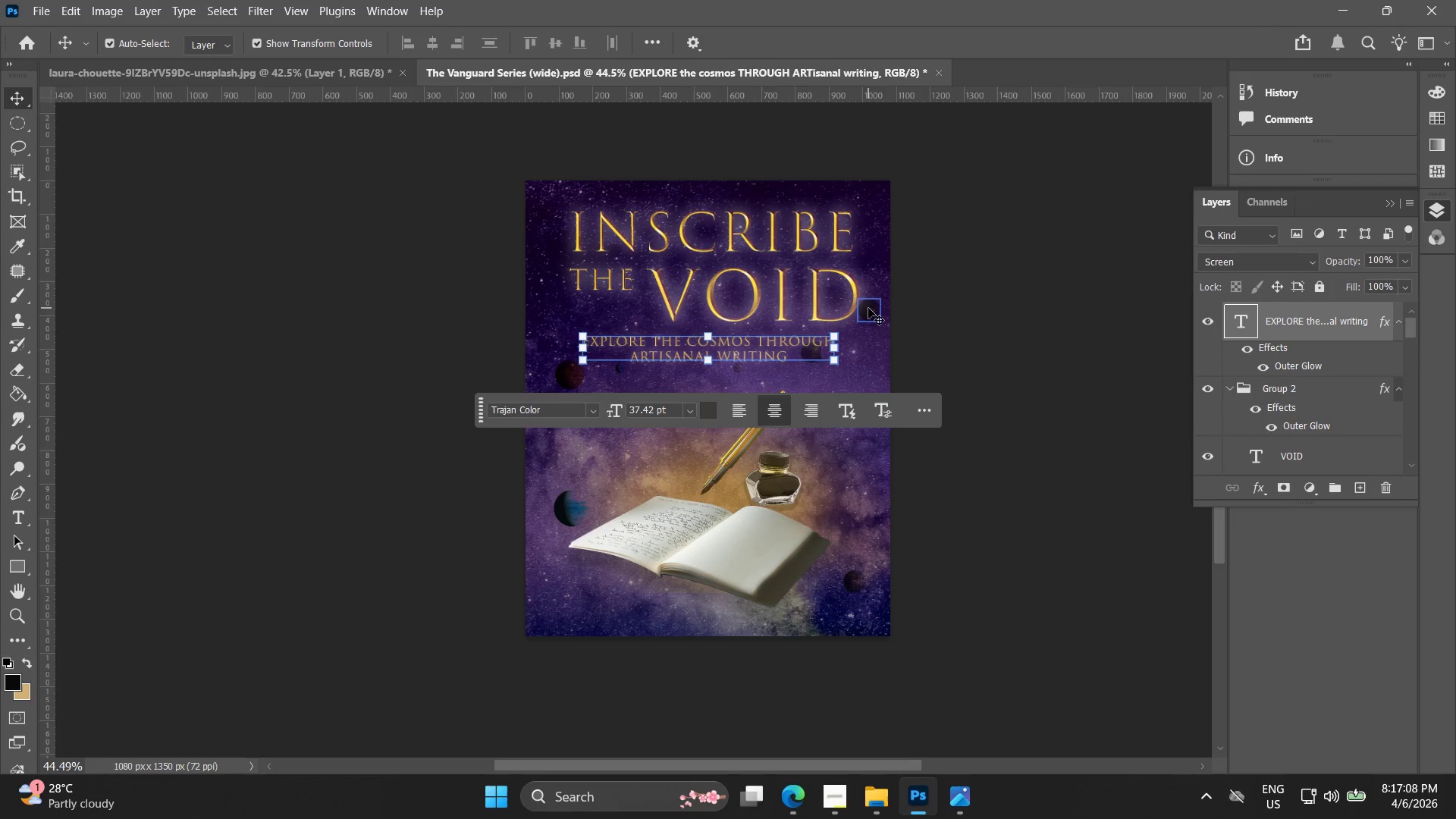 
left_click_drag(start_coordinate=[871, 312], to_coordinate=[879, 363])
 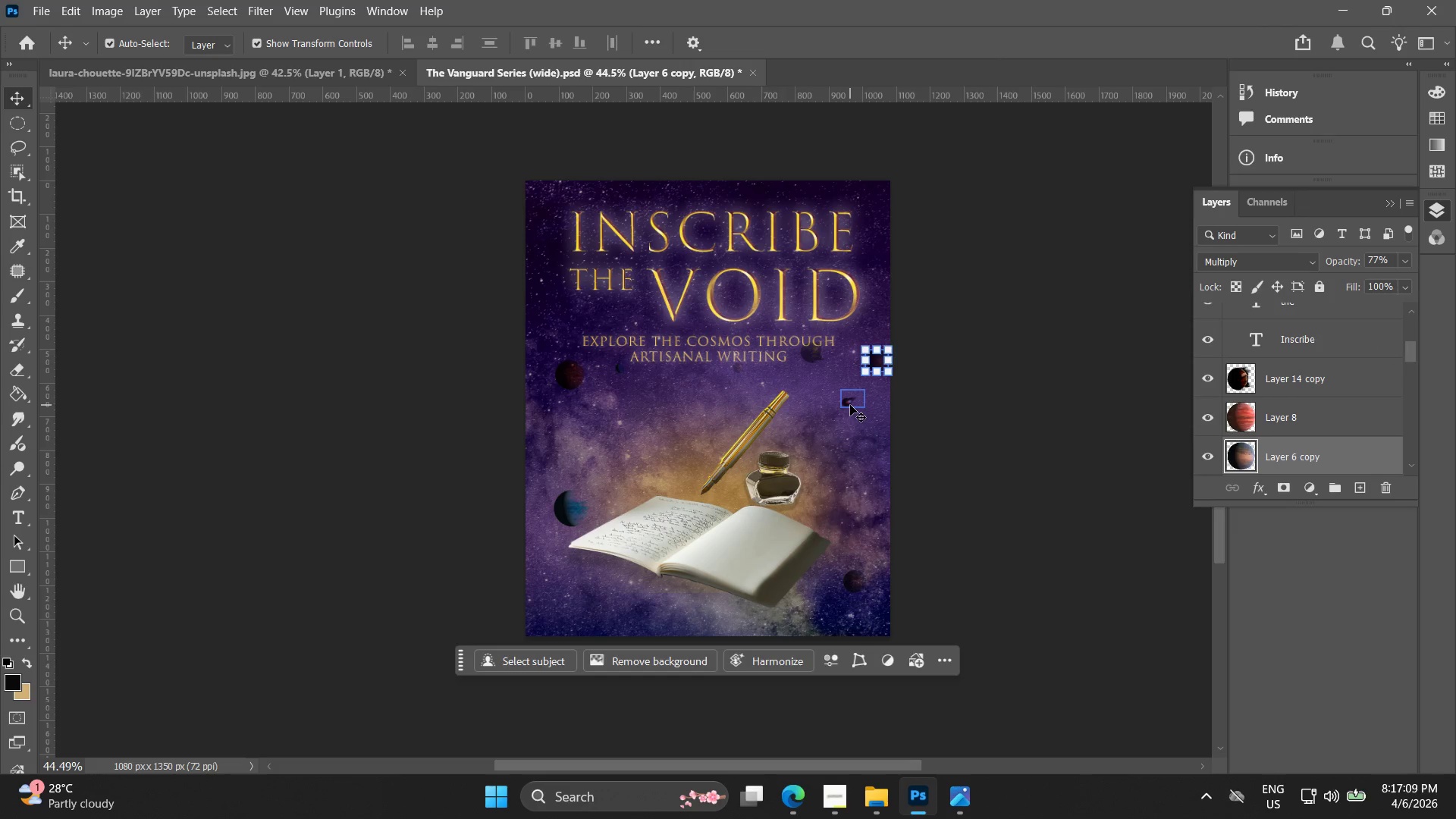 
left_click_drag(start_coordinate=[850, 405], to_coordinate=[859, 426])
 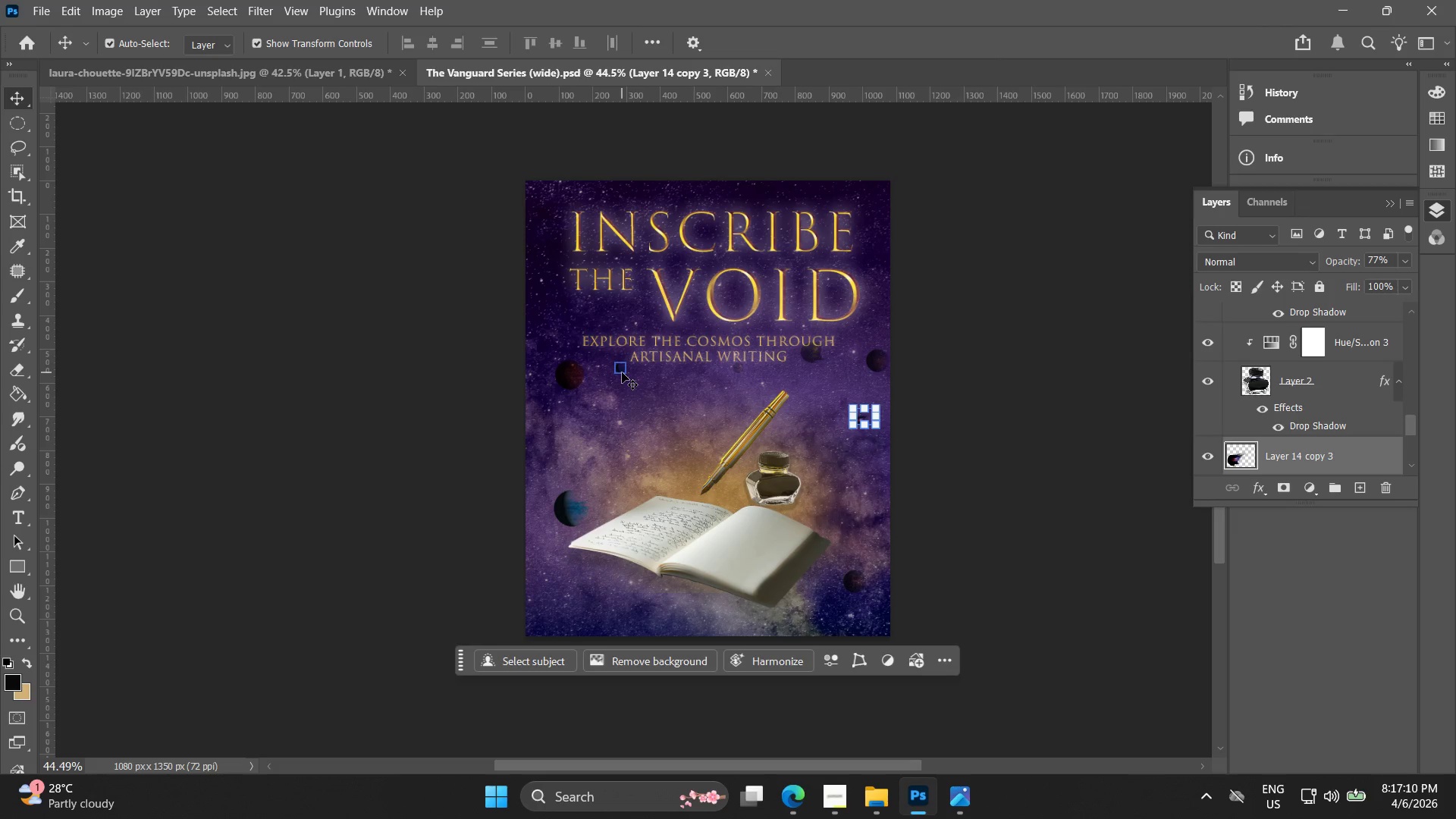 
left_click_drag(start_coordinate=[622, 372], to_coordinate=[619, 403])
 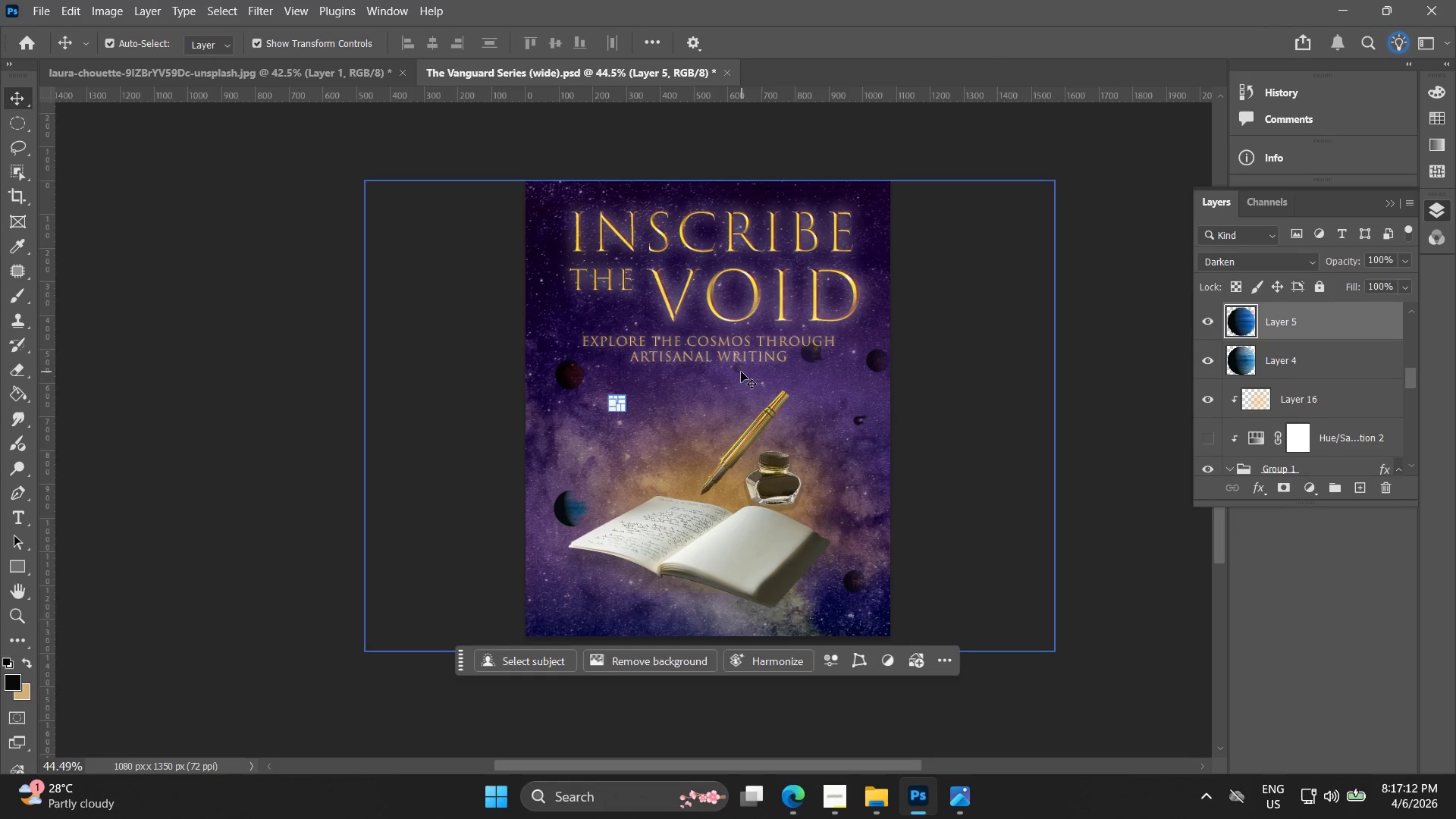 
left_click_drag(start_coordinate=[736, 371], to_coordinate=[744, 392])
 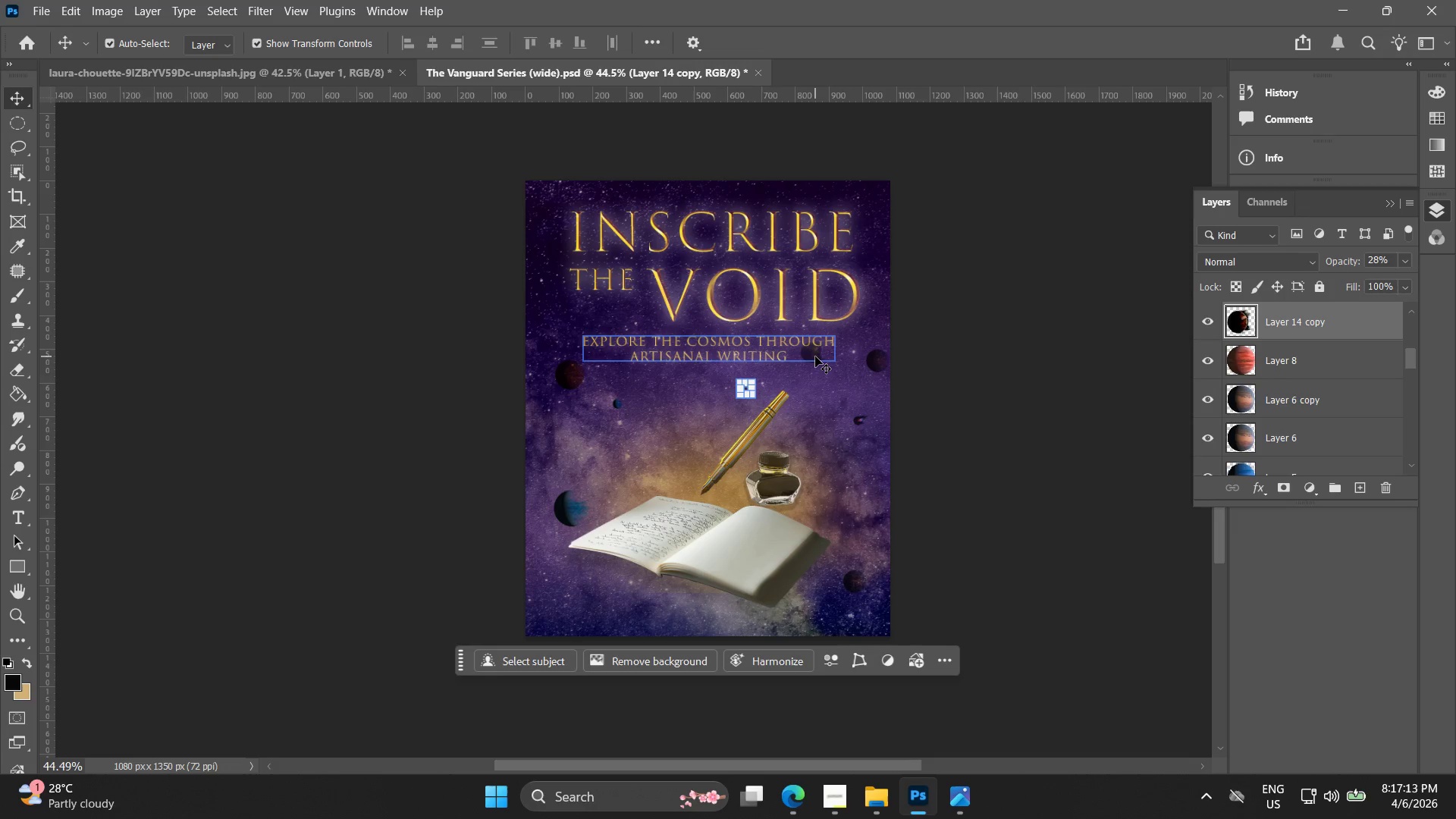 
left_click_drag(start_coordinate=[815, 356], to_coordinate=[817, 367])
 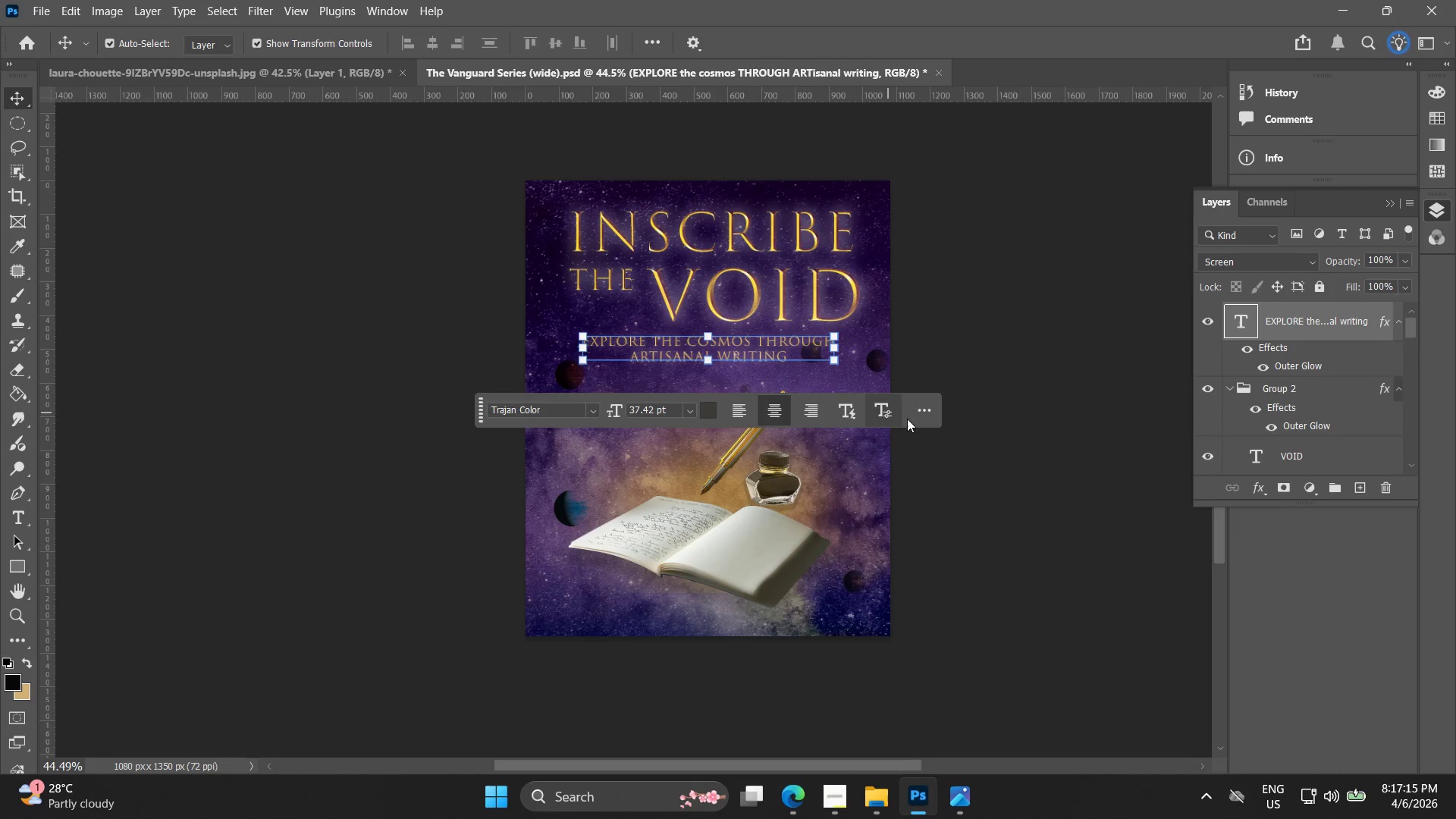 
key(Control+ControlLeft)
 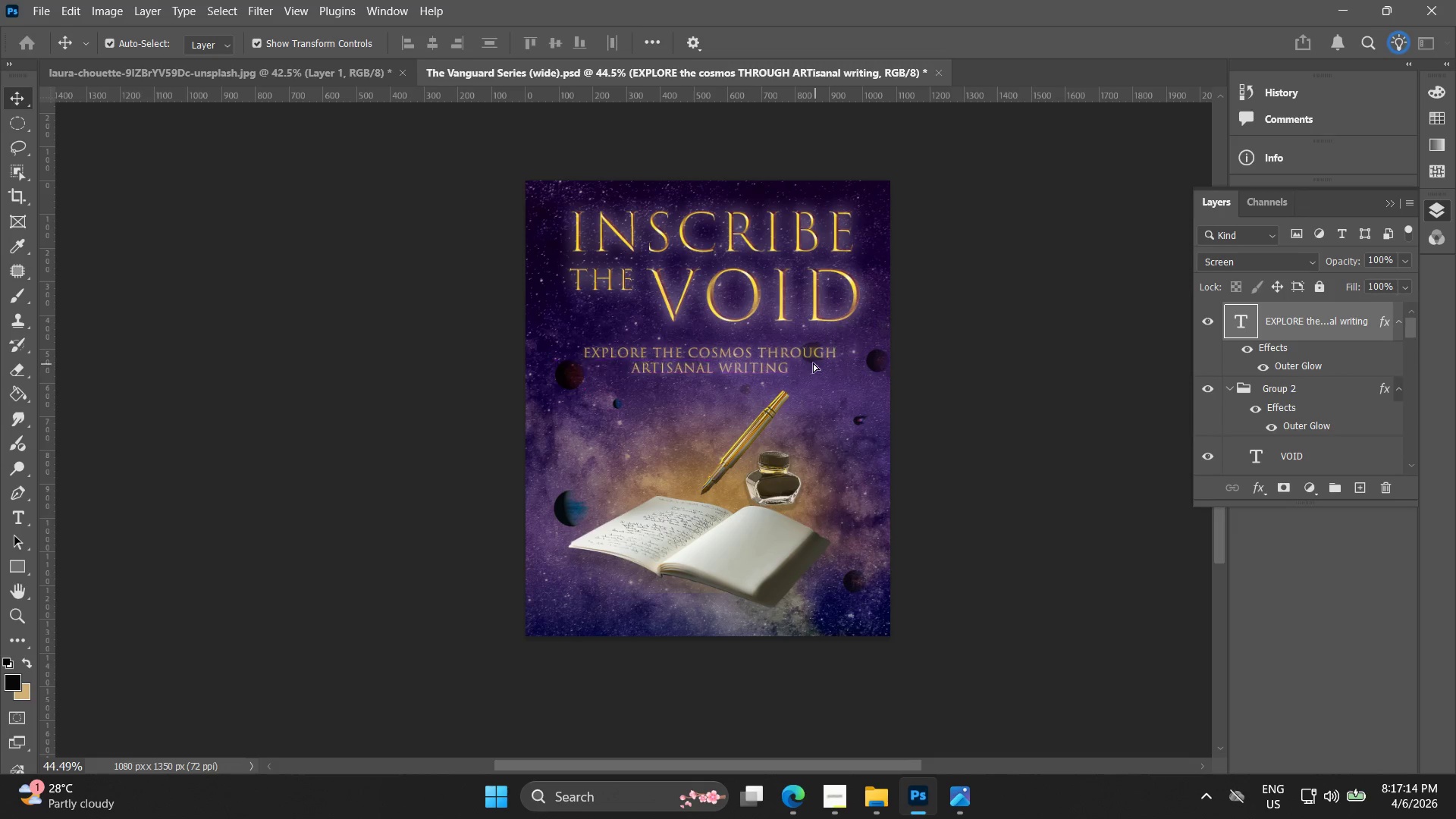 
key(Control+Z)
 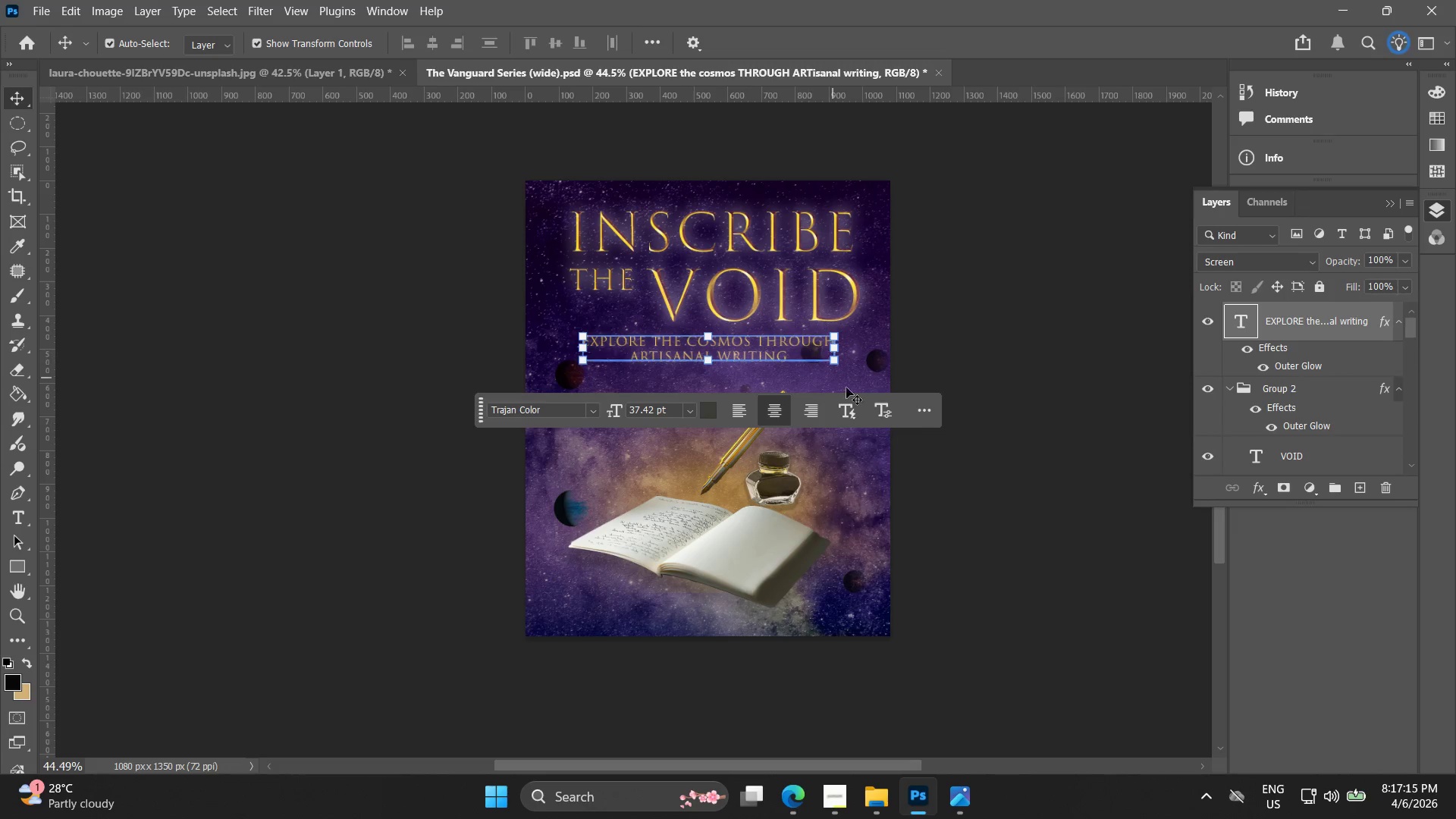 
hold_key(key=AltLeft, duration=0.31)
scroll: coordinate [945, 363], scroll_direction: up, amount: 4.0
 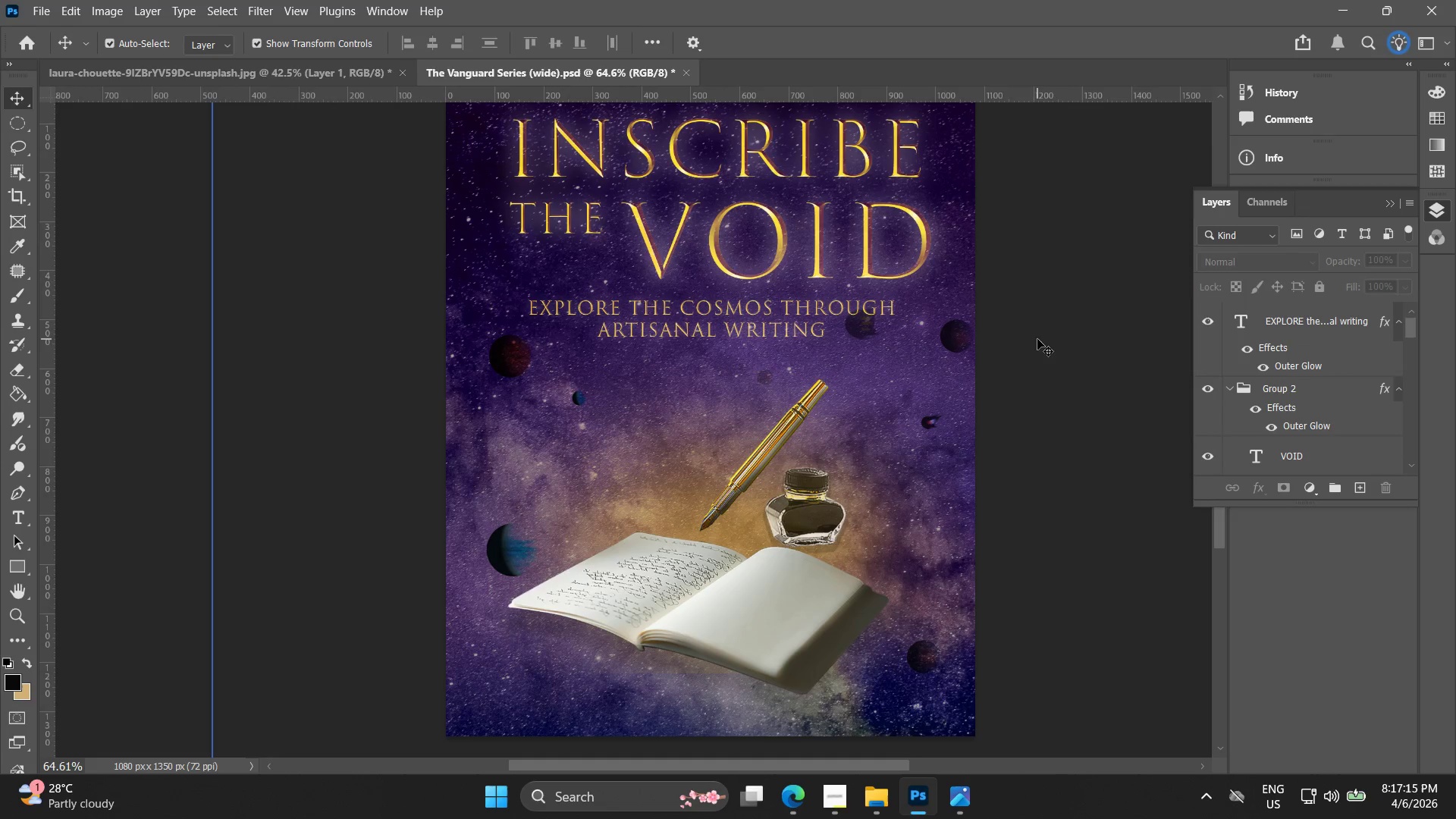 
key(Alt+AltLeft)
 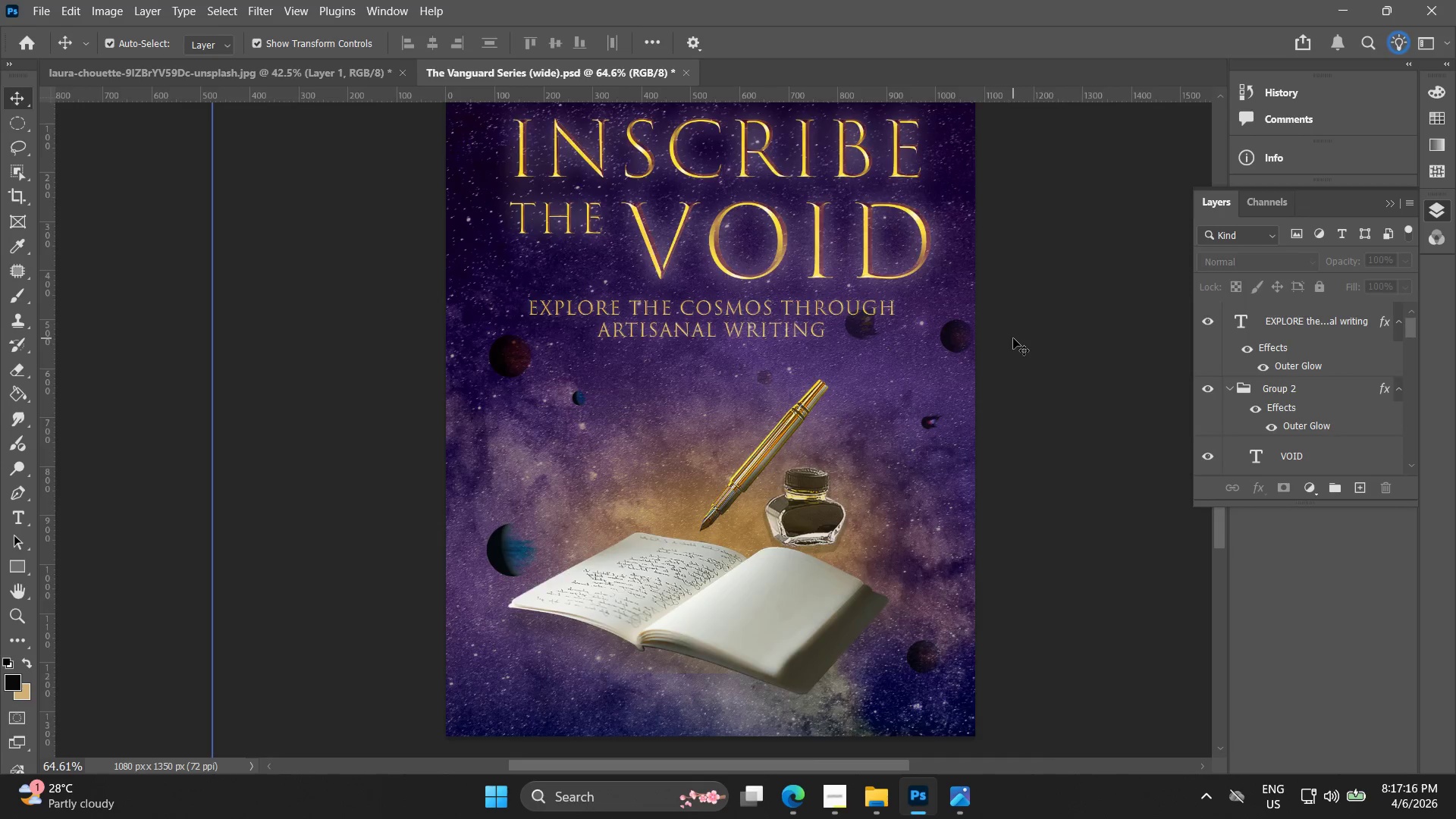 
scroll: coordinate [1013, 338], scroll_direction: up, amount: 4.0
 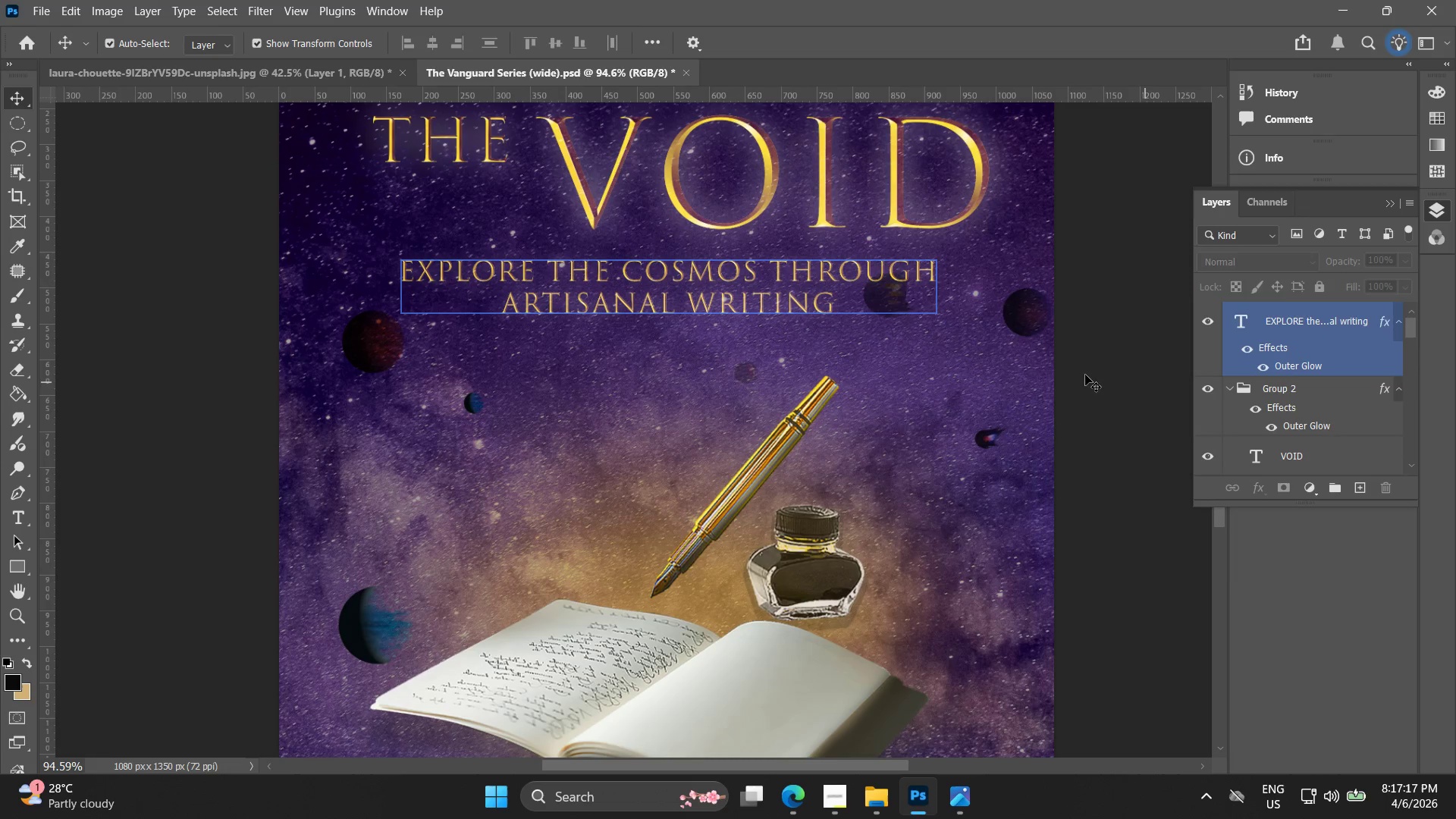 
left_click_drag(start_coordinate=[742, 380], to_coordinate=[700, 425])
 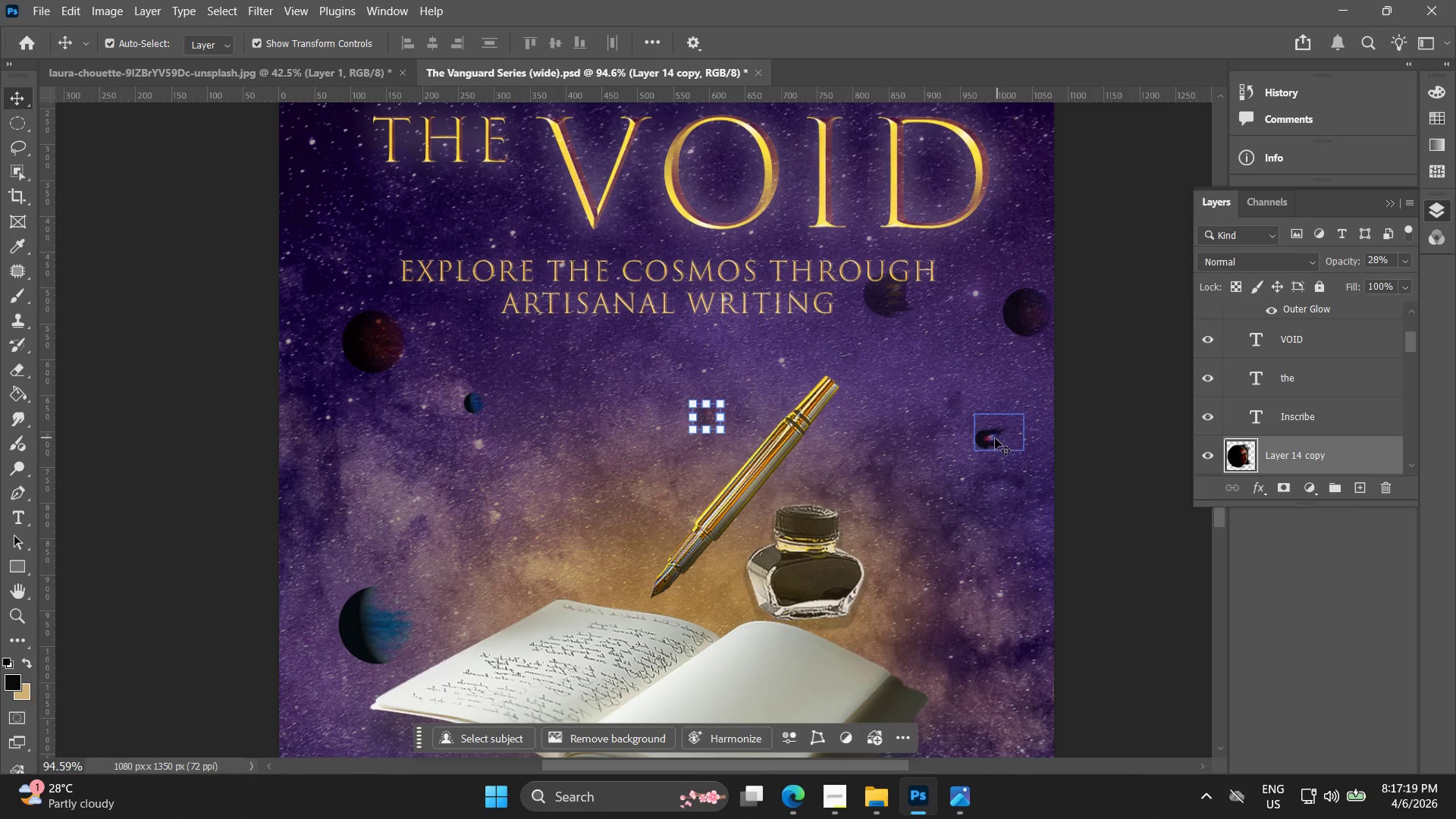 
left_click_drag(start_coordinate=[994, 441], to_coordinate=[1006, 464])
 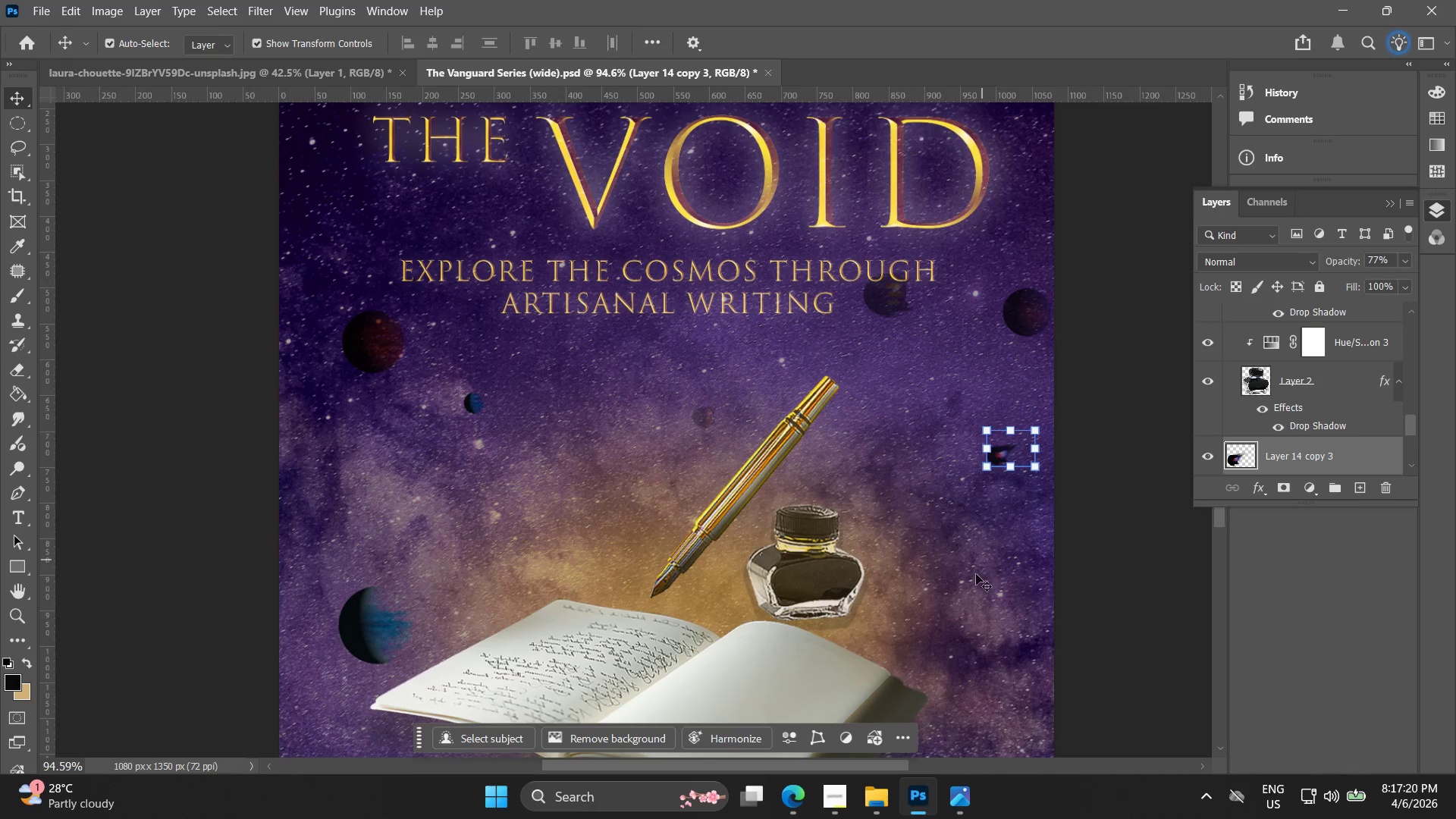 
hold_key(key=Space, duration=0.53)
 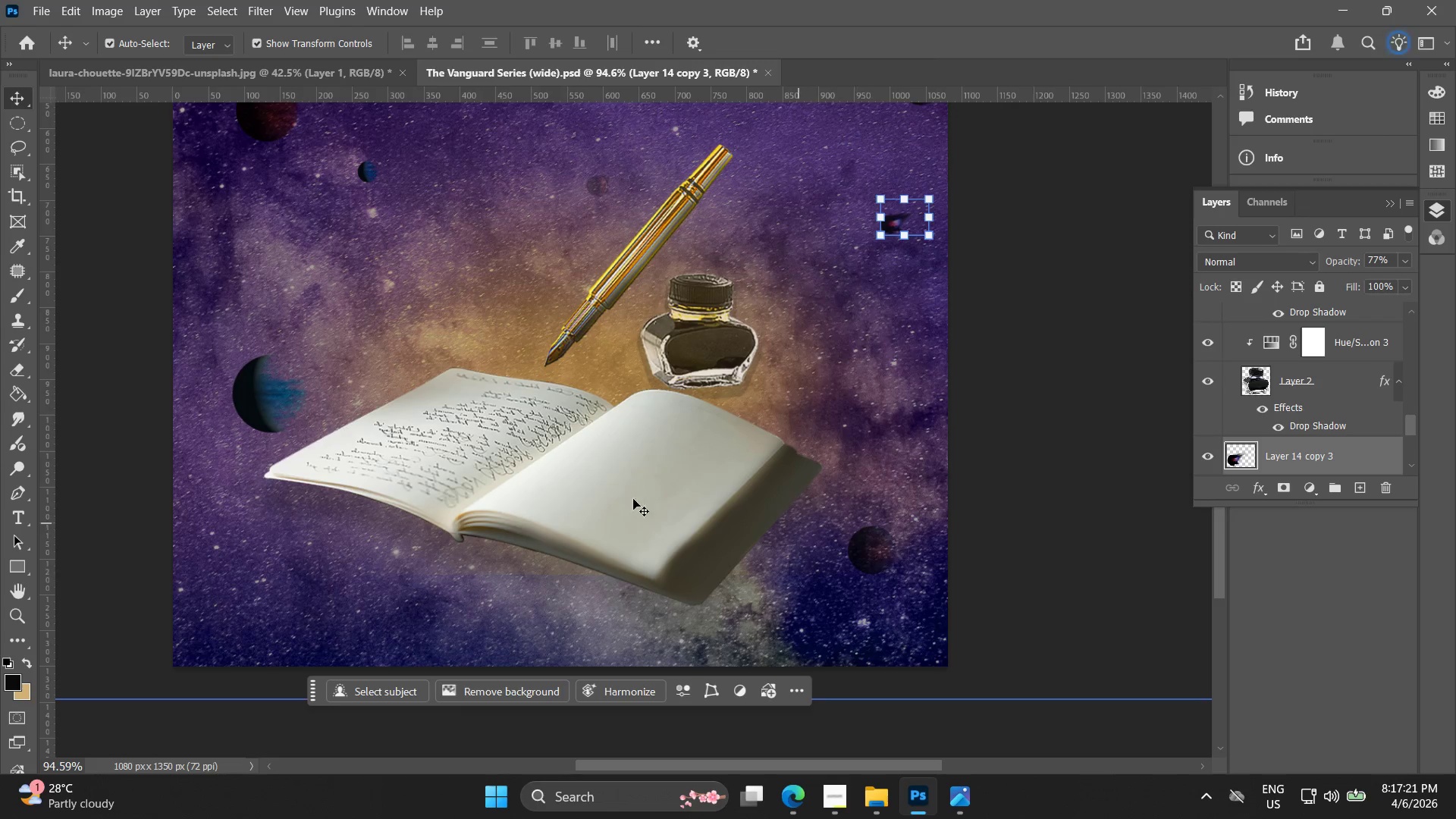 
left_click_drag(start_coordinate=[993, 535], to_coordinate=[887, 303])
 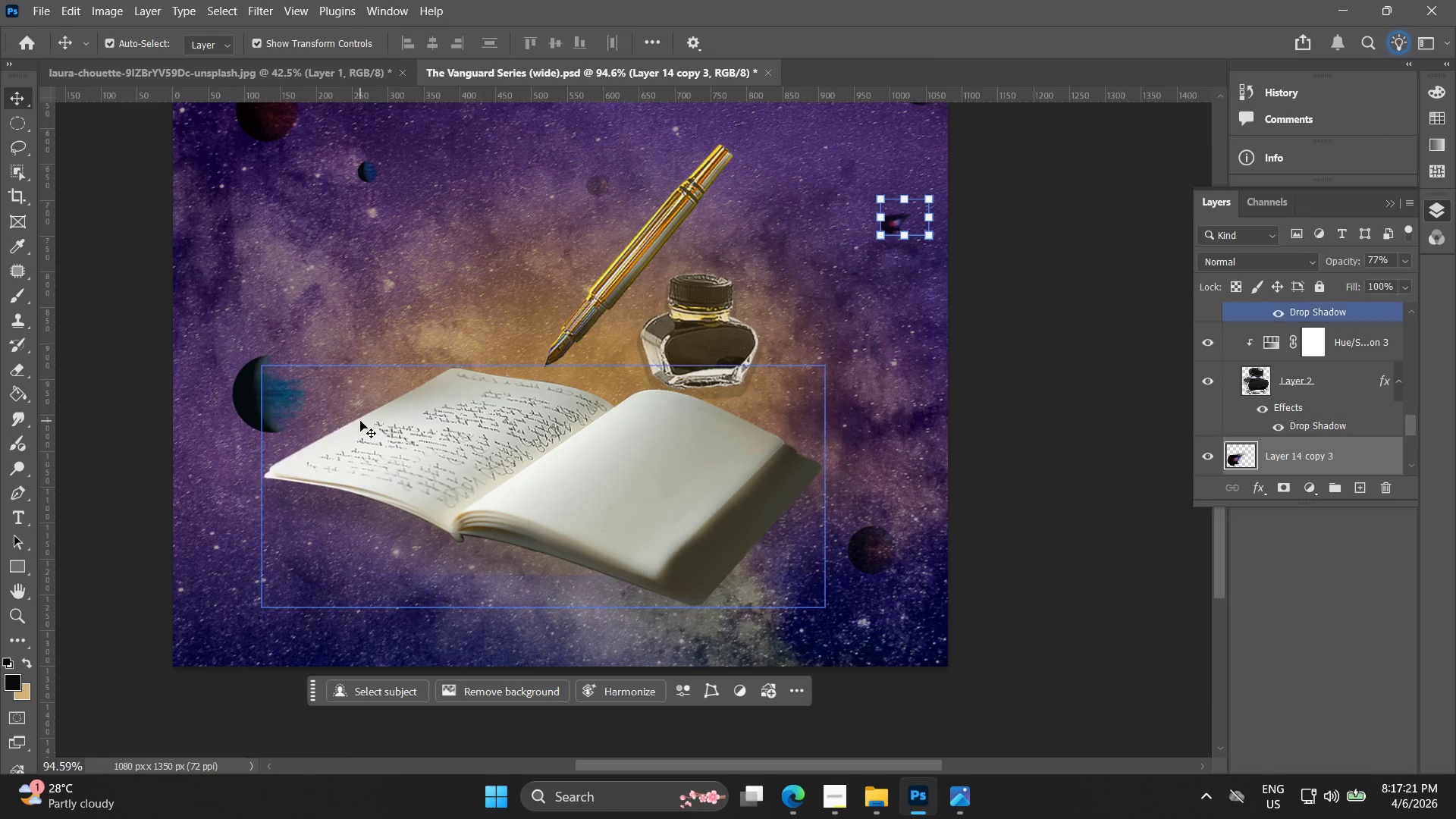 
left_click([285, 385])
 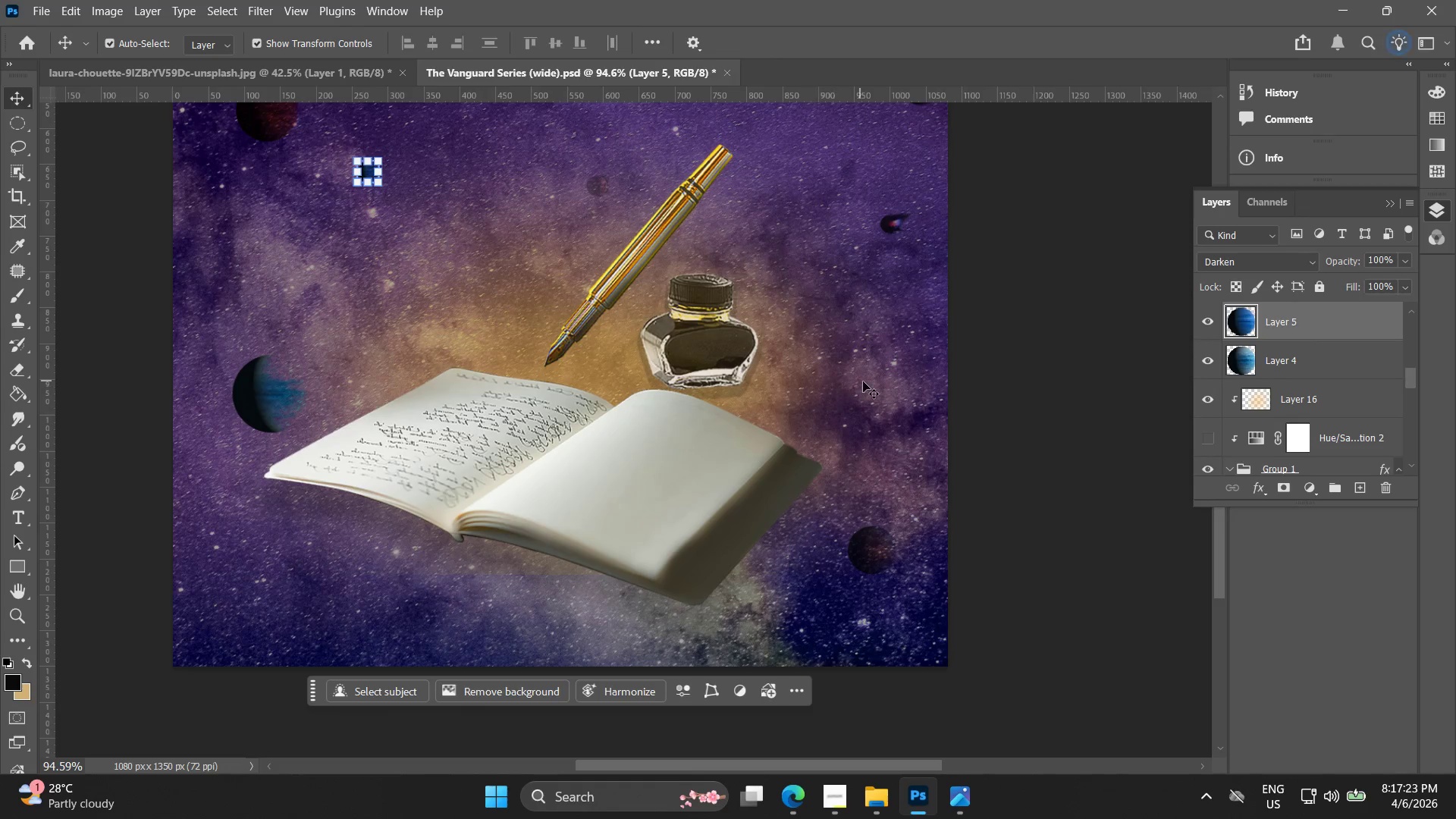 
hold_key(key=Space, duration=0.42)
 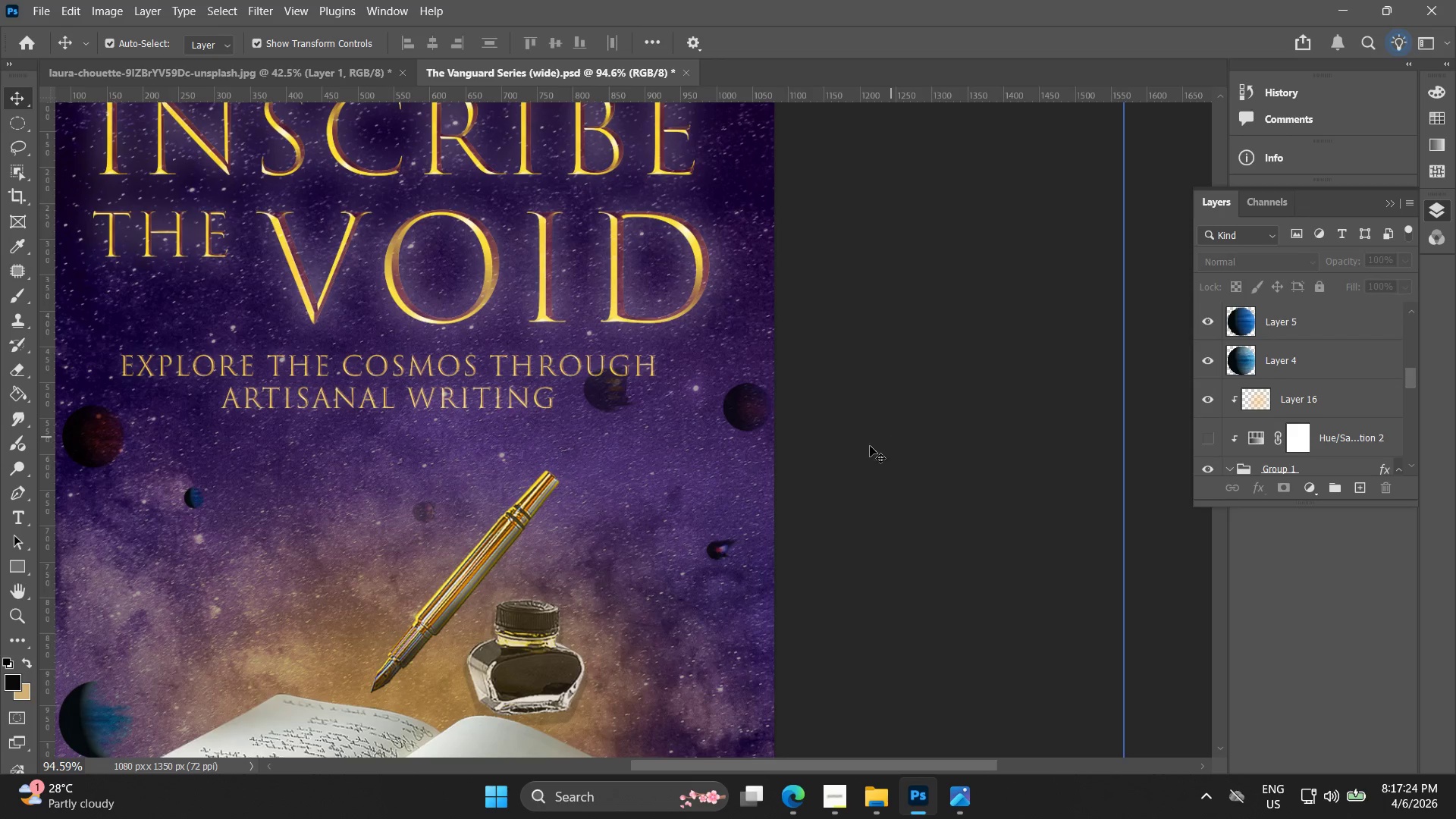 
left_click_drag(start_coordinate=[855, 355], to_coordinate=[739, 561])
 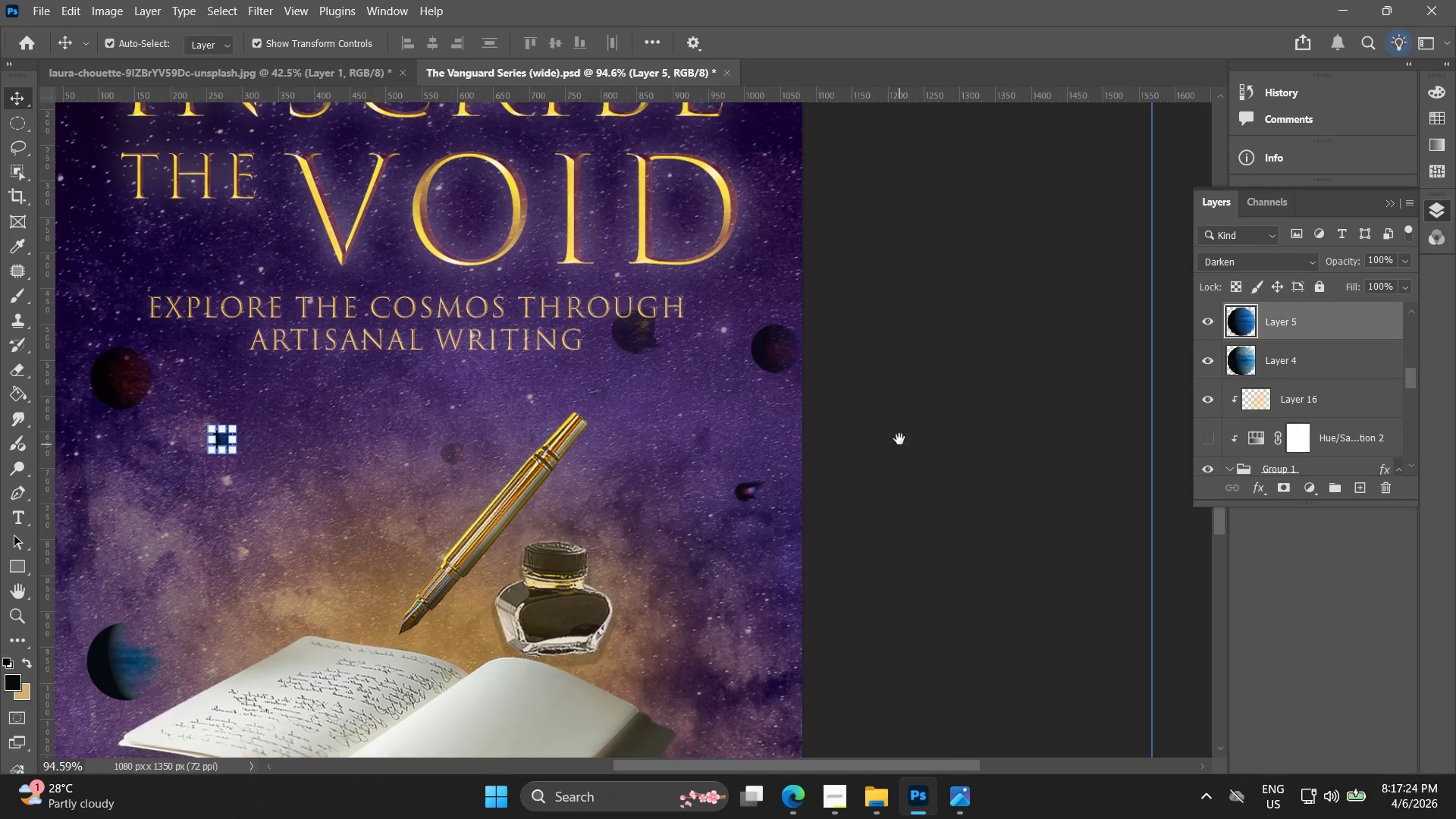 
double_click([901, 435])
 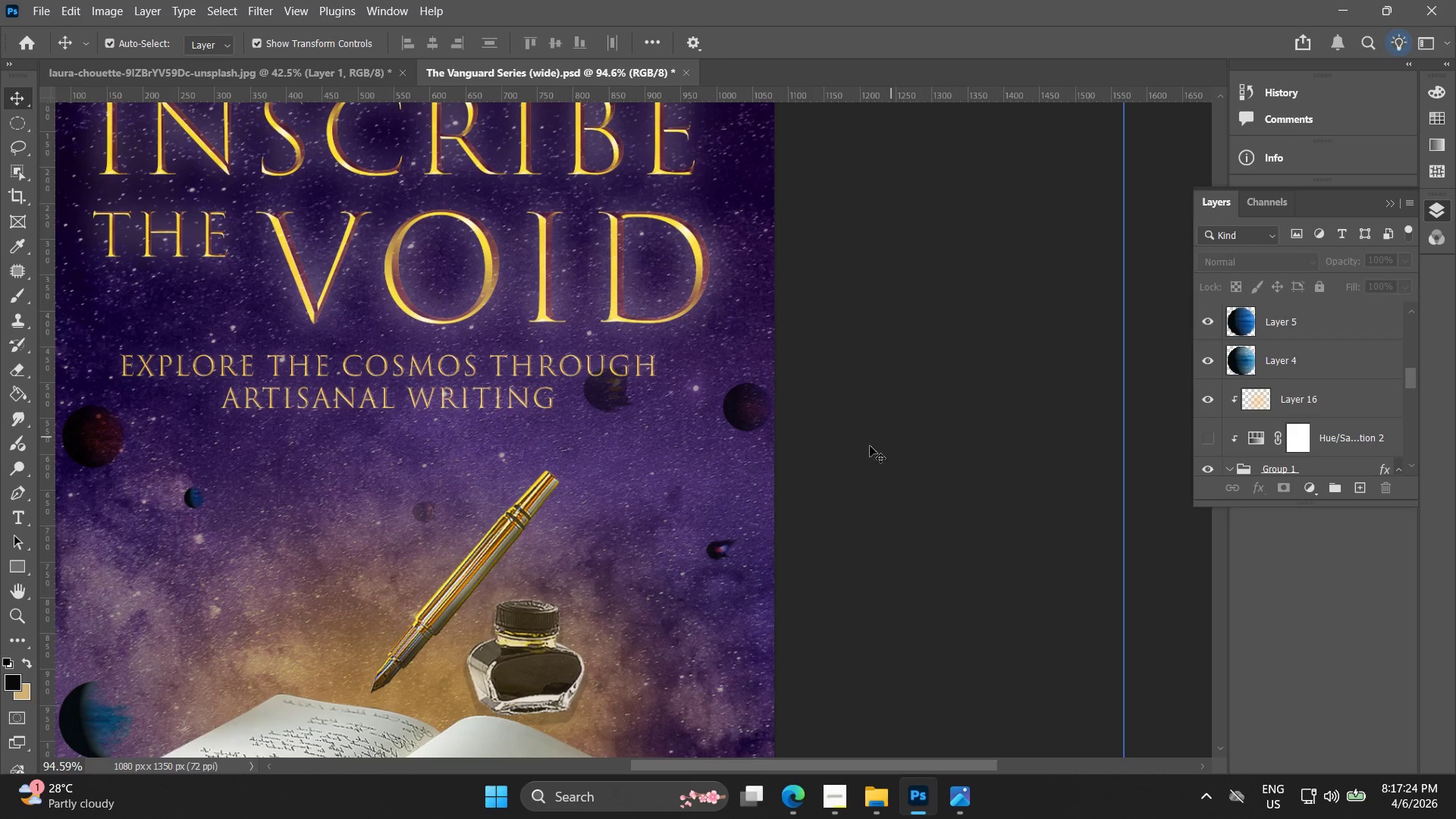 
hold_key(key=Space, duration=0.58)
 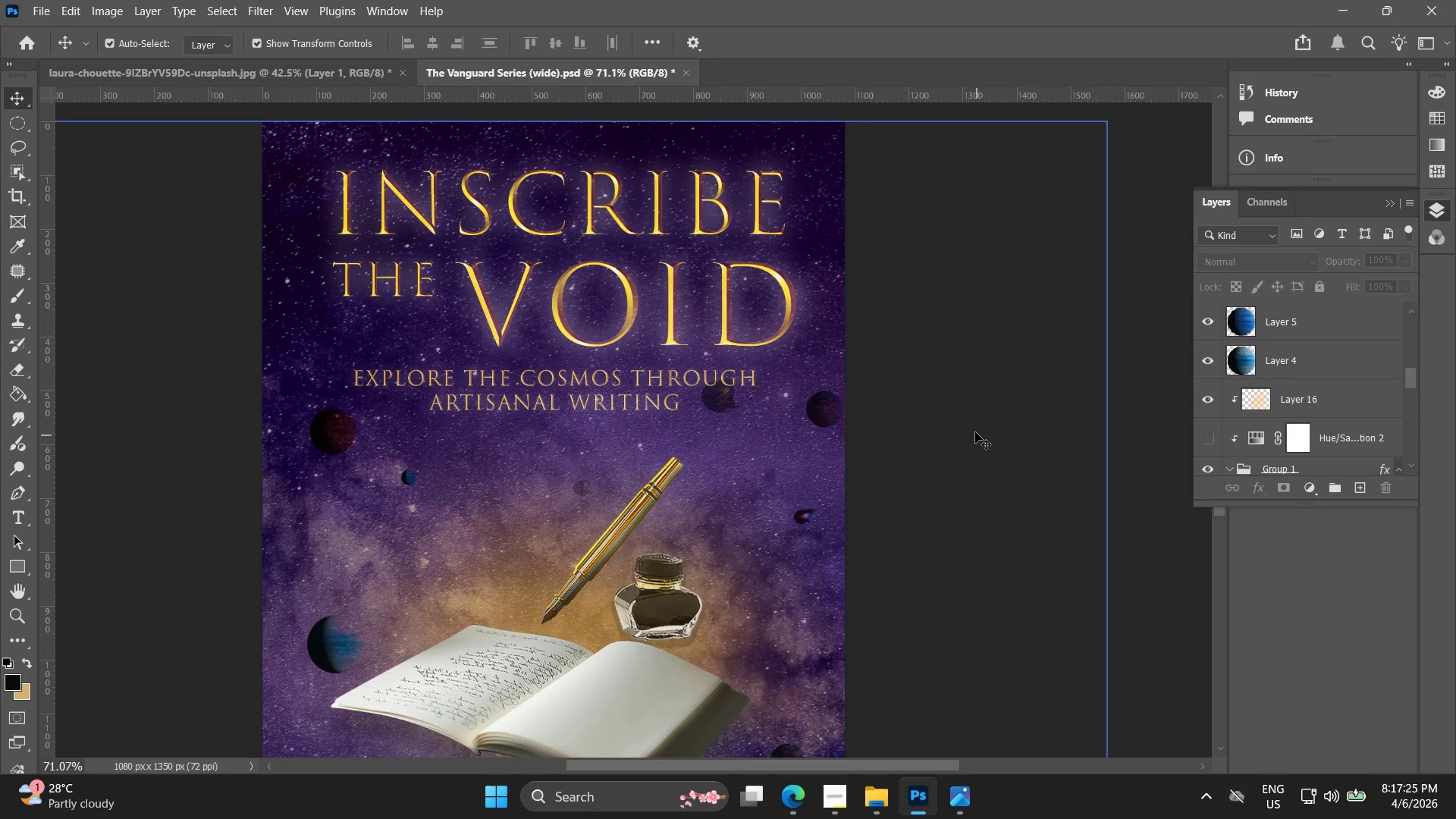 
left_click_drag(start_coordinate=[868, 446], to_coordinate=[1009, 441])
 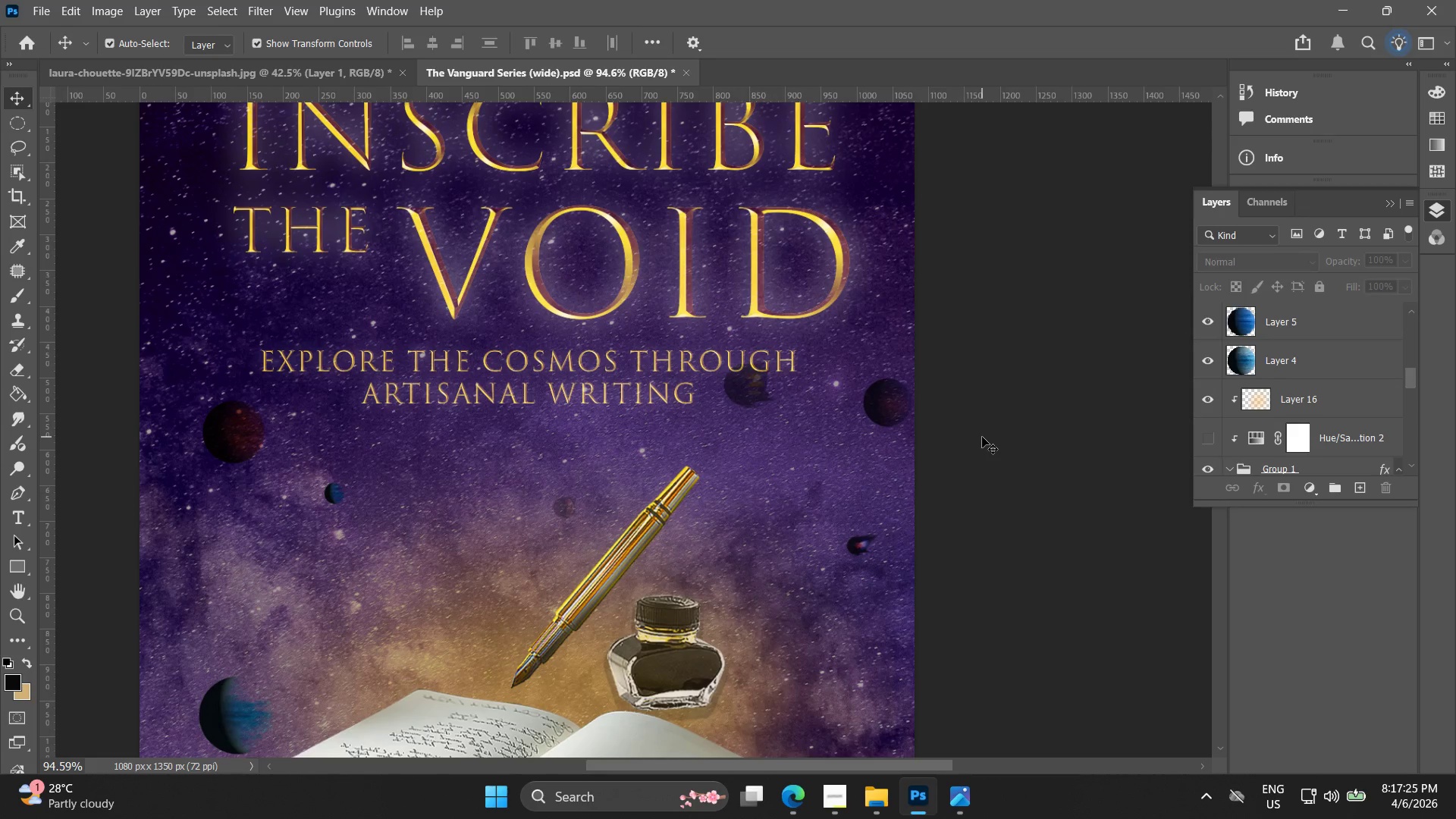 
key(Alt+AltLeft)
 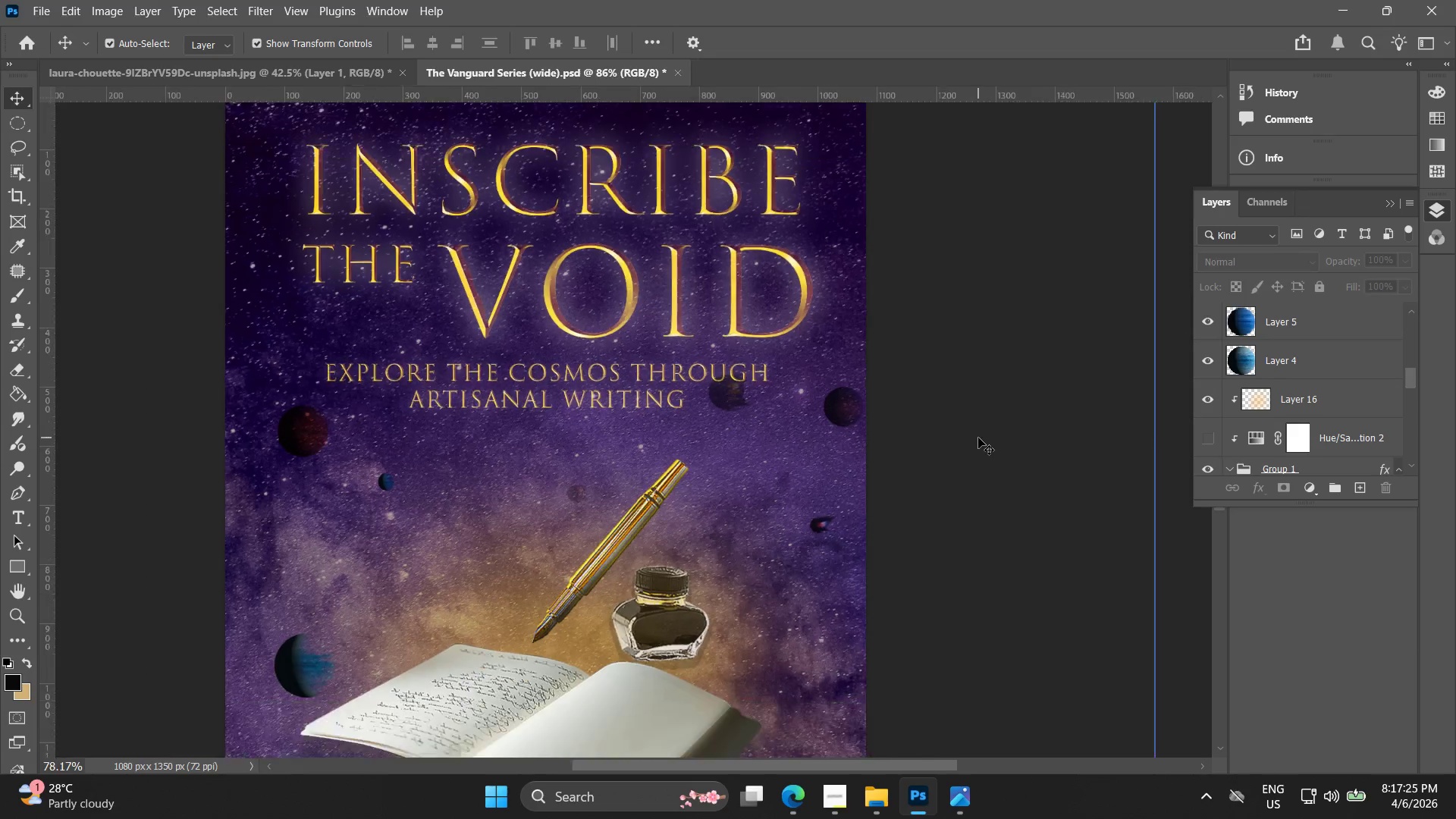 
scroll: coordinate [978, 438], scroll_direction: down, amount: 3.0
 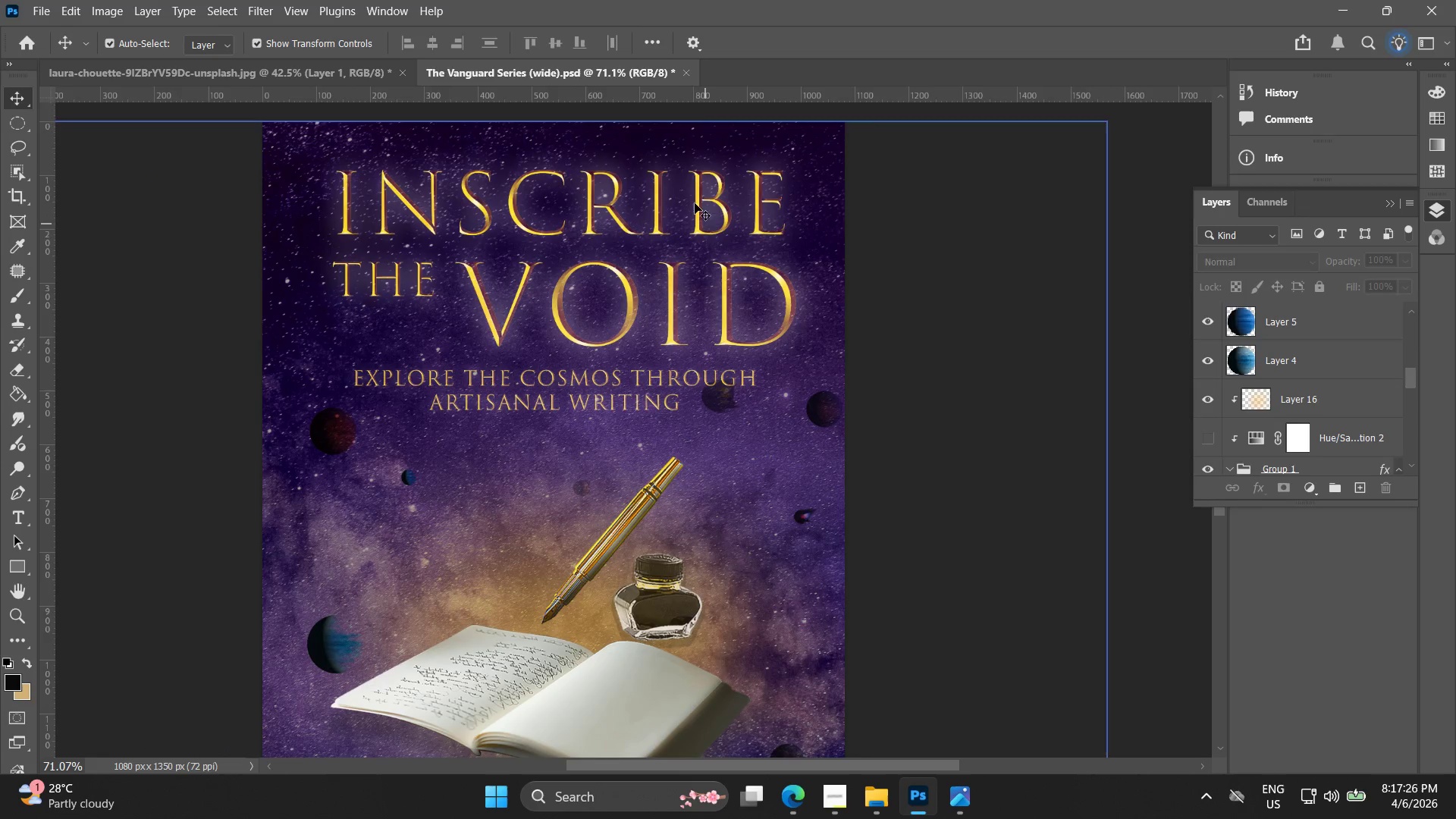 
left_click([690, 200])
 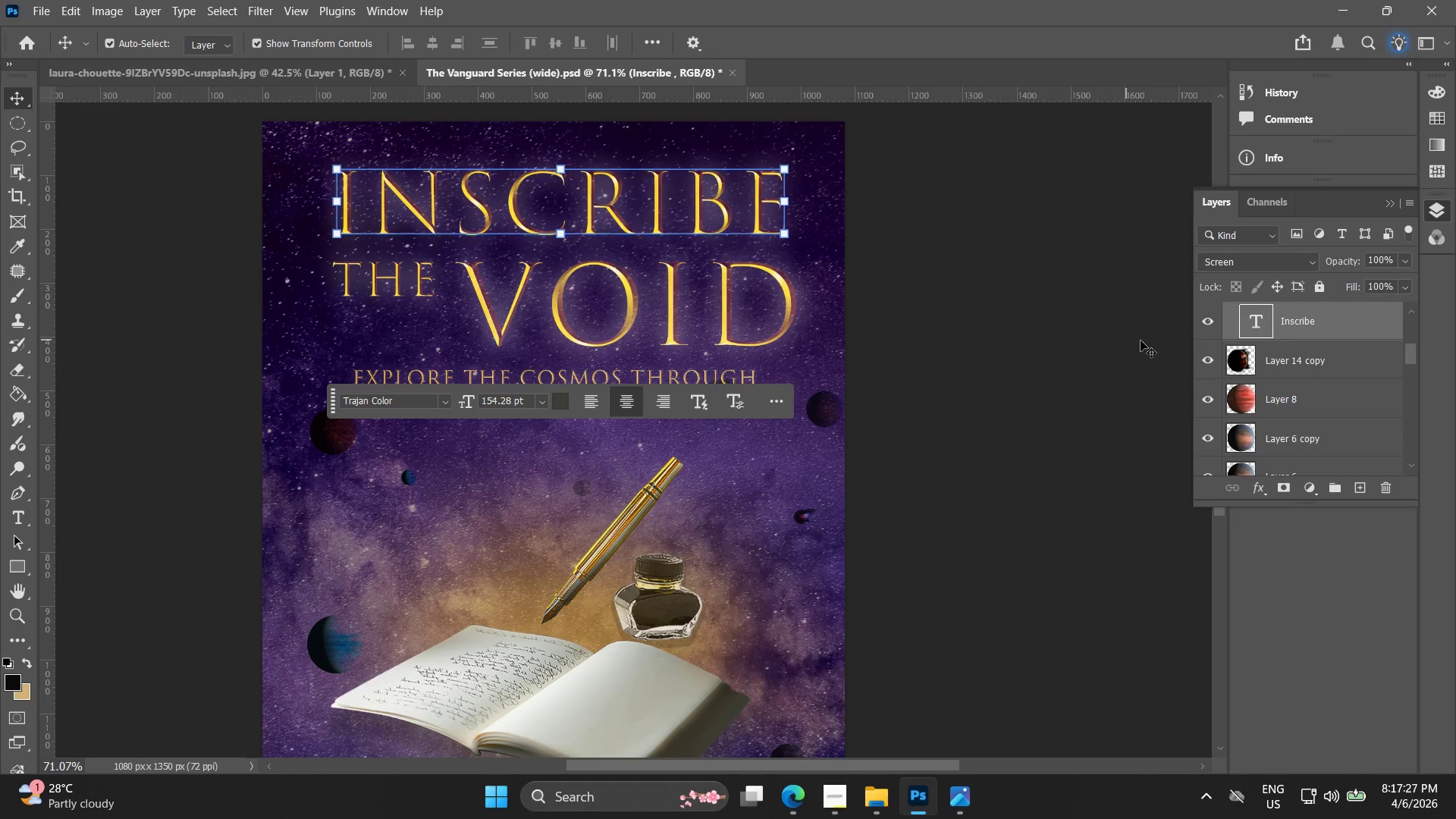 
scroll: coordinate [1285, 344], scroll_direction: up, amount: 4.0
 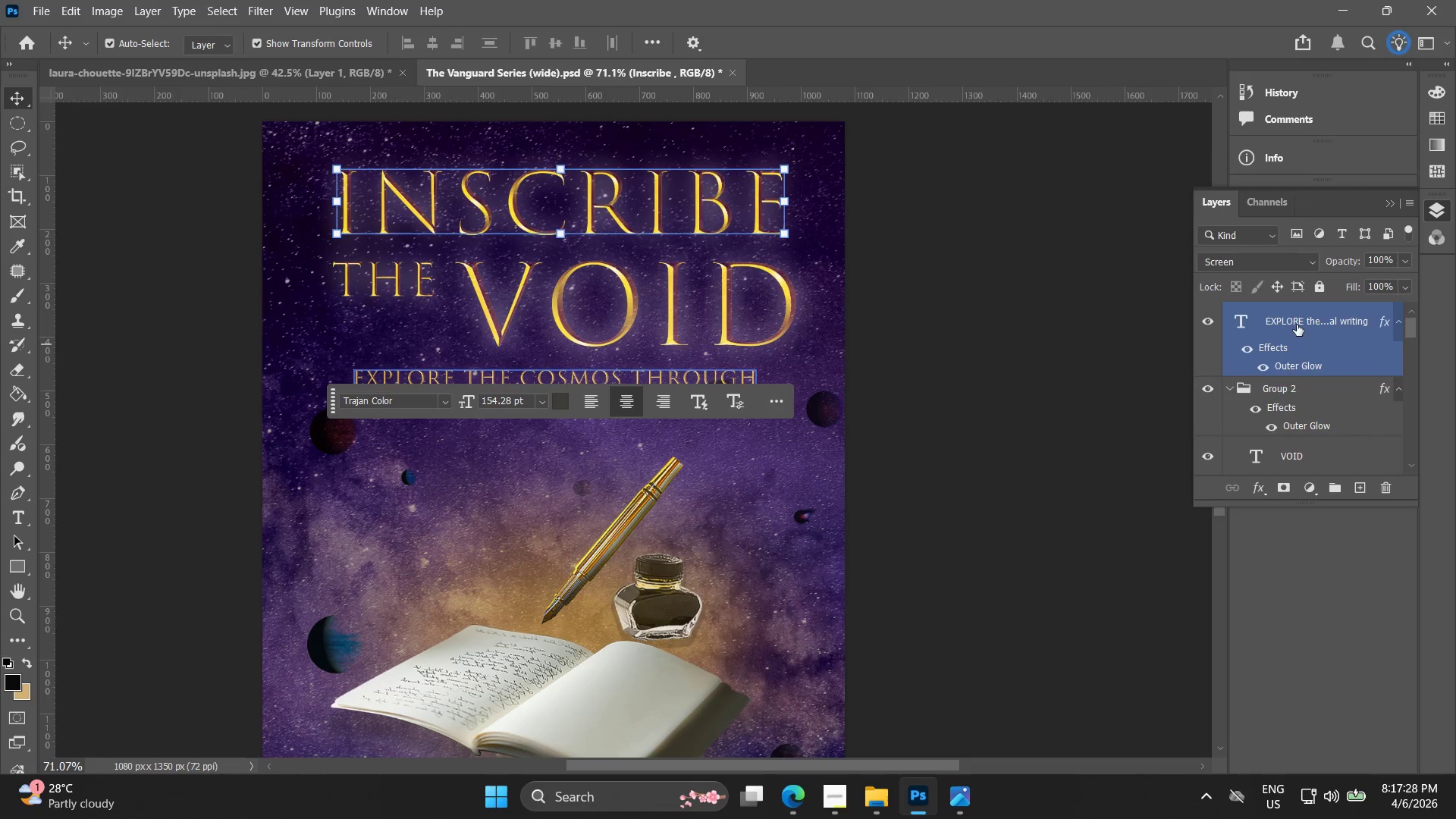 
left_click([1285, 394])
 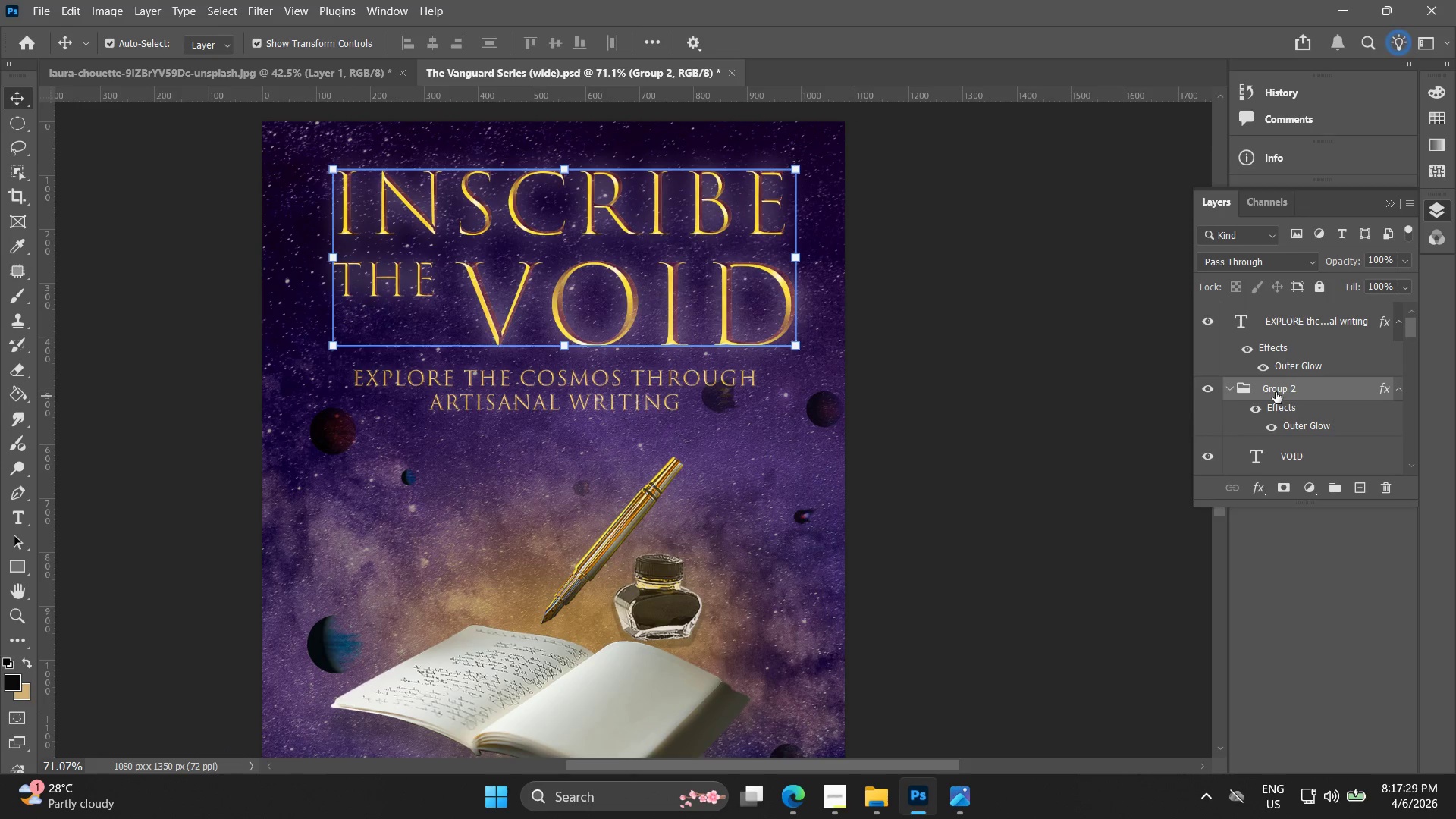 
hold_key(key=ControlLeft, duration=0.53)
 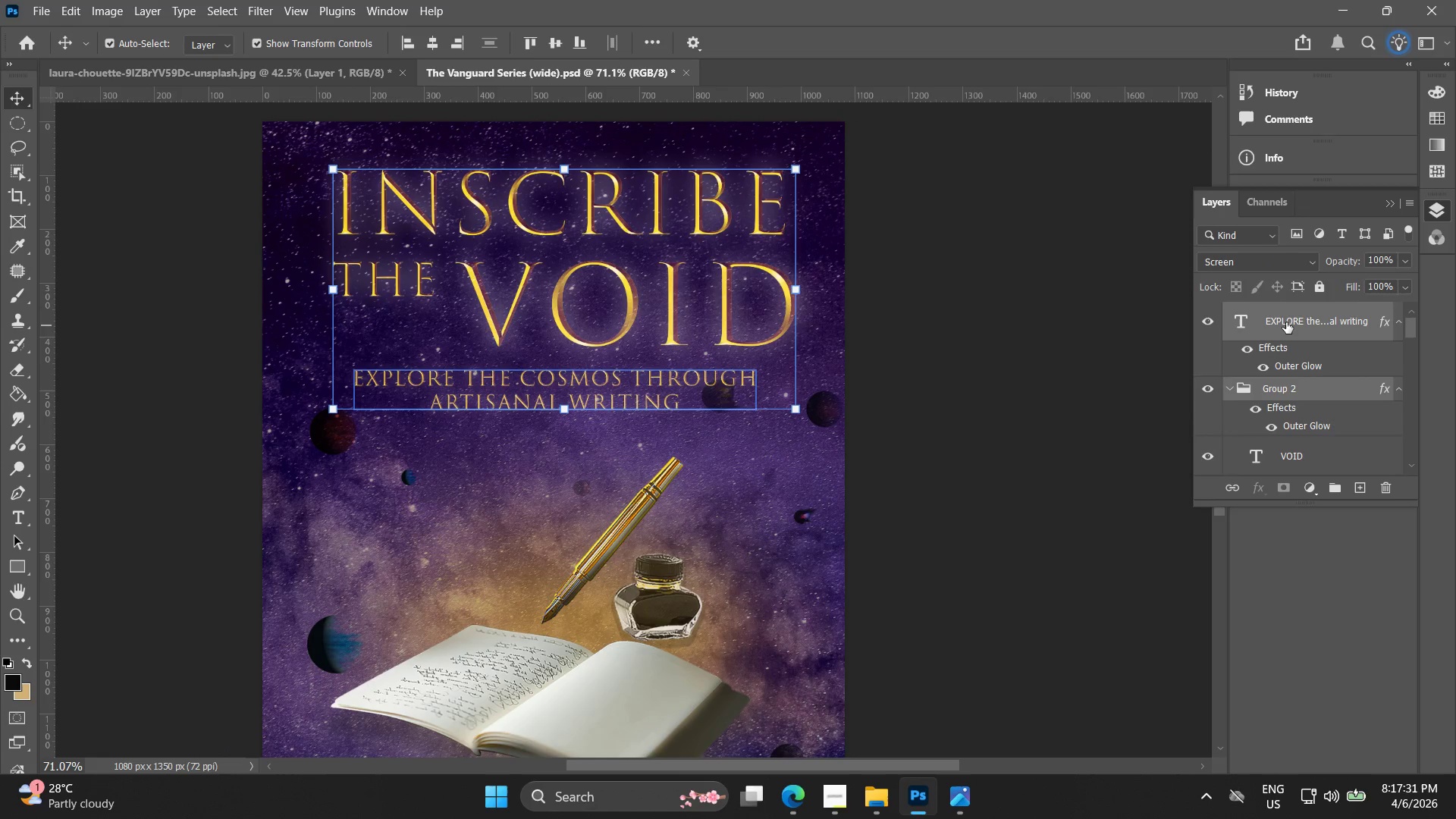 
key(ArrowLeft)
 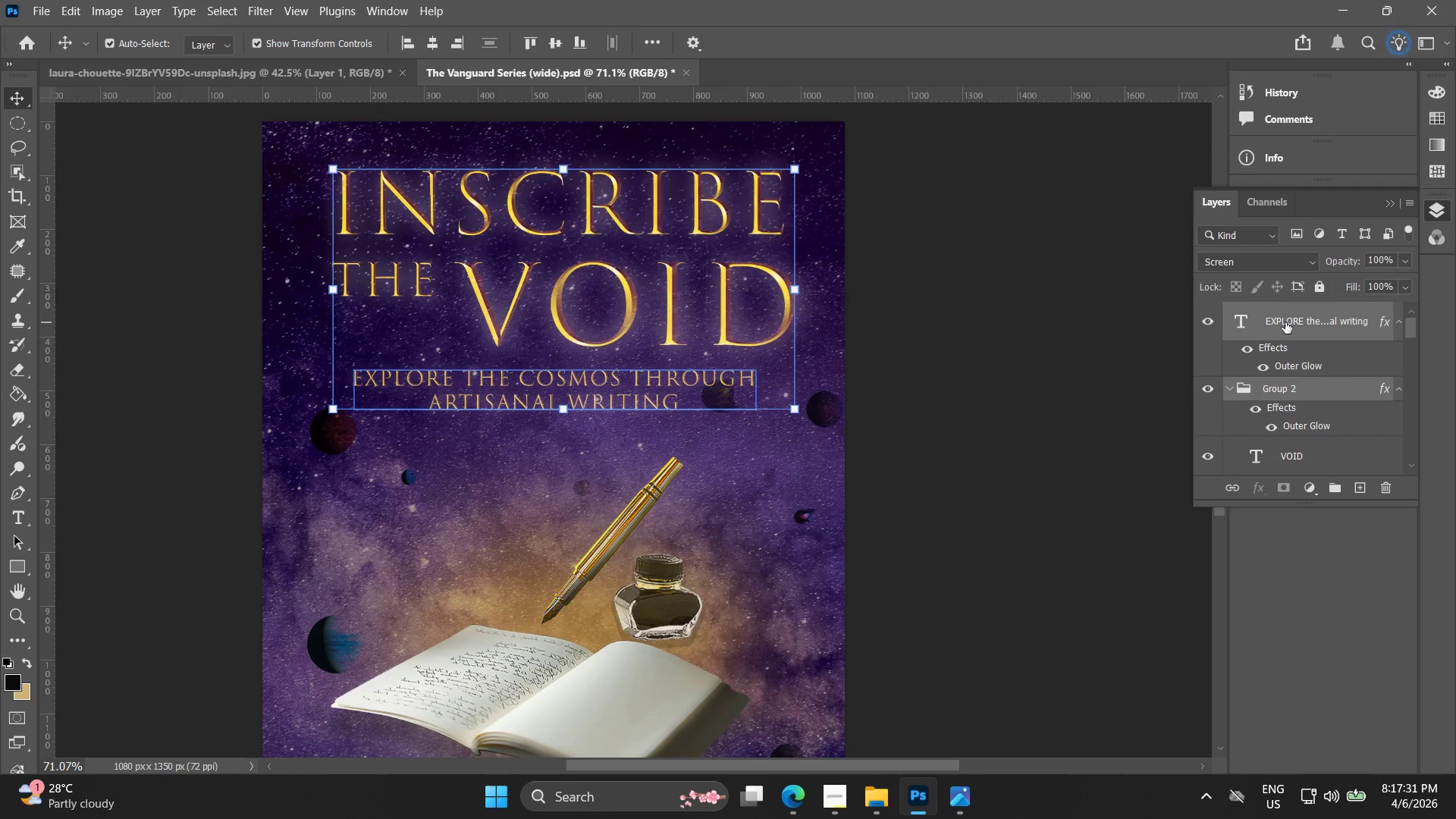 
hold_key(key=ArrowLeft, duration=0.75)
 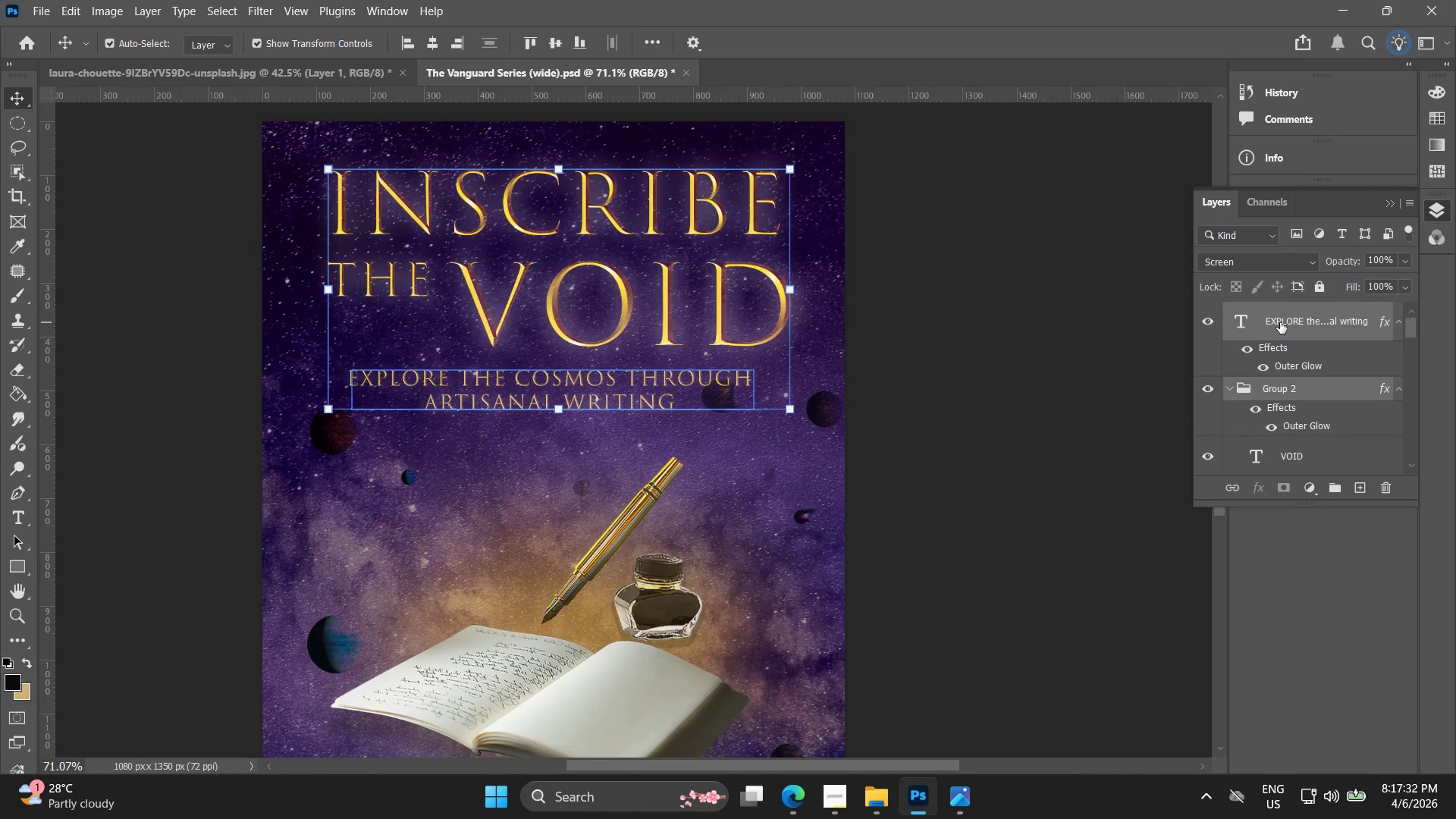 
key(ArrowLeft)
 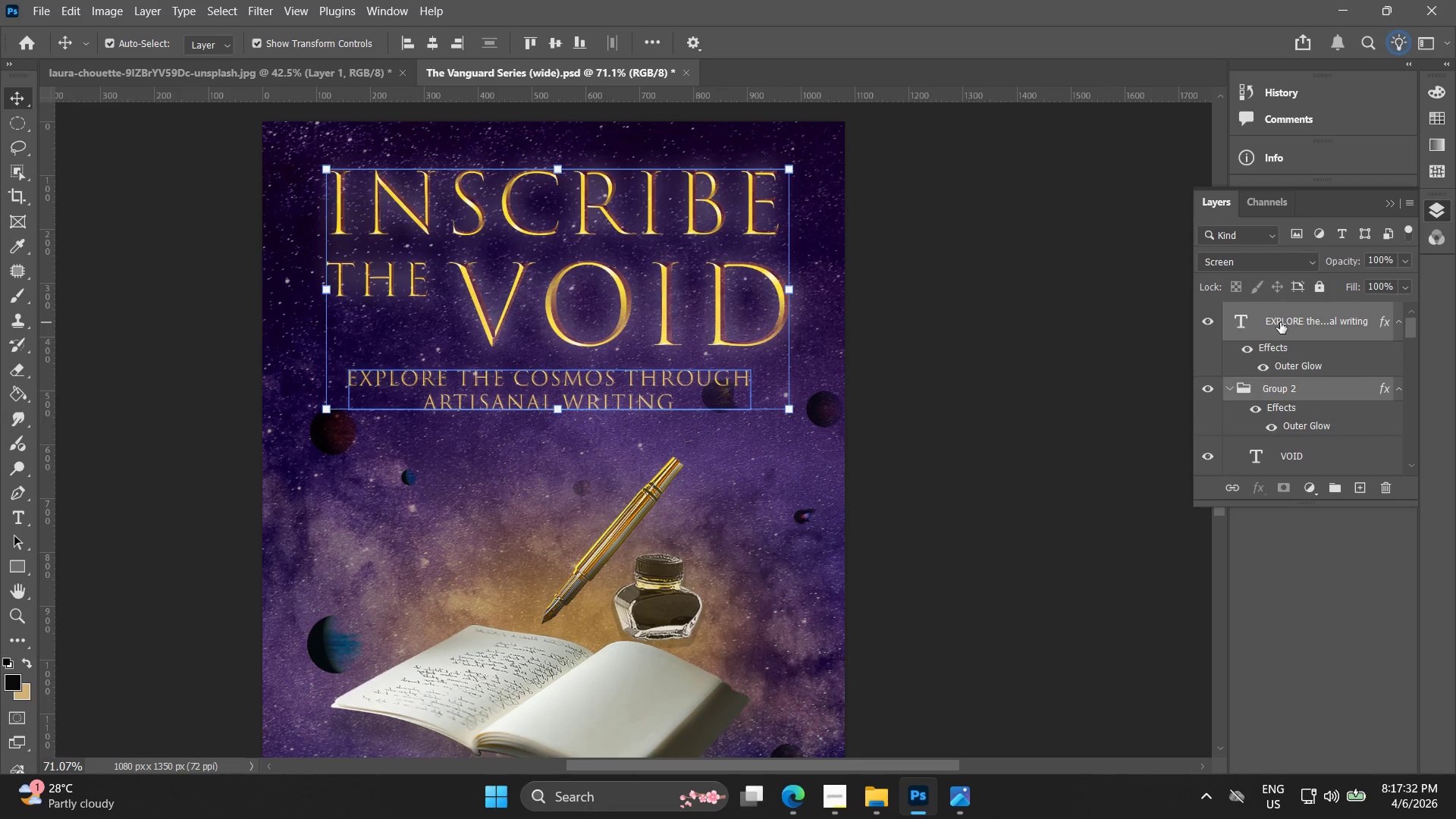 
key(ArrowLeft)
 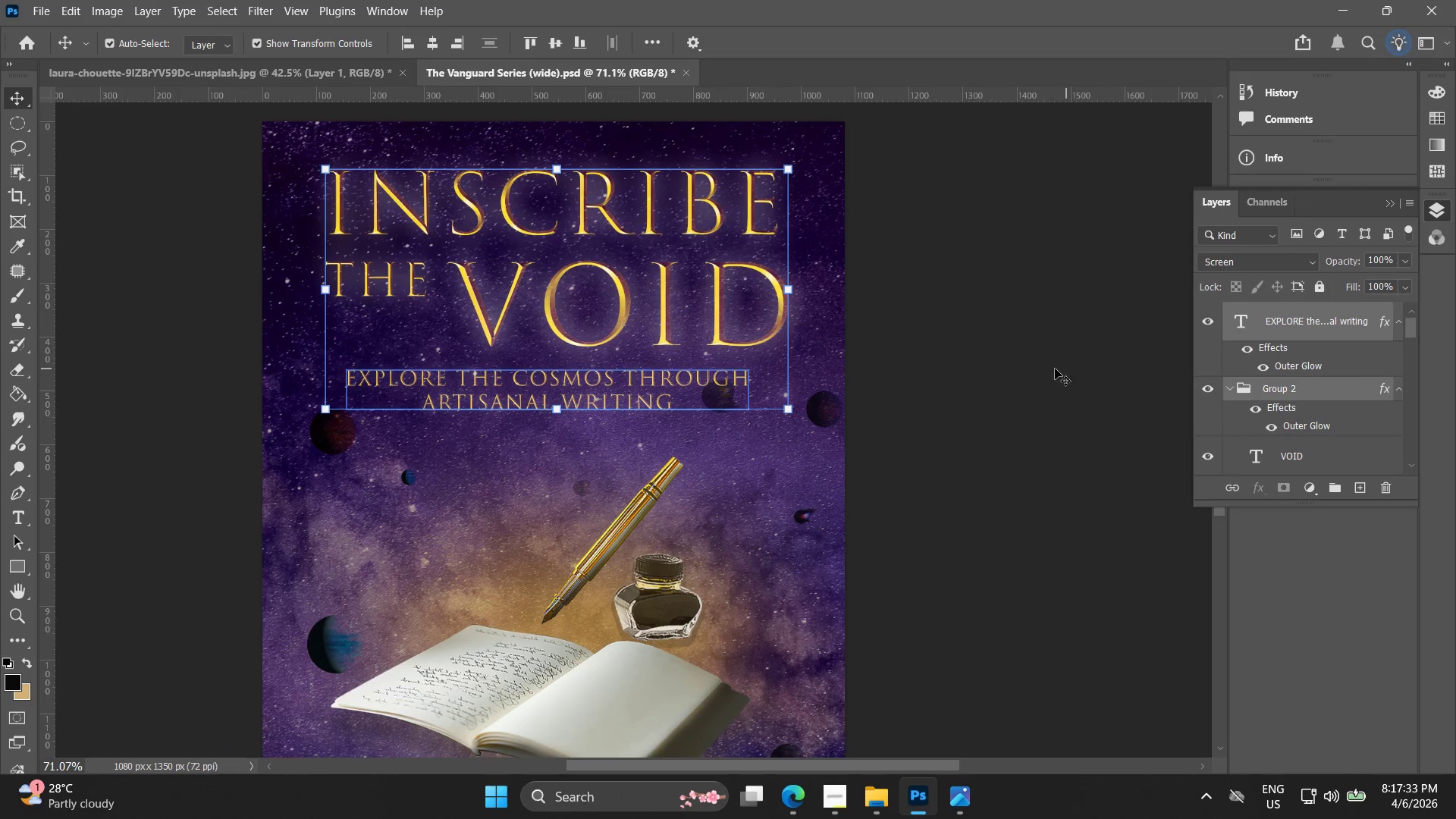 
left_click([999, 368])
 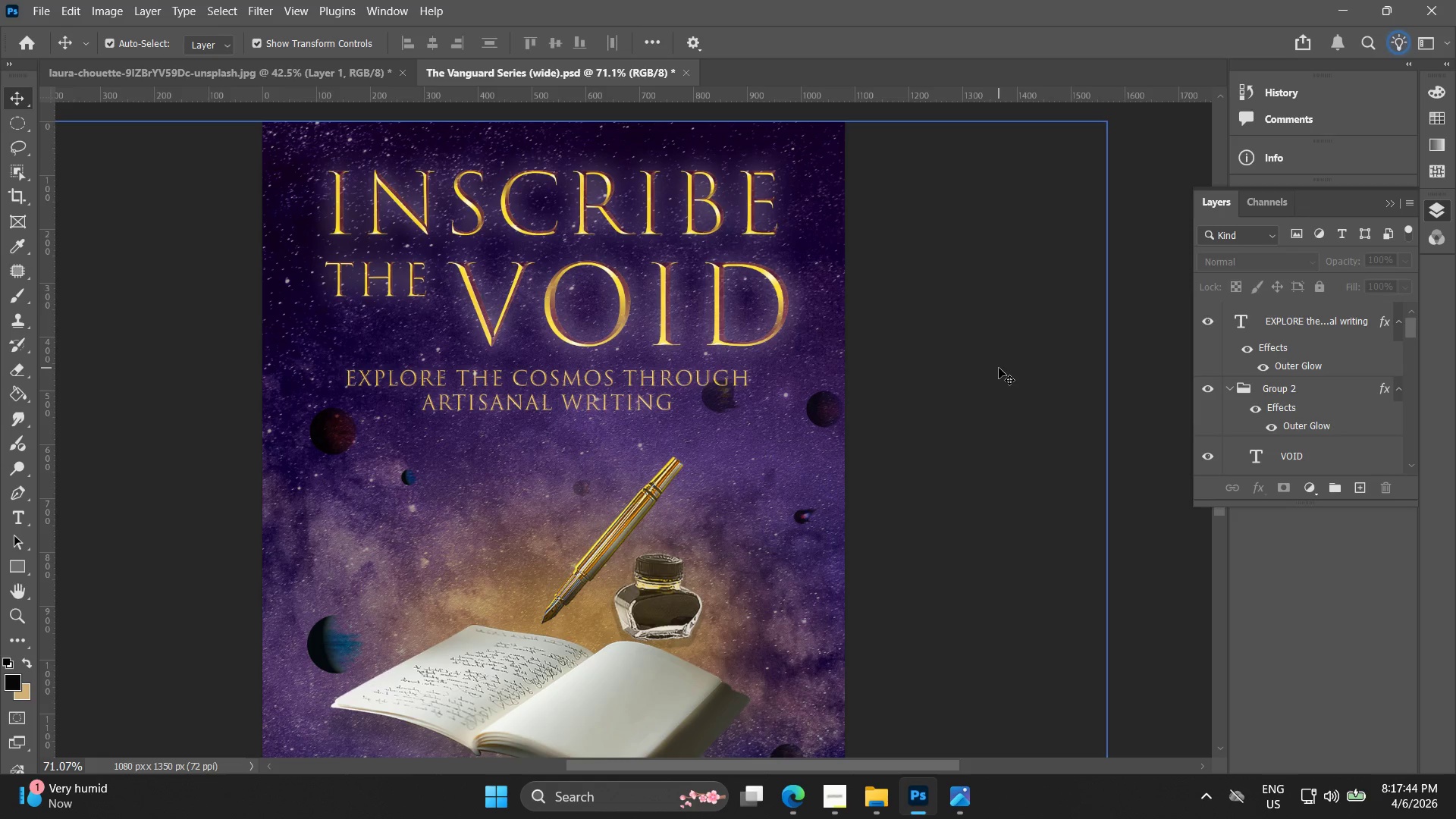 
wait(15.8)
 